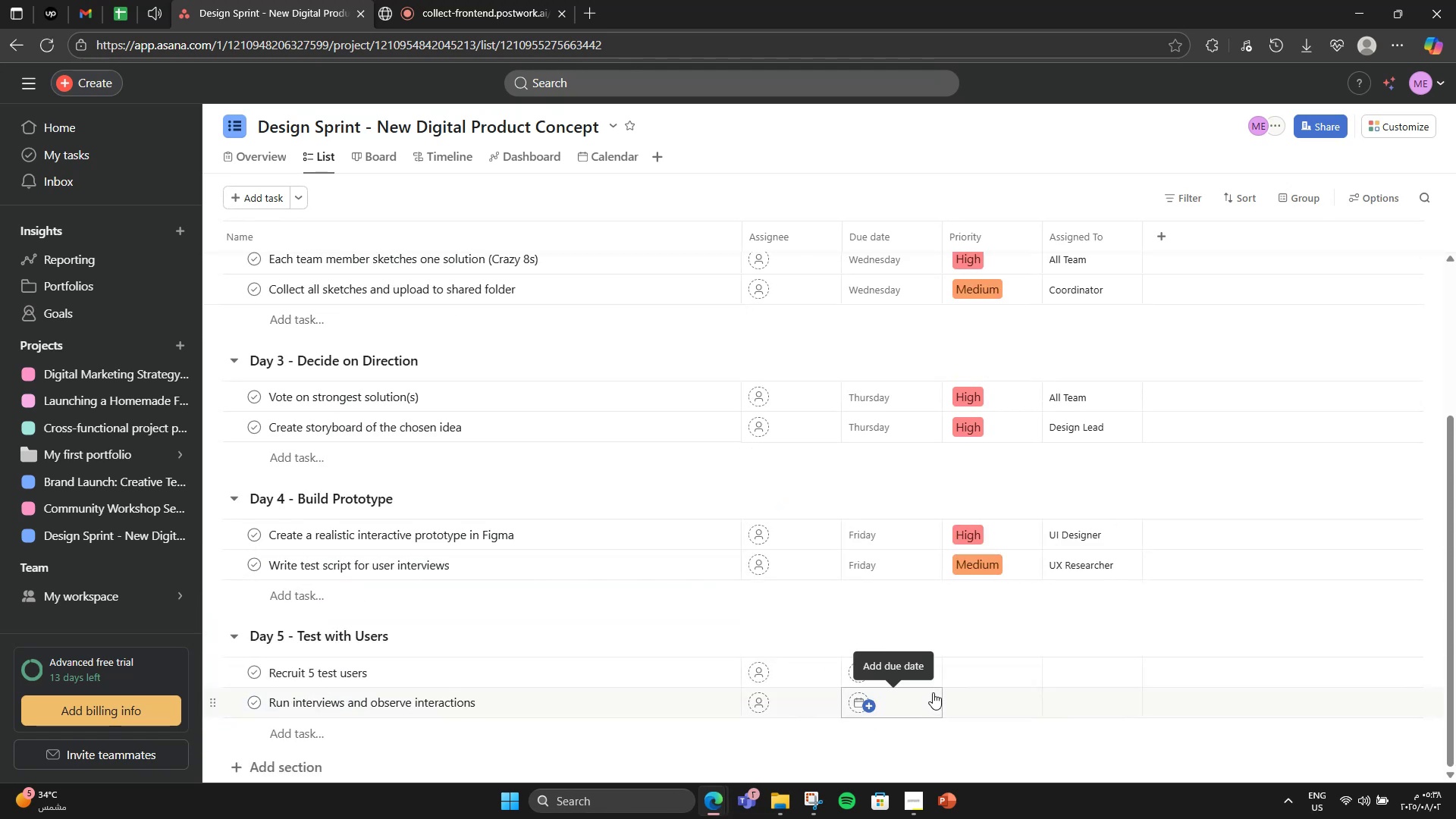 
left_click([931, 669])
 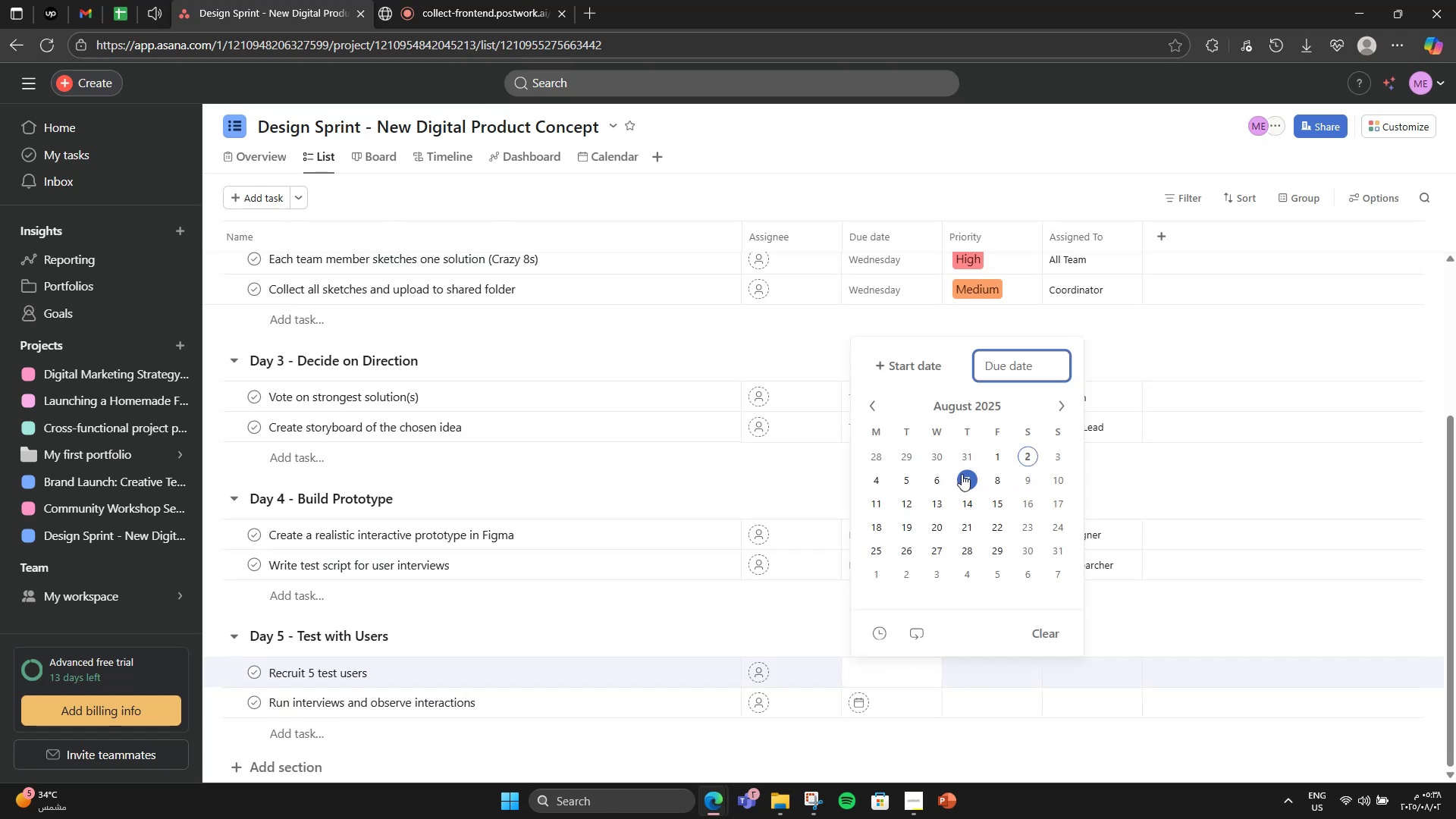 
left_click([1019, 474])
 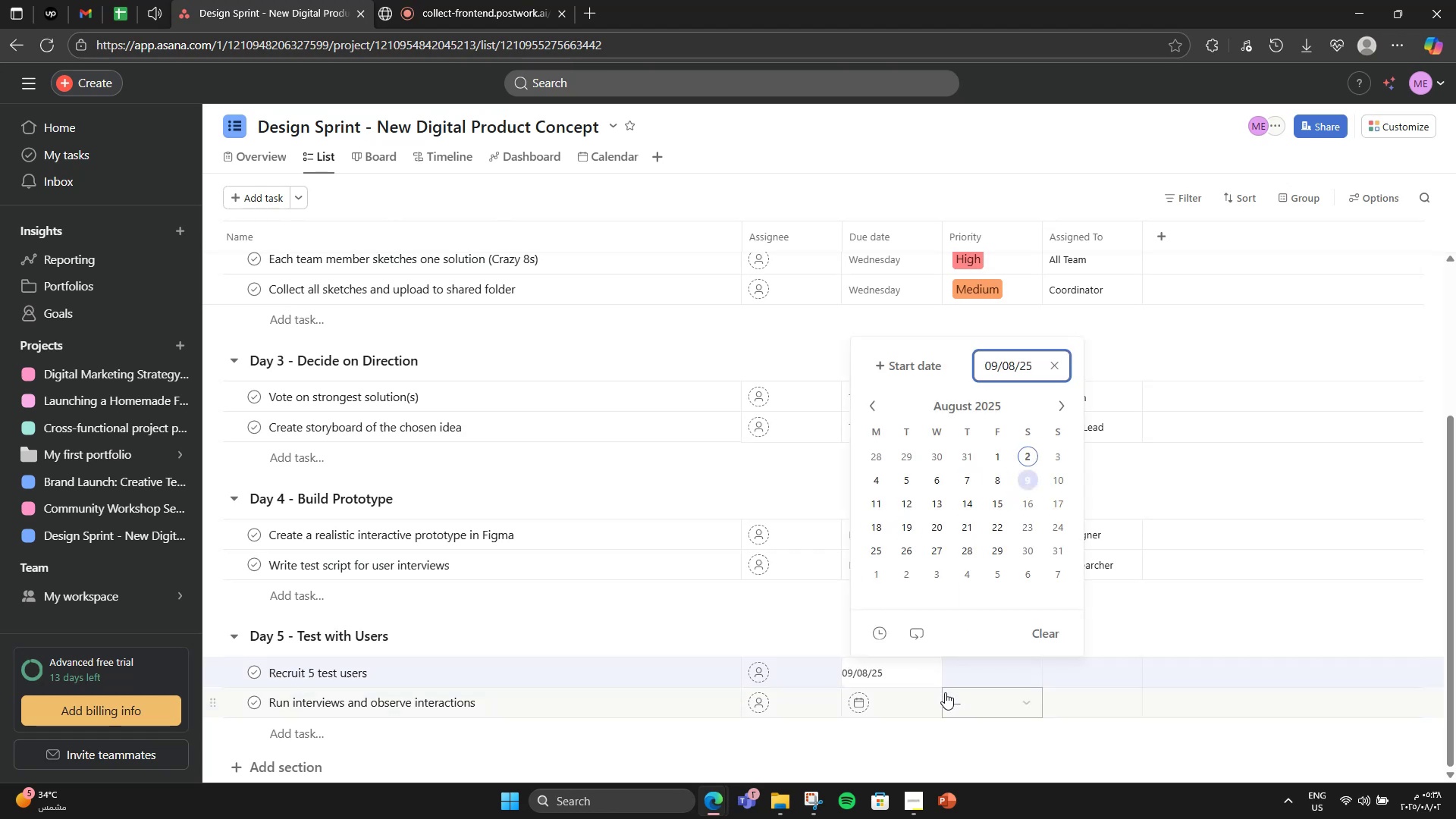 
left_click([911, 704])
 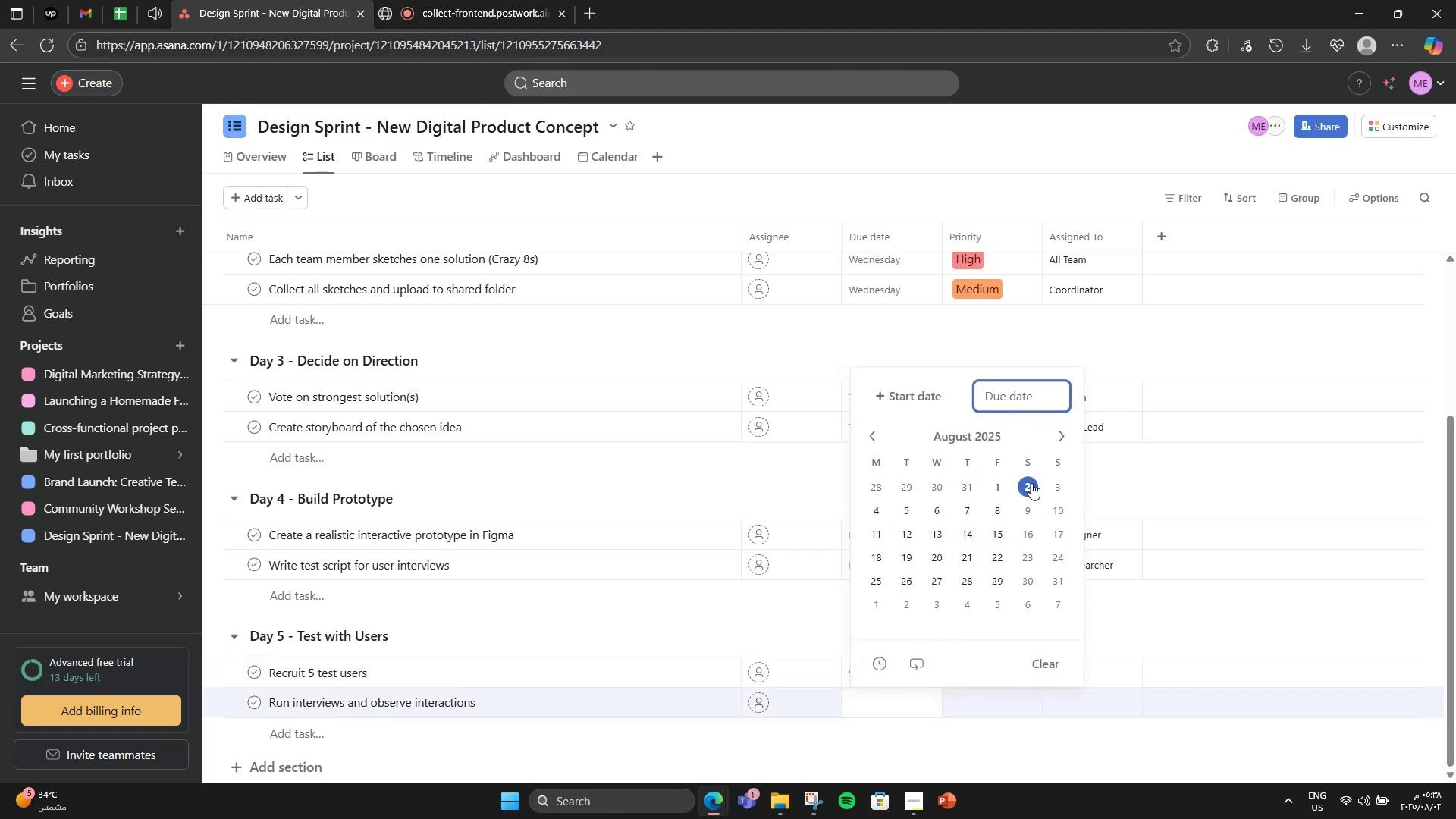 
left_click([1021, 514])
 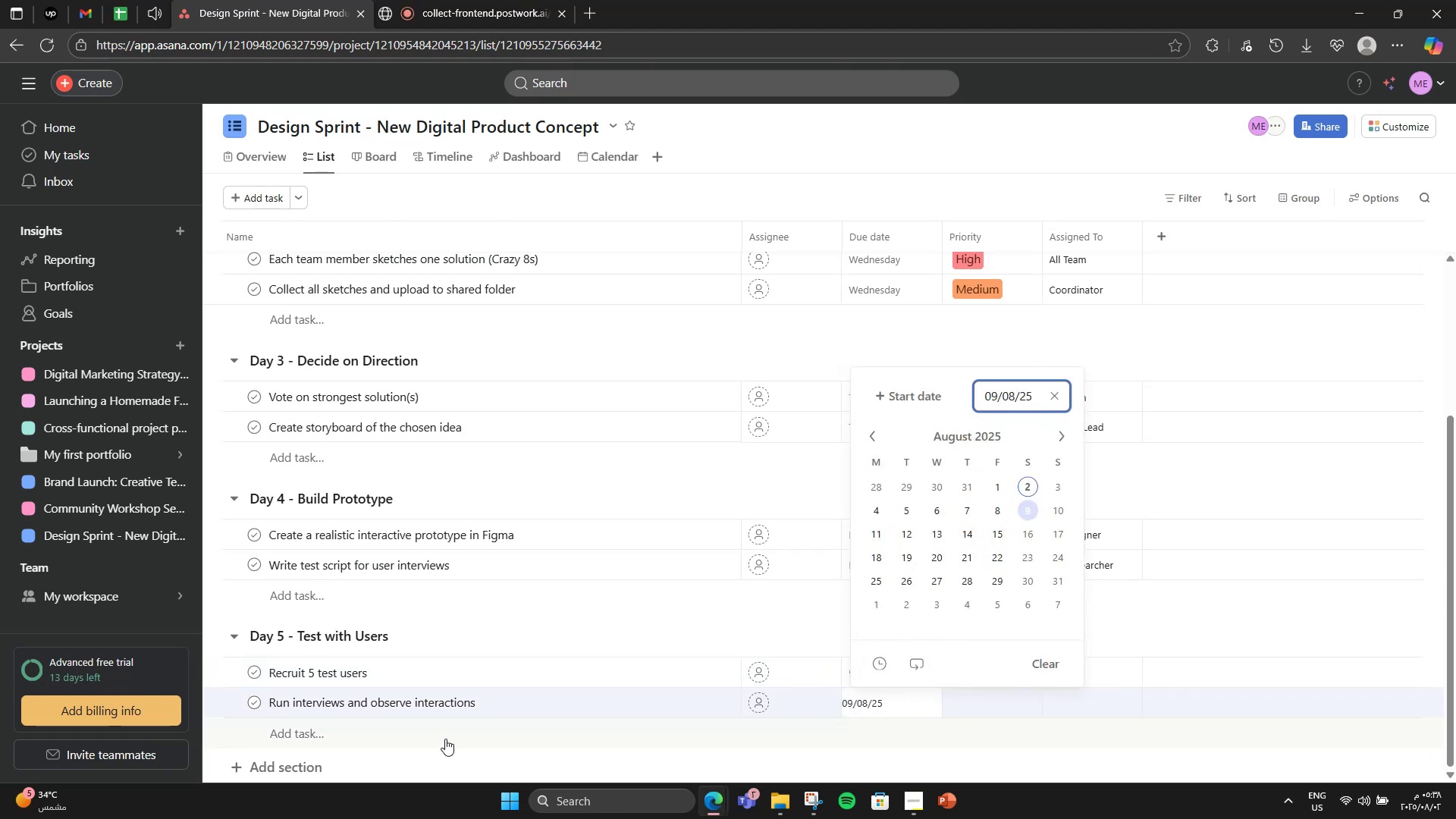 
left_click([442, 739])
 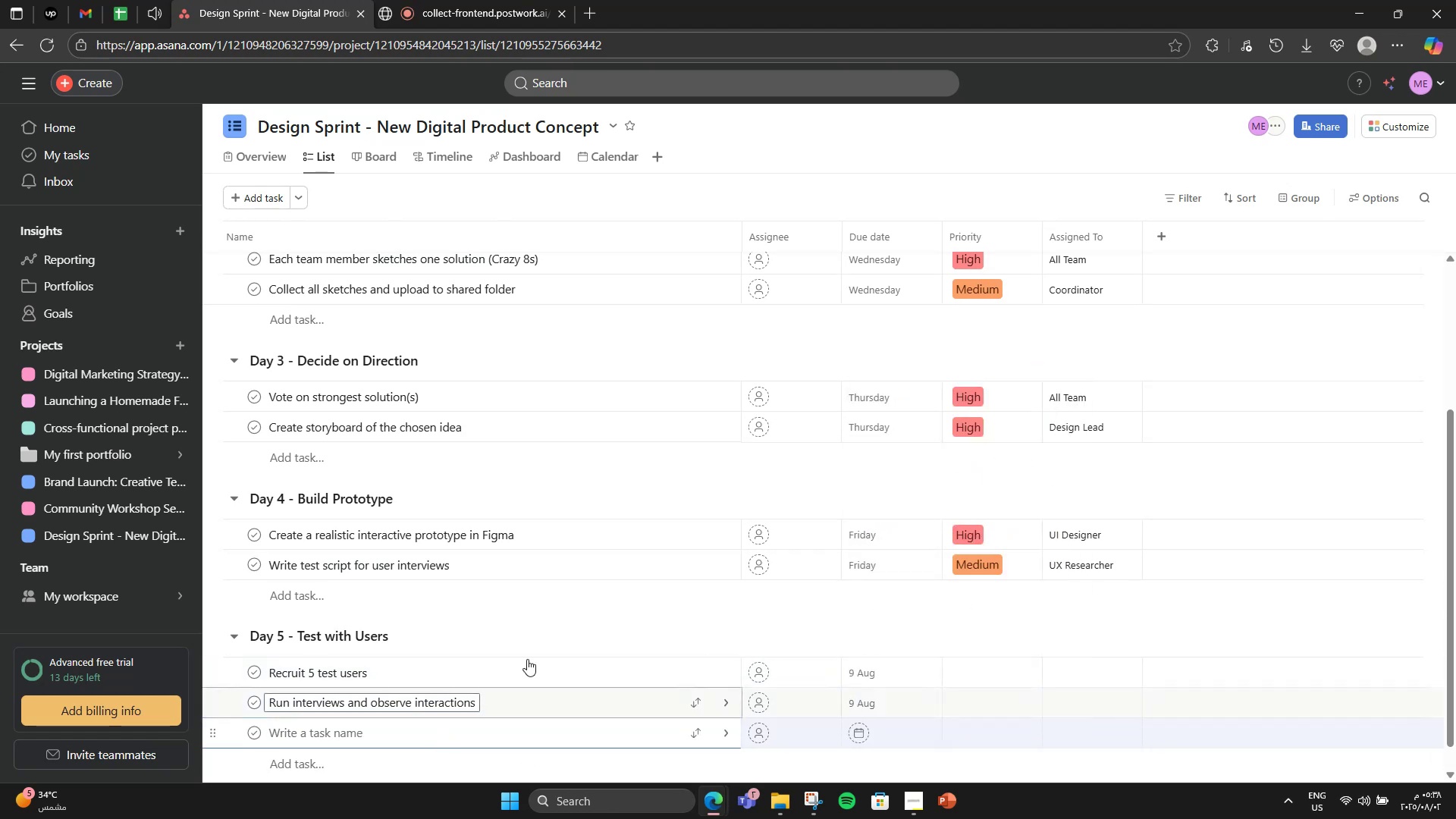 
scroll: coordinate [619, 587], scroll_direction: down, amount: 2.0
 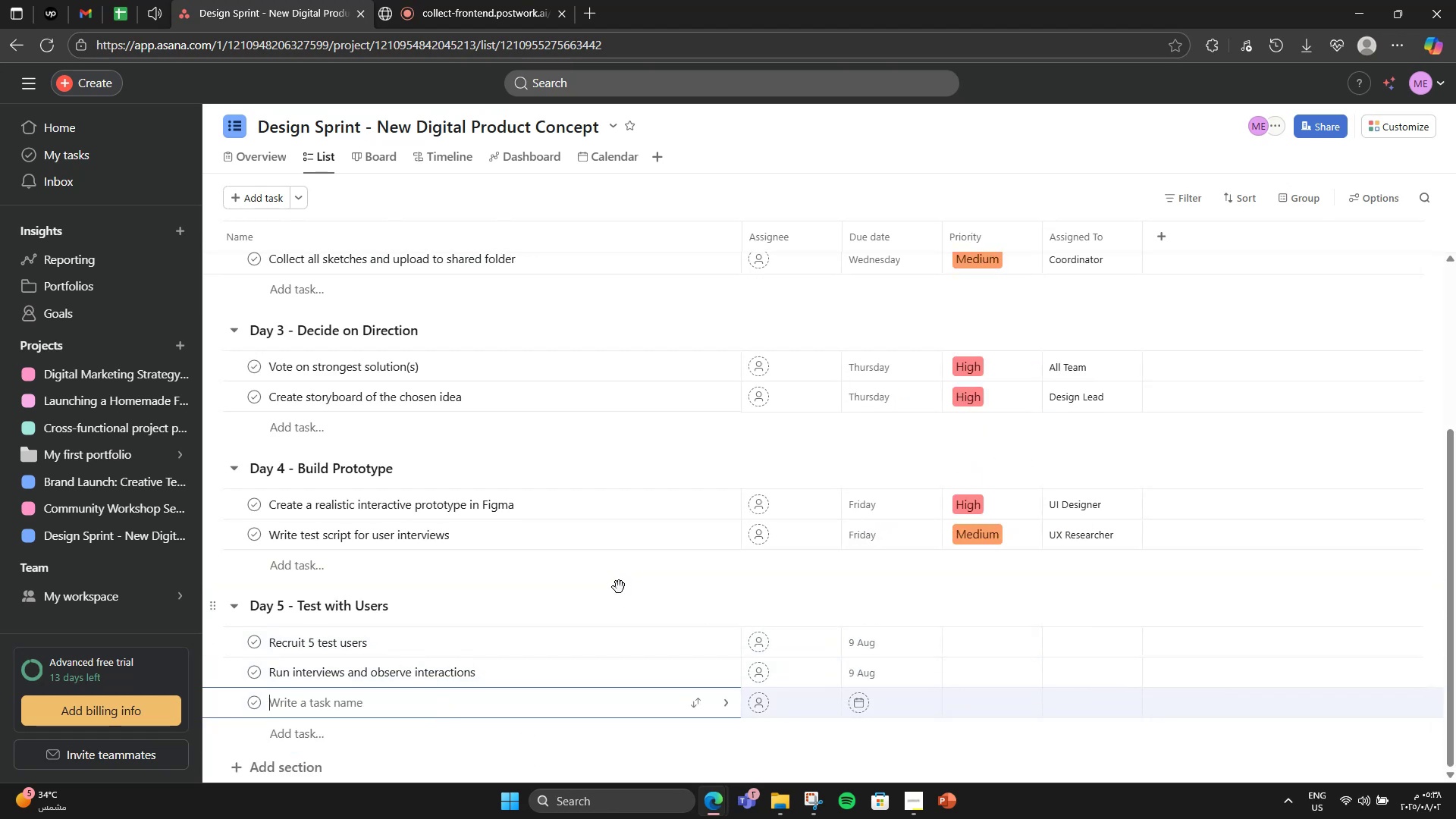 
type(Document feedback & insih)
key(Backspace)
type(ghts)
 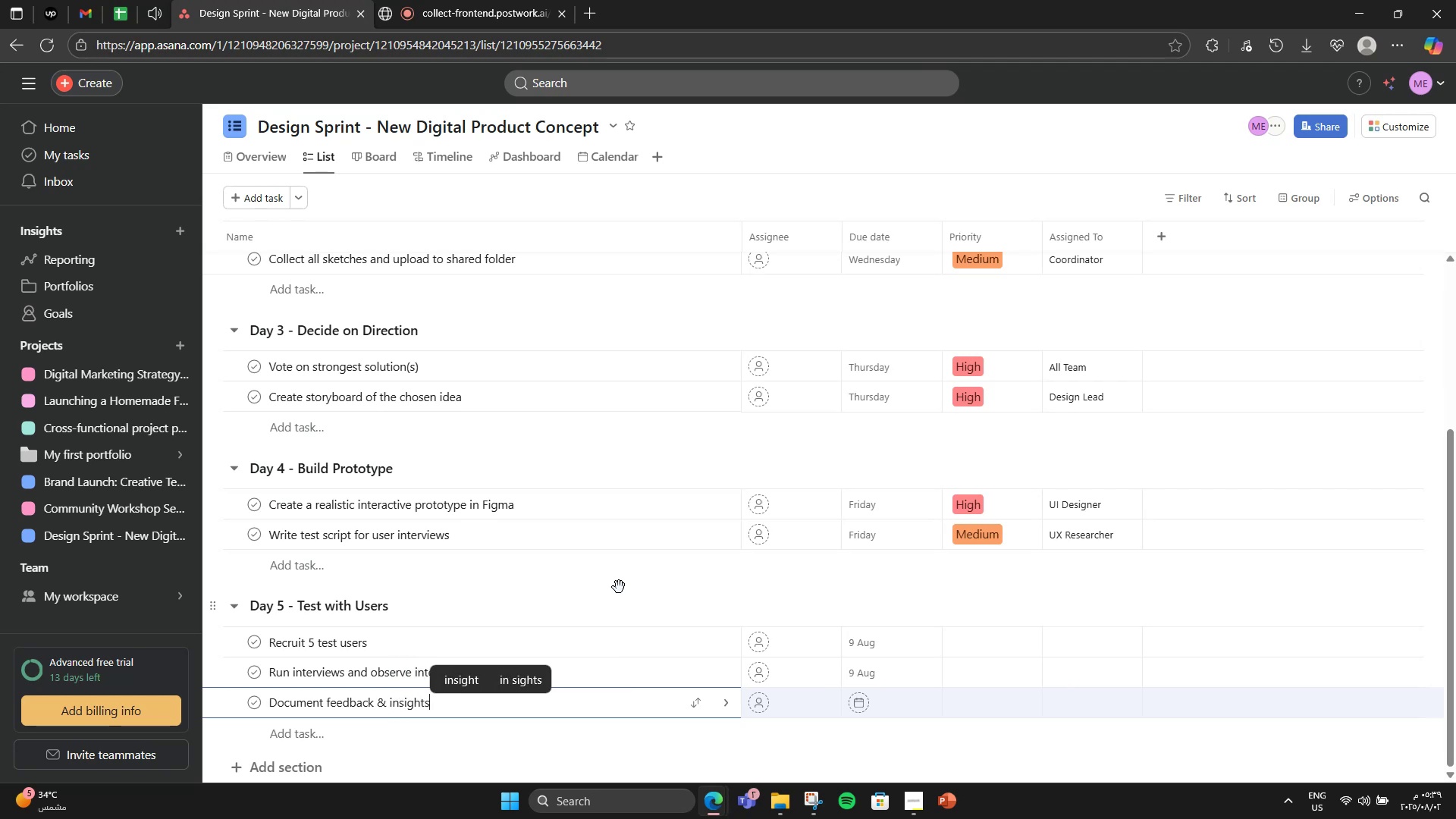 
left_click([889, 702])
 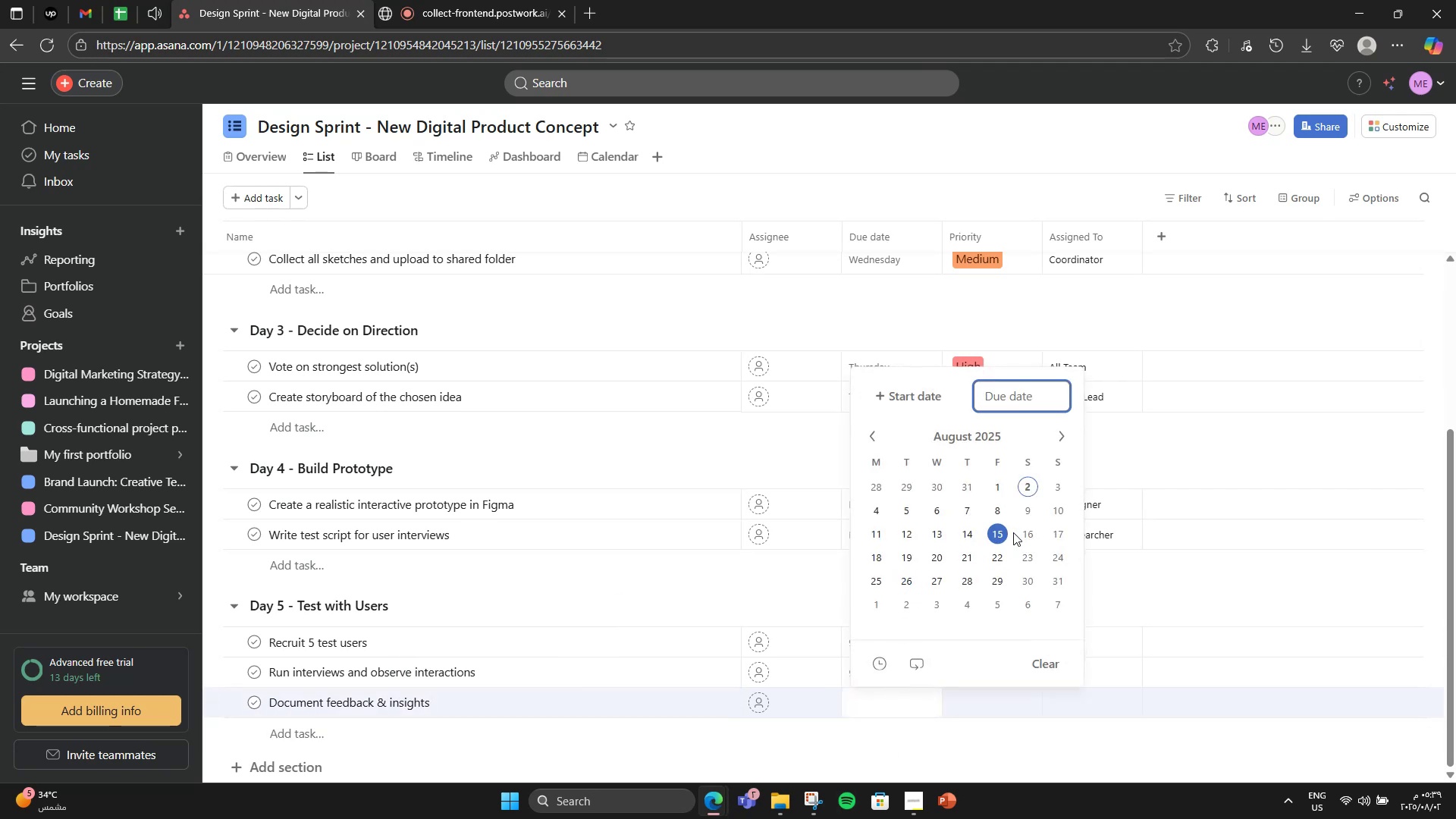 
left_click([1037, 516])
 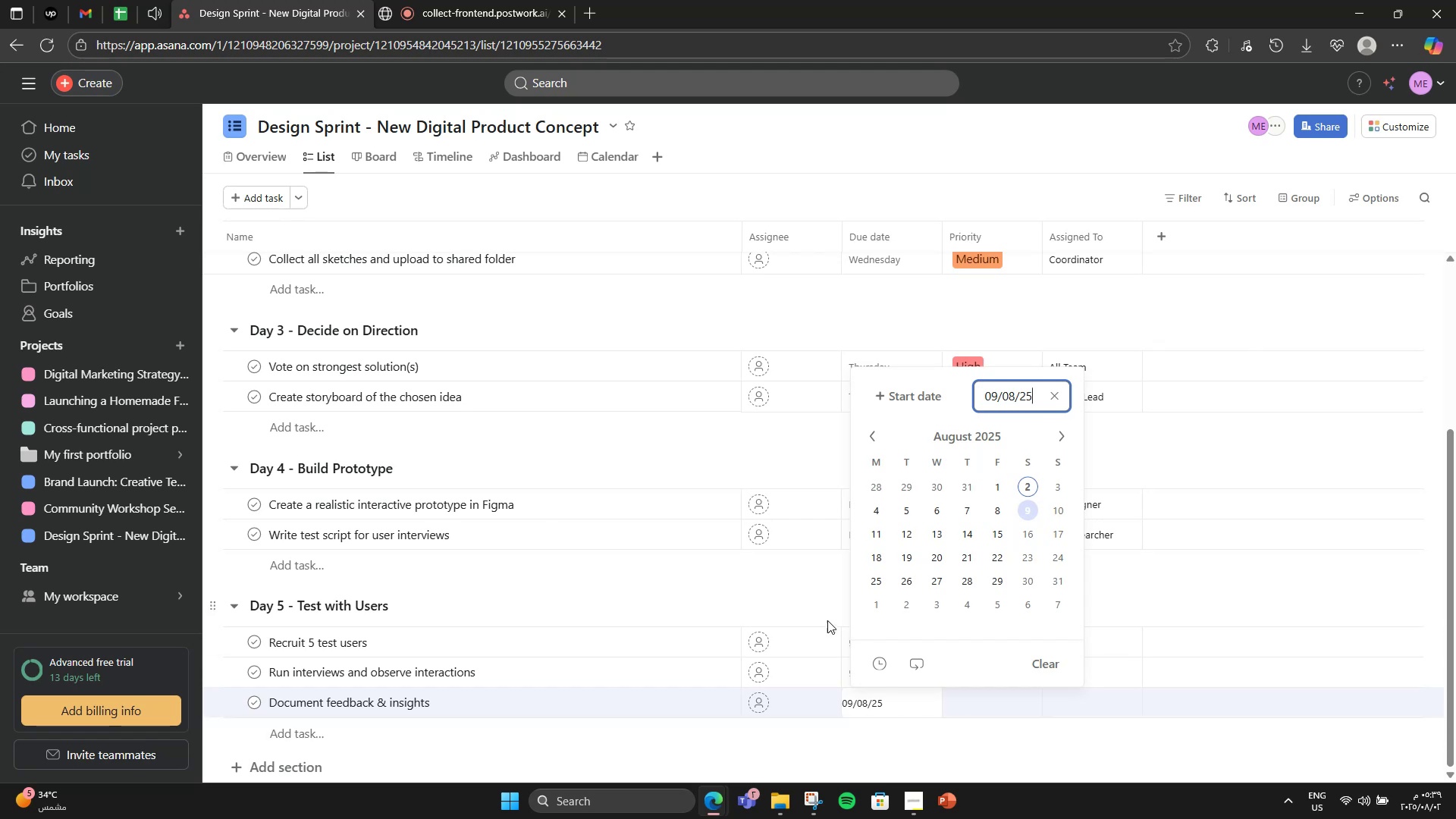 
left_click([771, 585])
 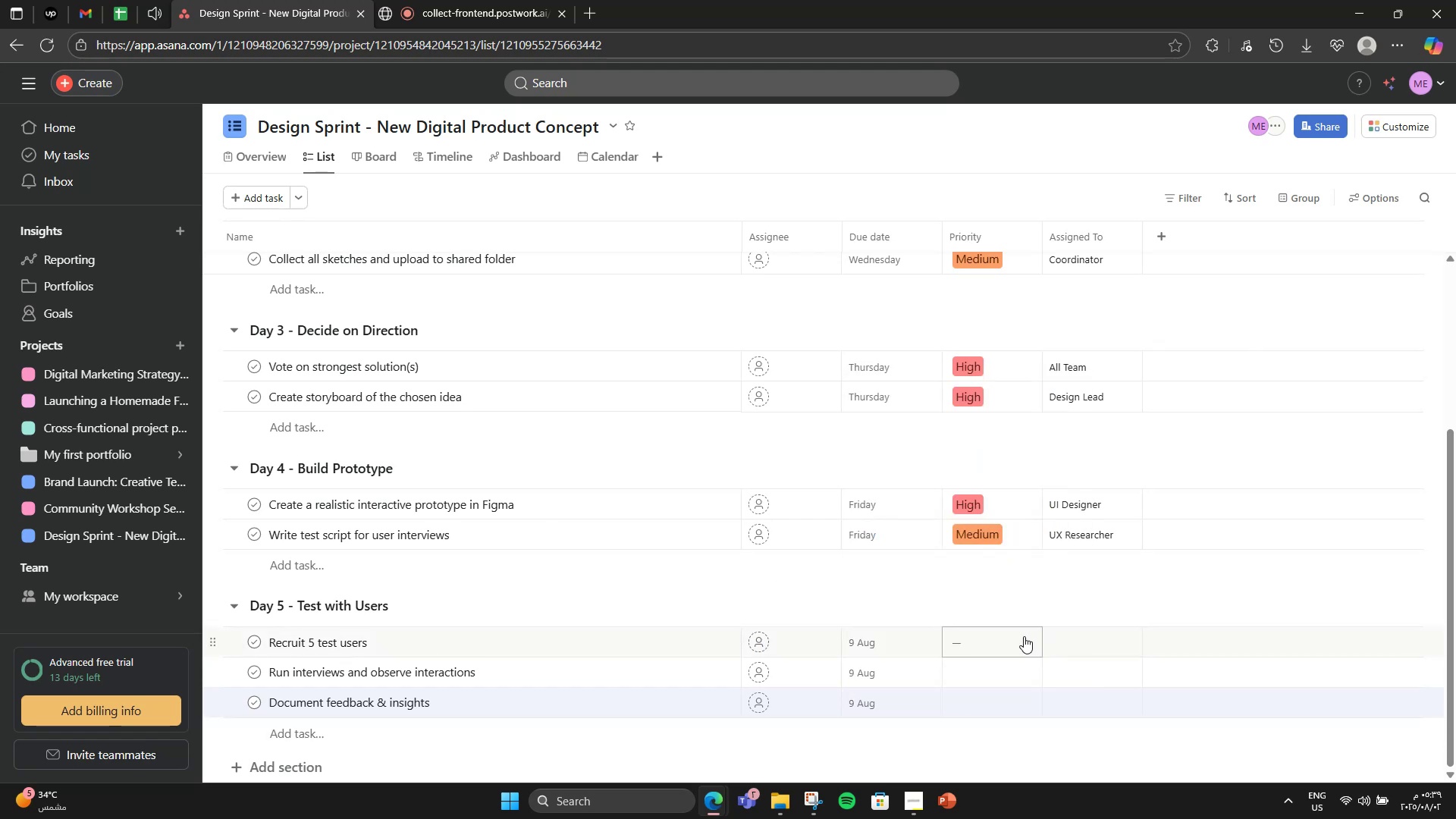 
left_click([1010, 635])
 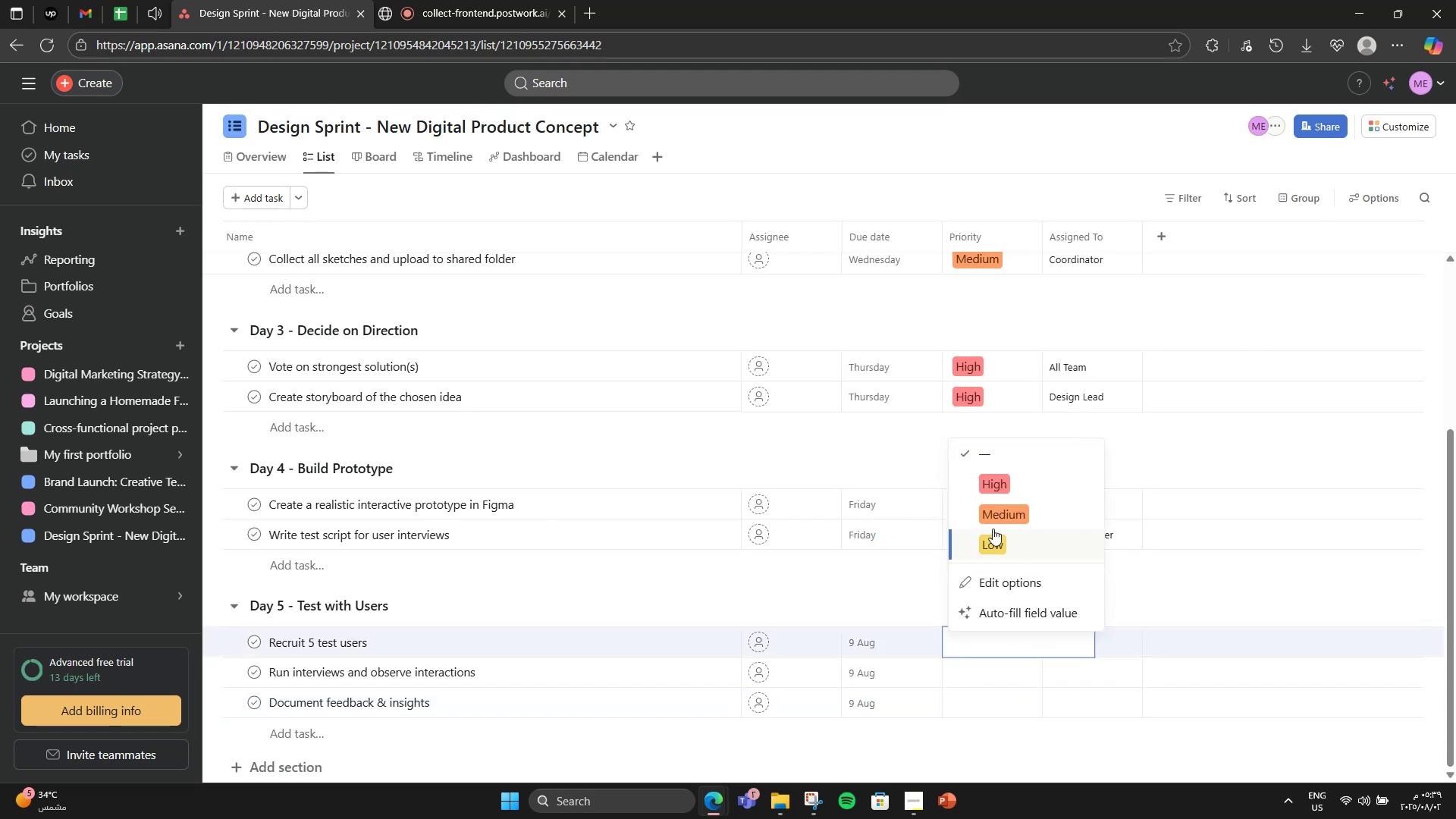 
left_click([982, 492])
 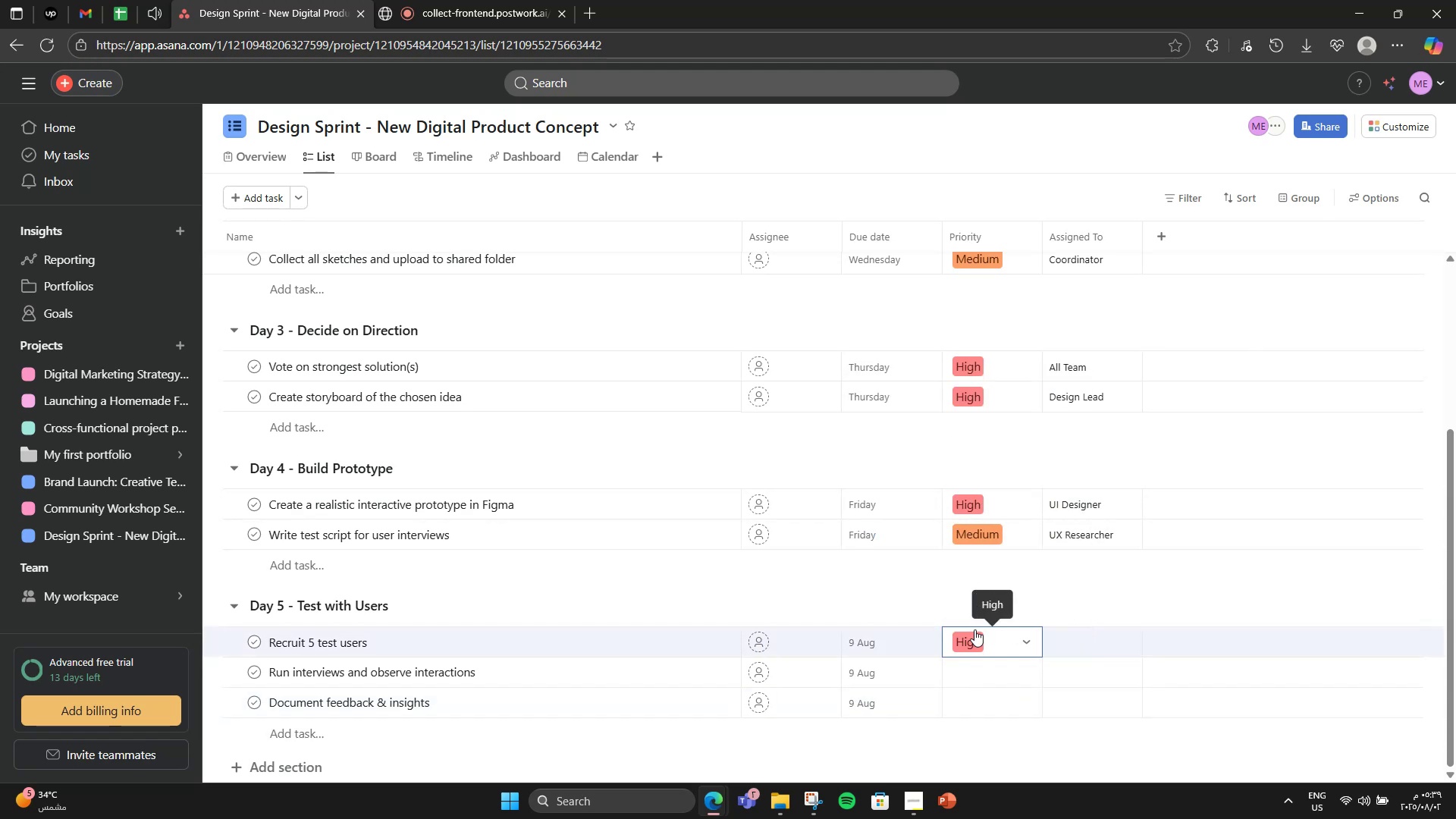 
left_click([972, 667])
 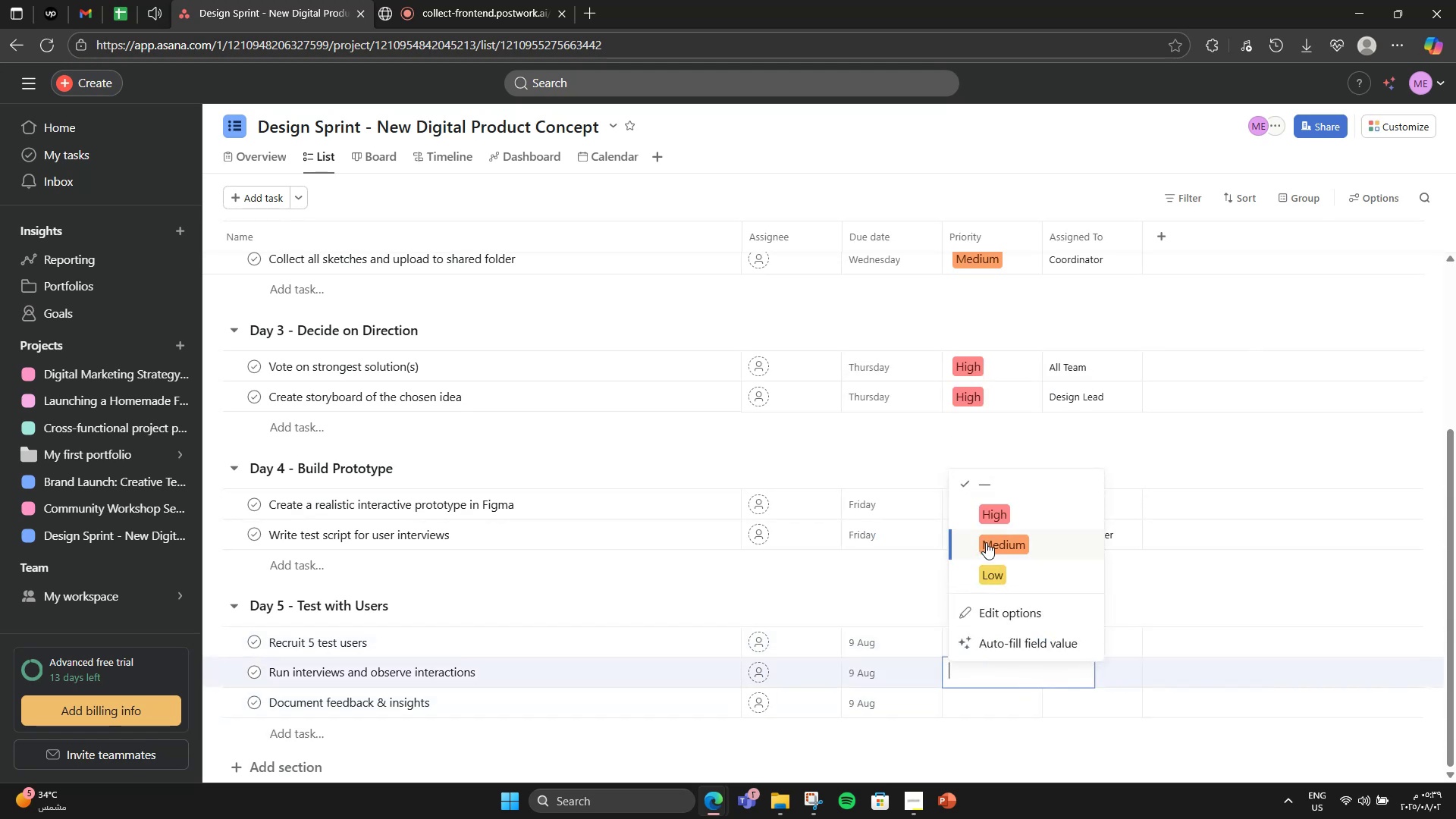 
left_click([989, 516])
 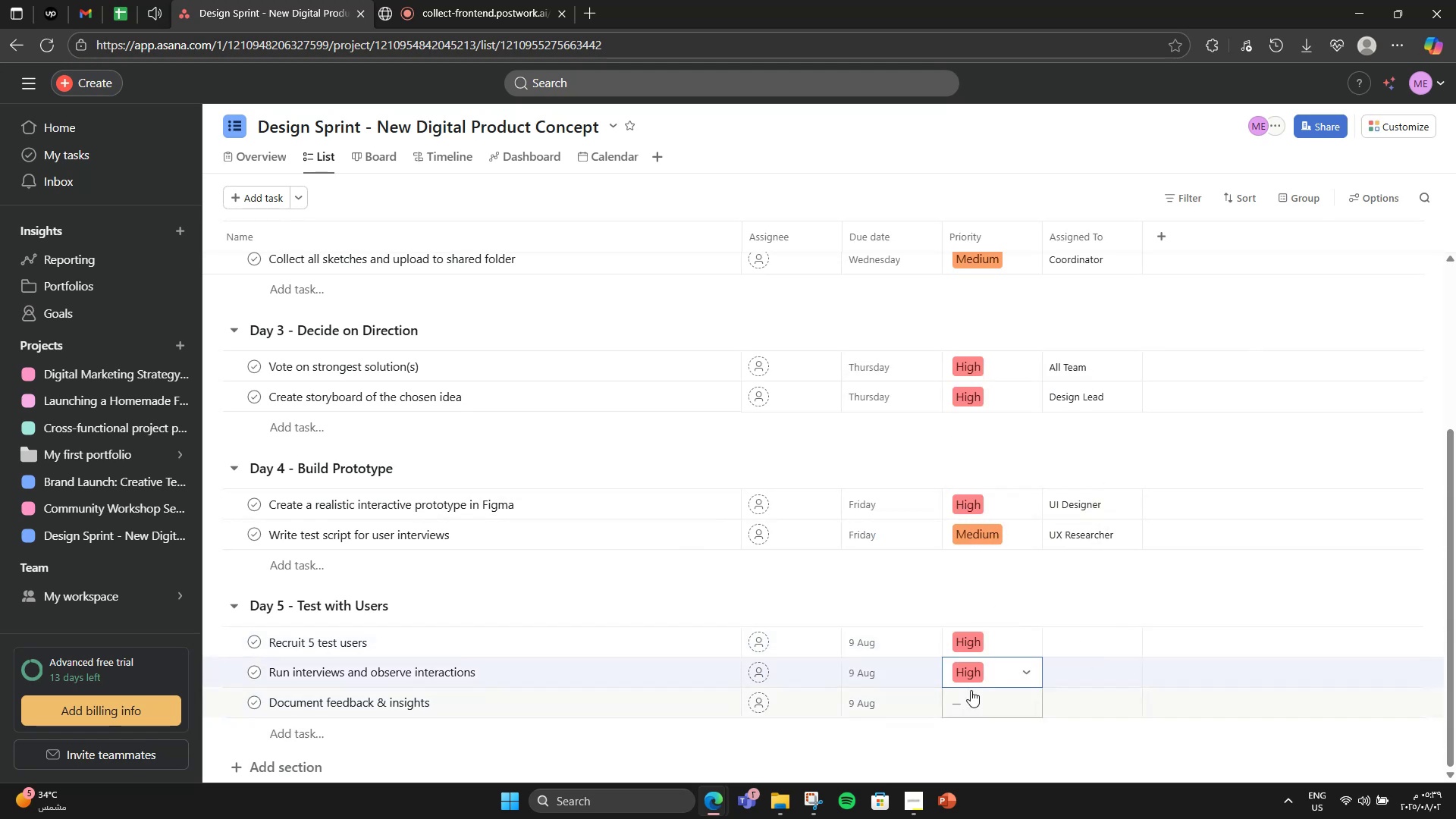 
left_click([971, 682])
 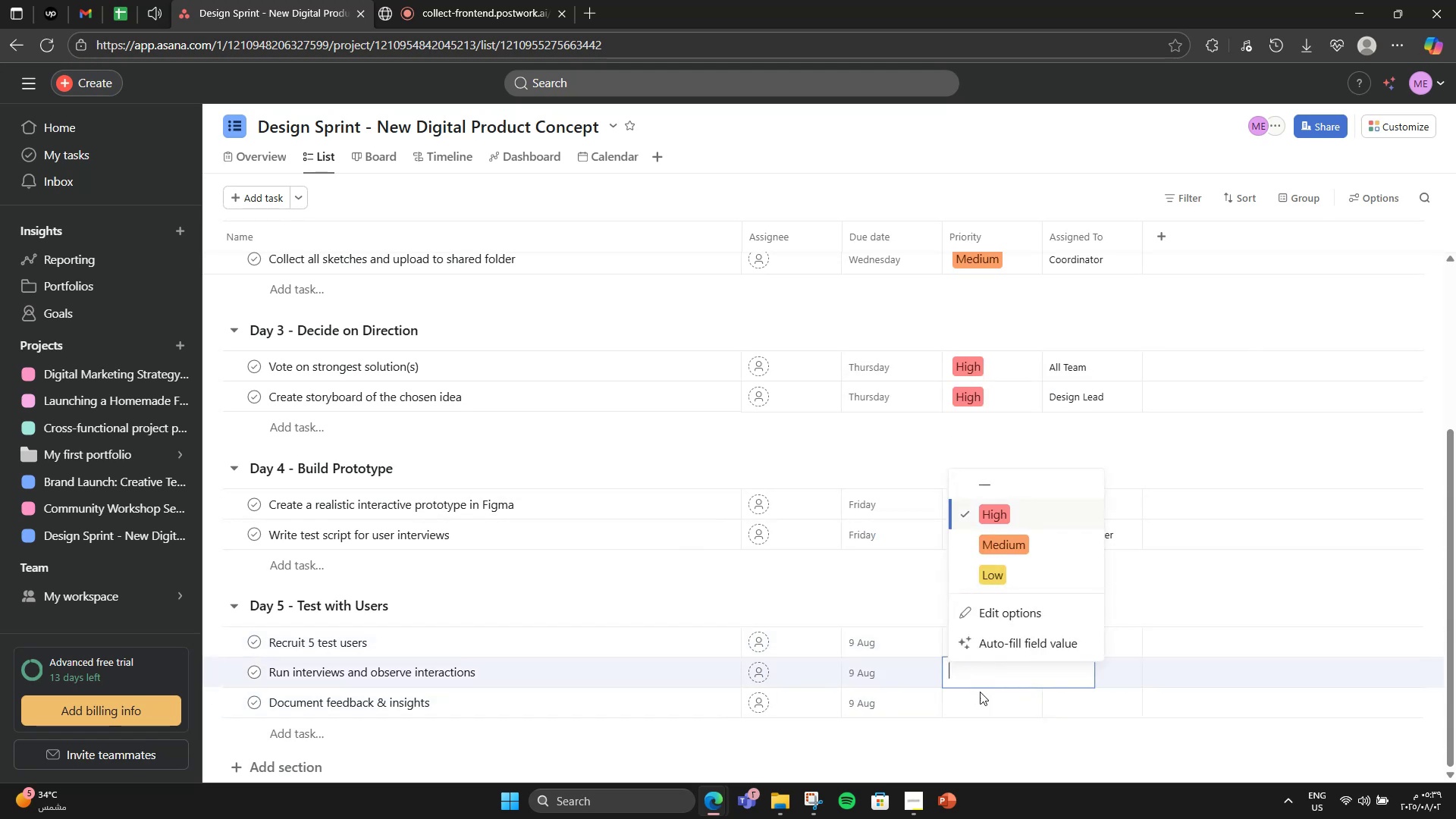 
left_click([979, 701])
 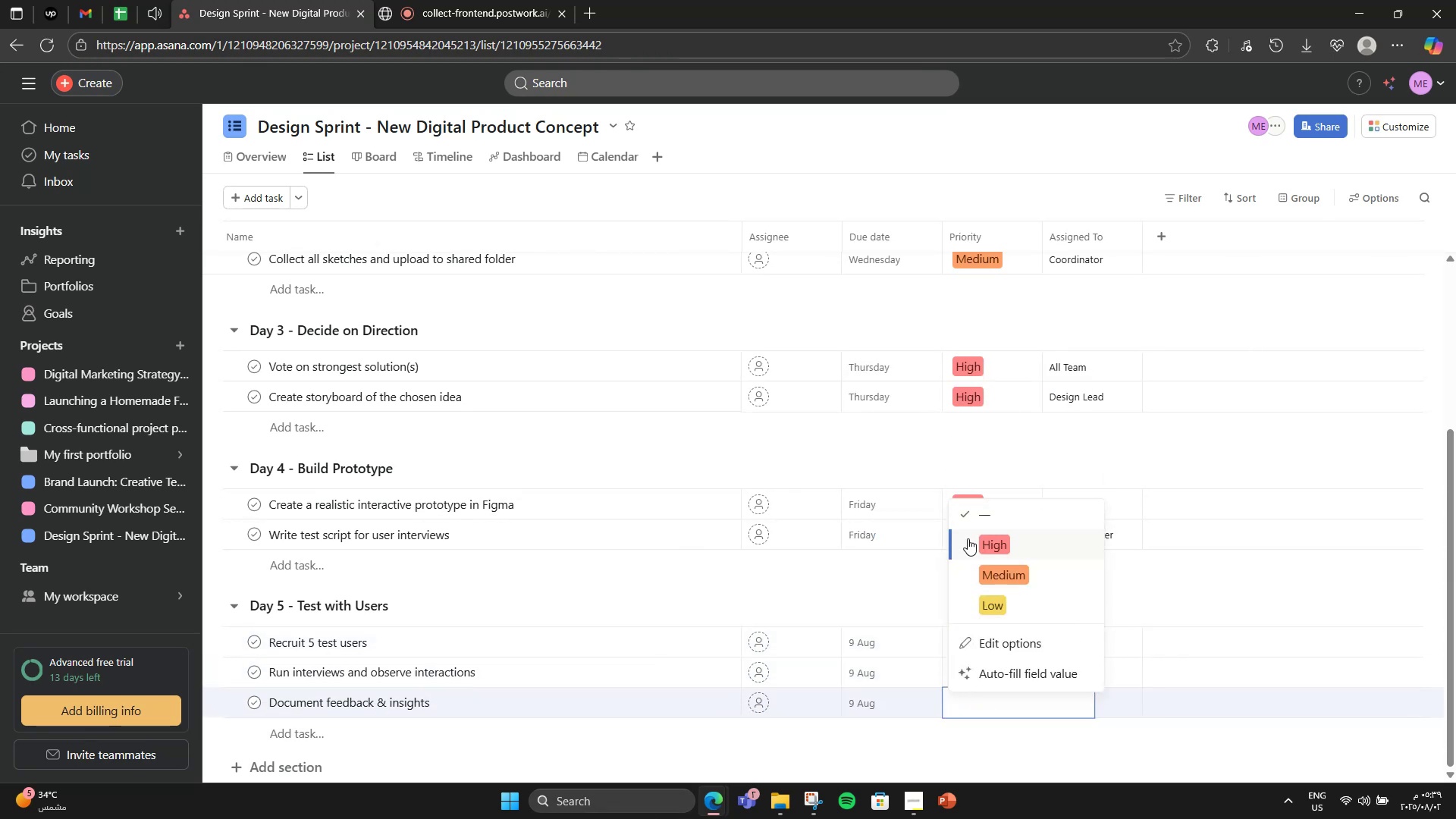 
left_click([968, 538])
 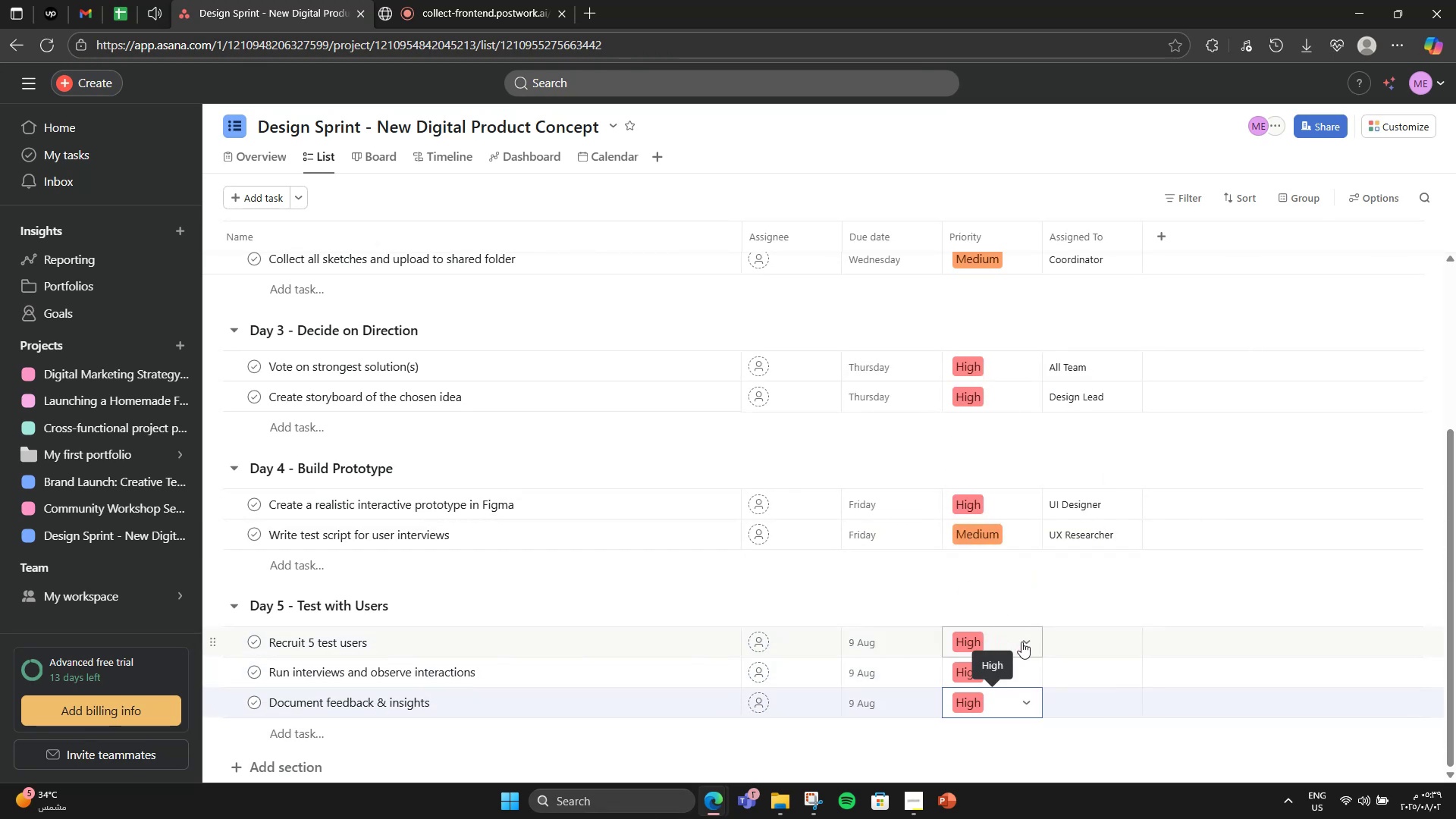 
left_click([1077, 628])
 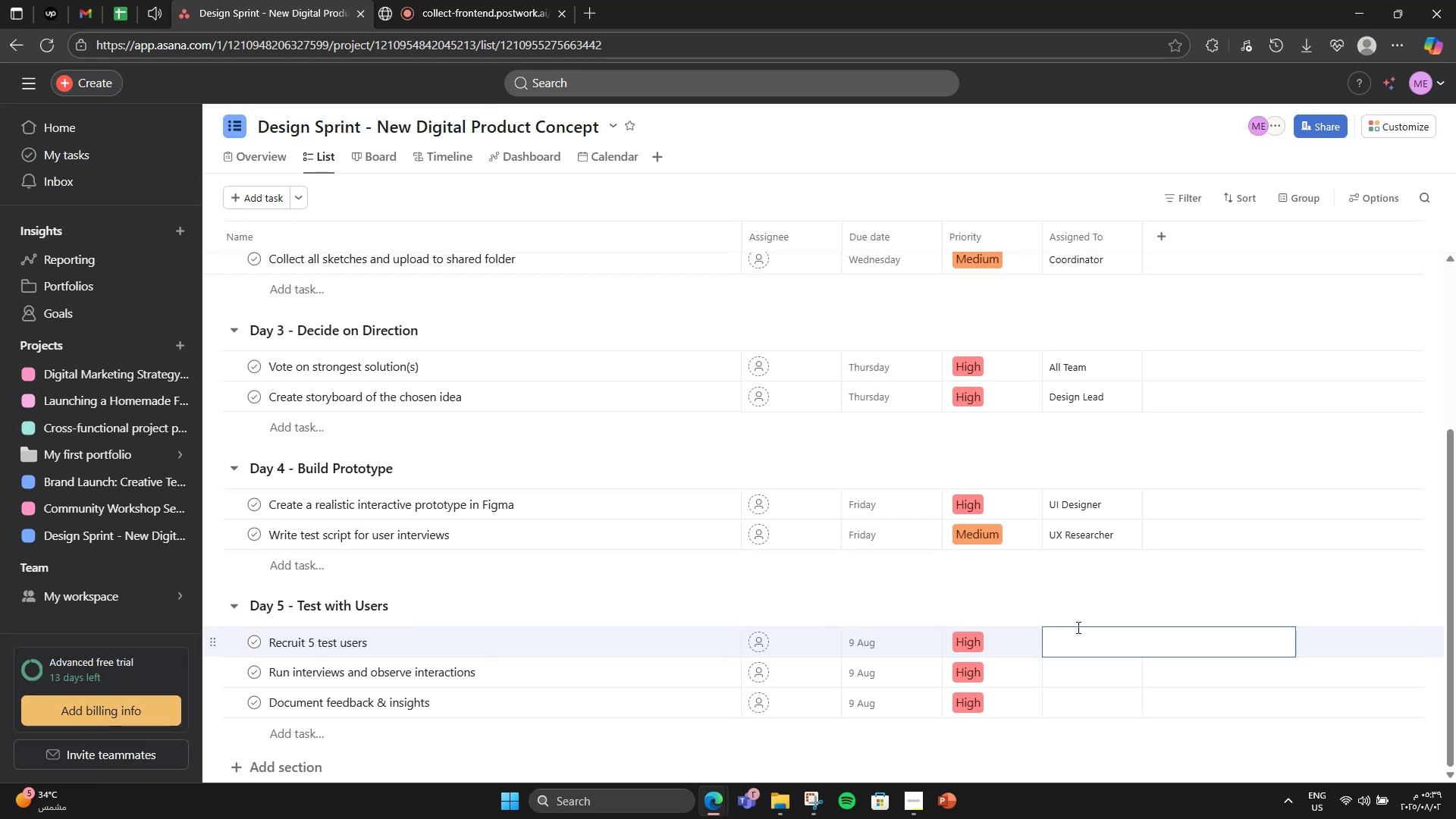 
type(Research Assistatn)
 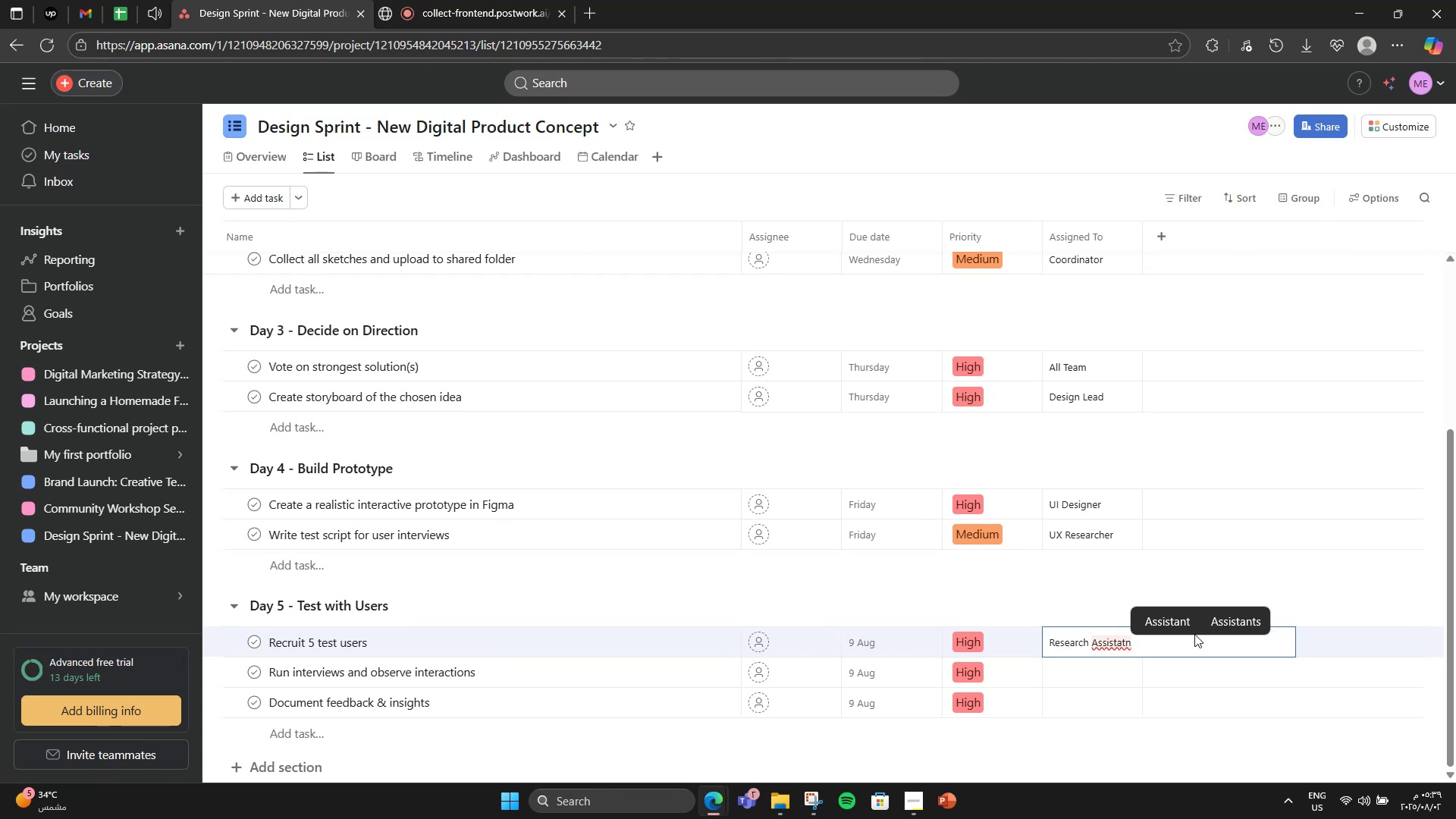 
double_click([1106, 668])
 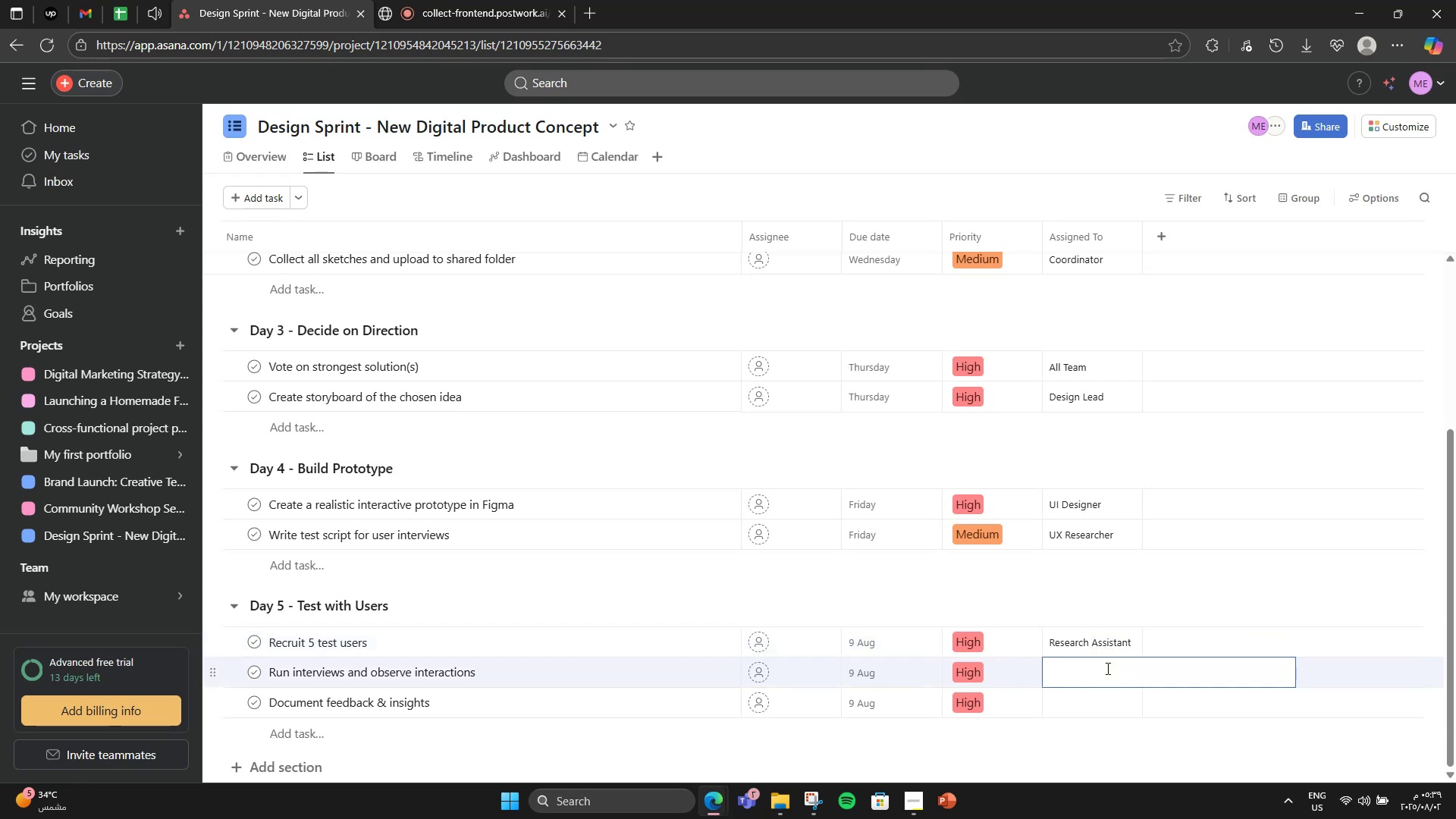 
type(UX Researcher)
 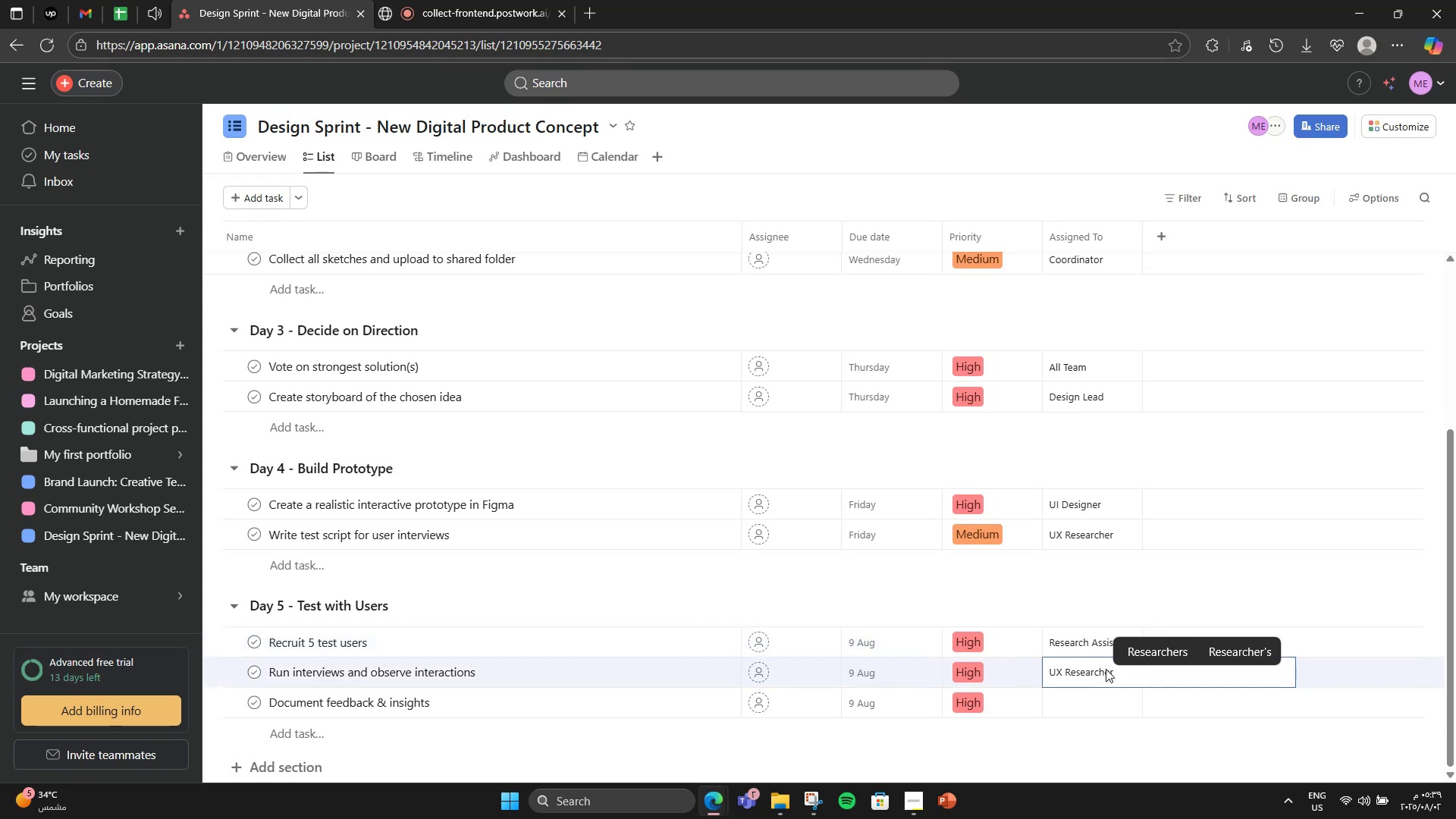 
left_click([1071, 703])
 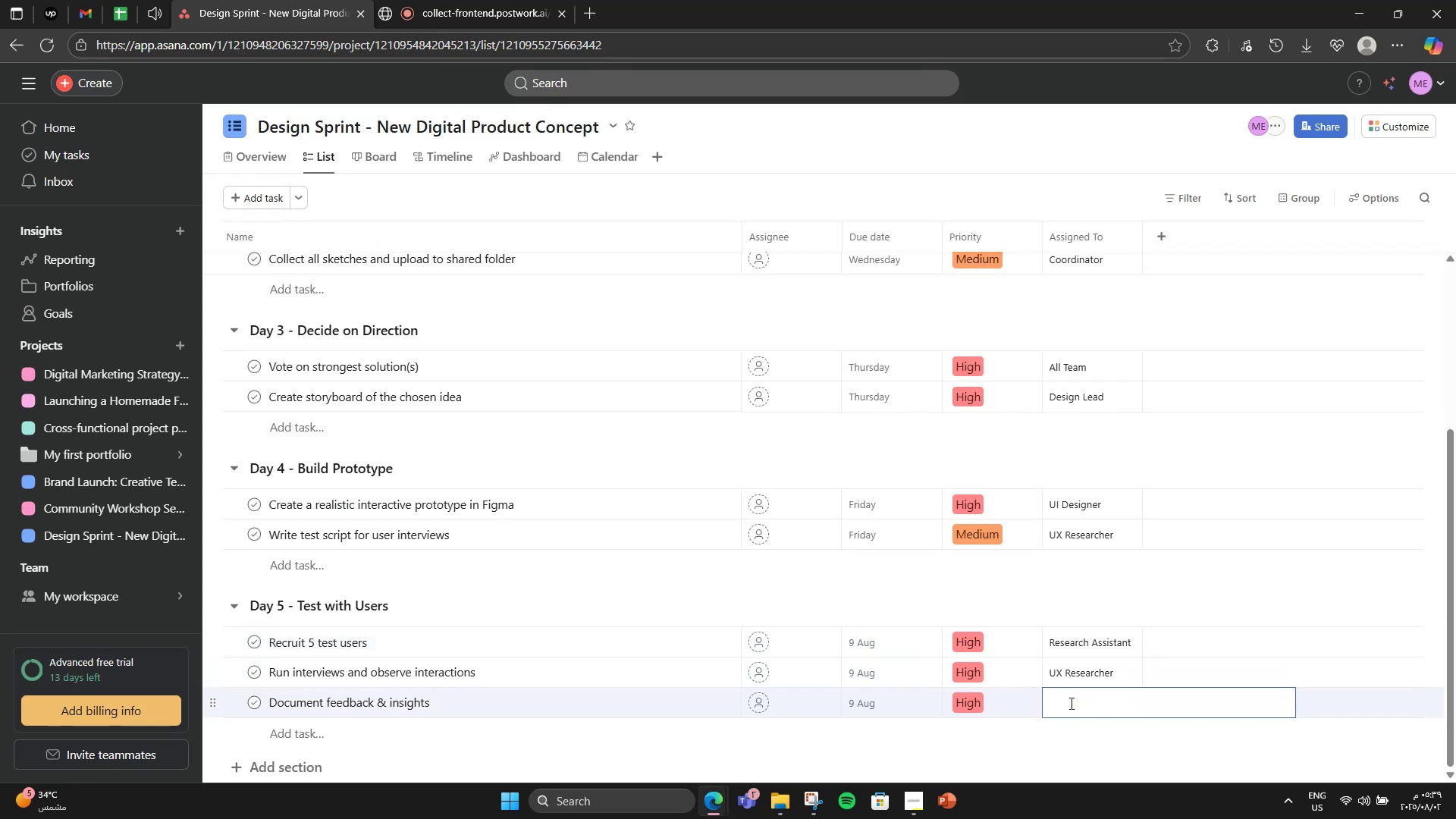 
type(Note Taker)
 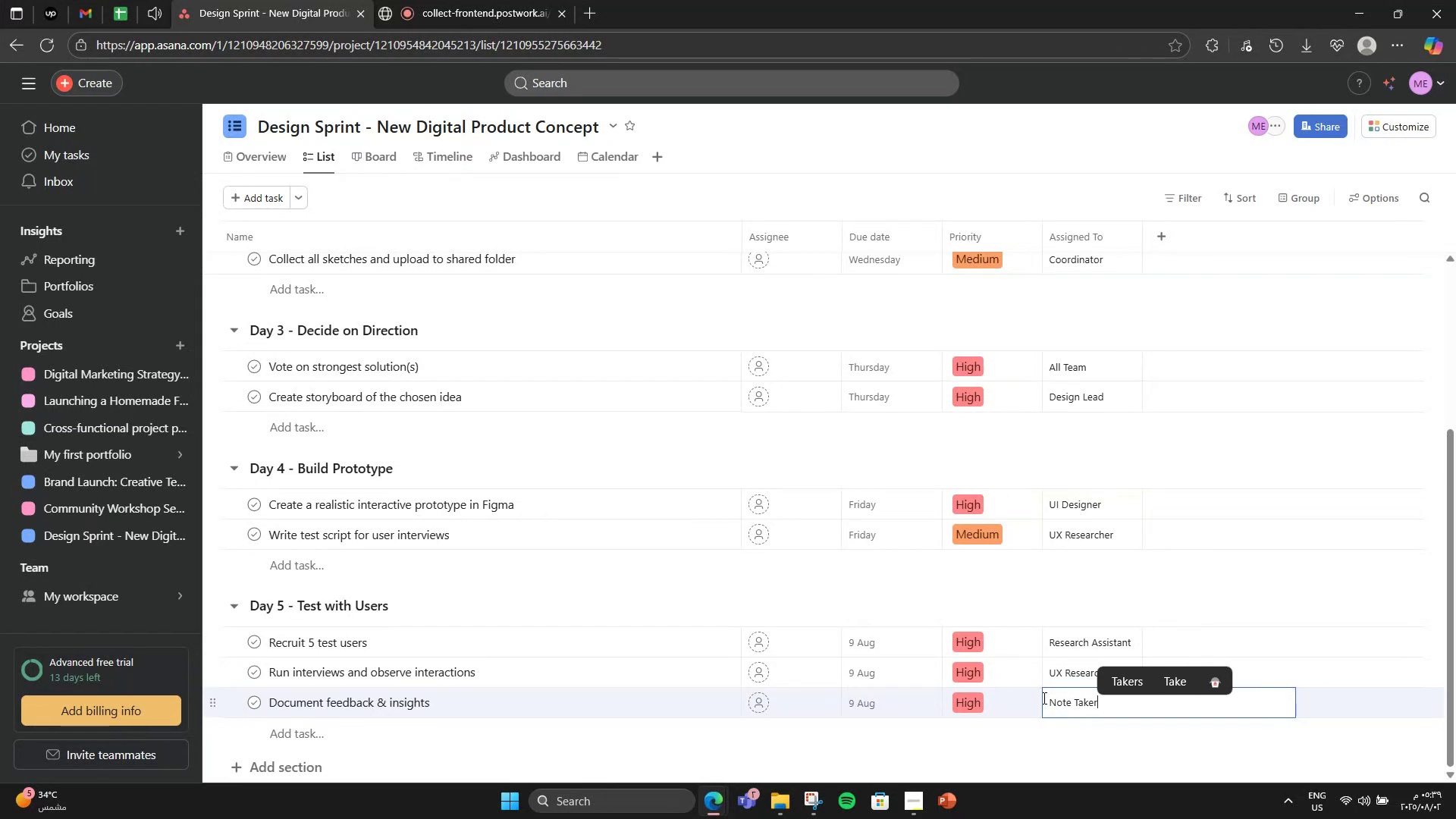 
left_click([1008, 599])
 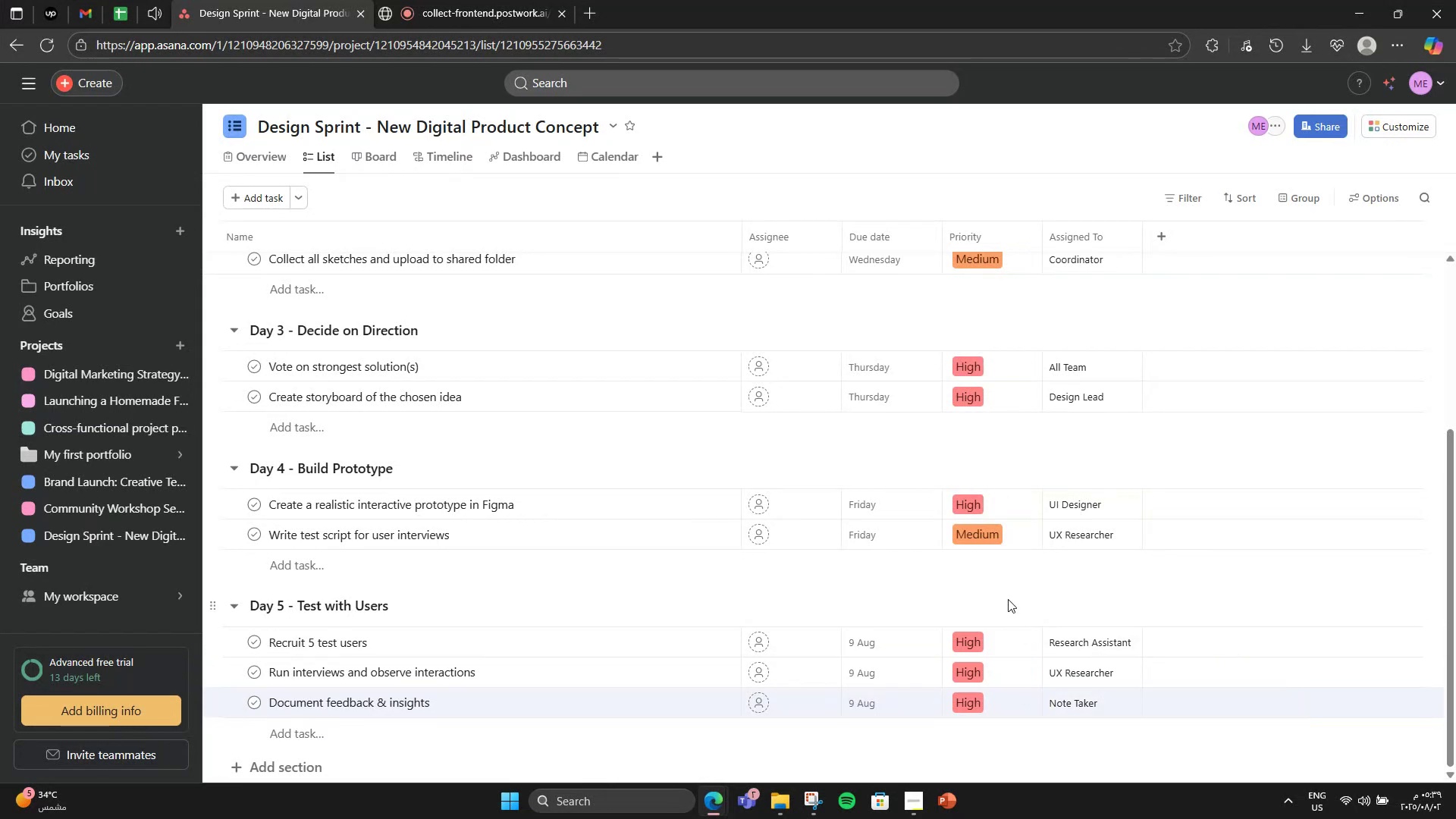 
scroll: coordinate [993, 621], scroll_direction: down, amount: 3.0
 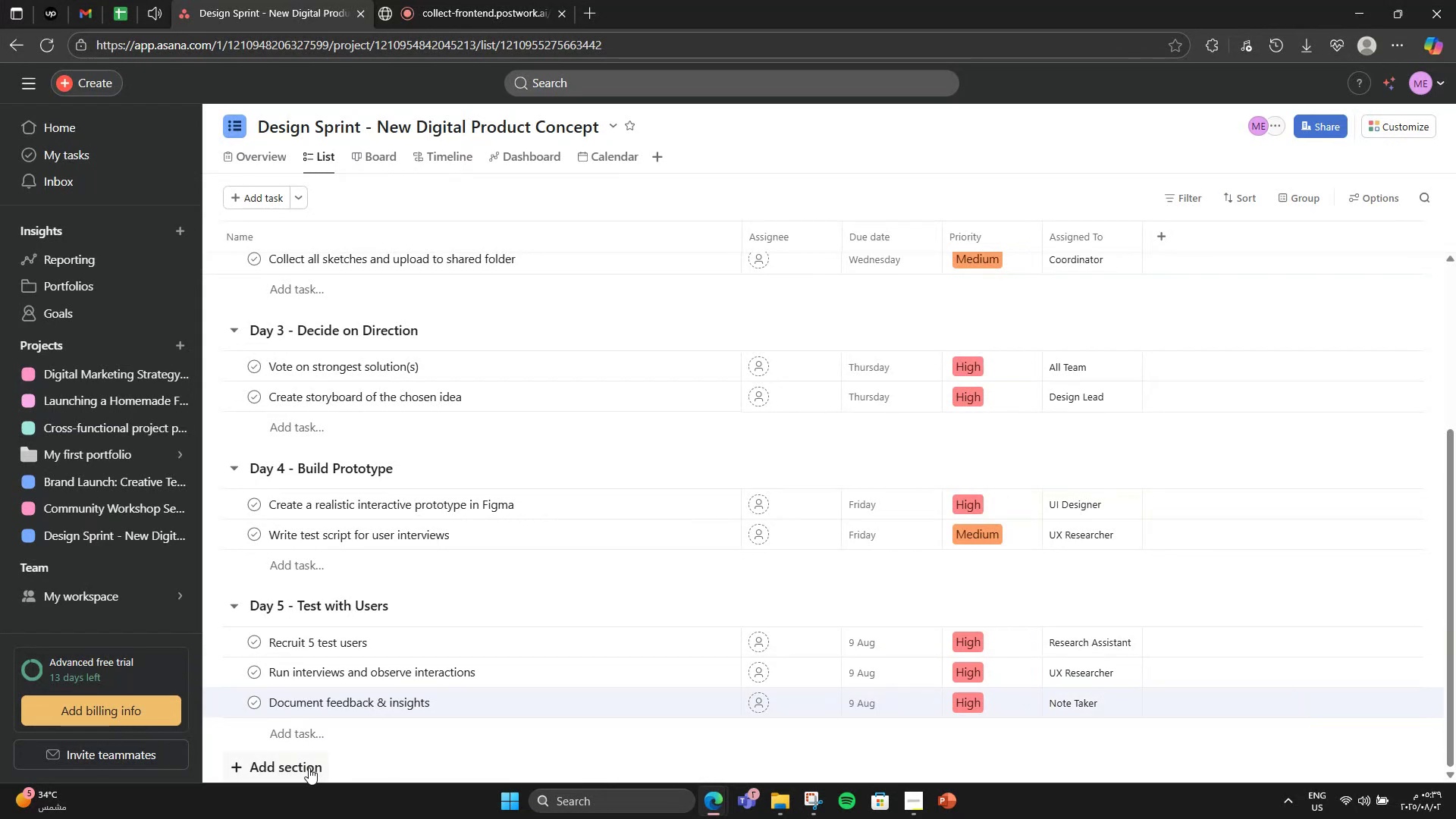 
left_click([309, 764])
 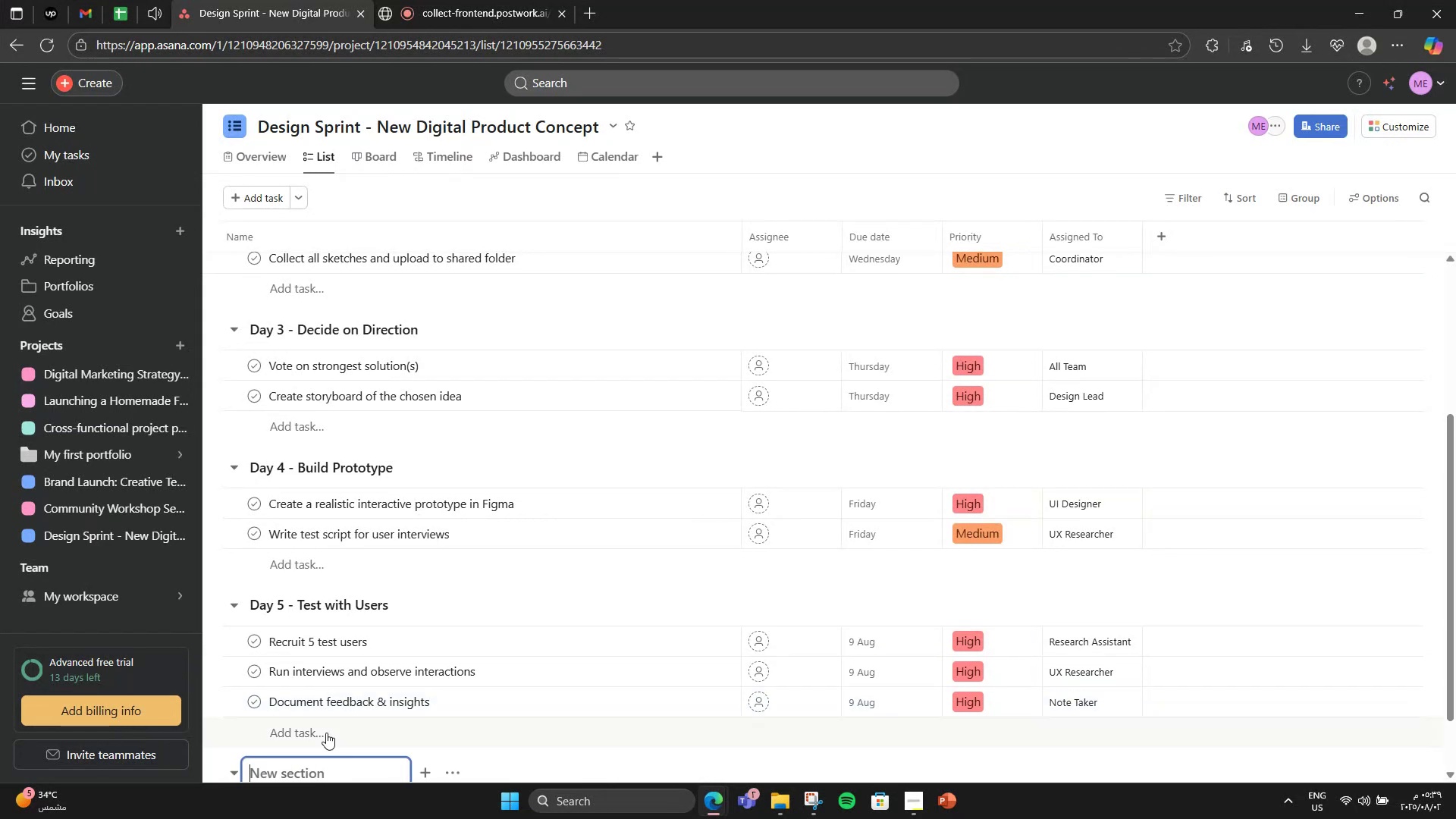 
scroll: coordinate [384, 610], scroll_direction: down, amount: 5.0
 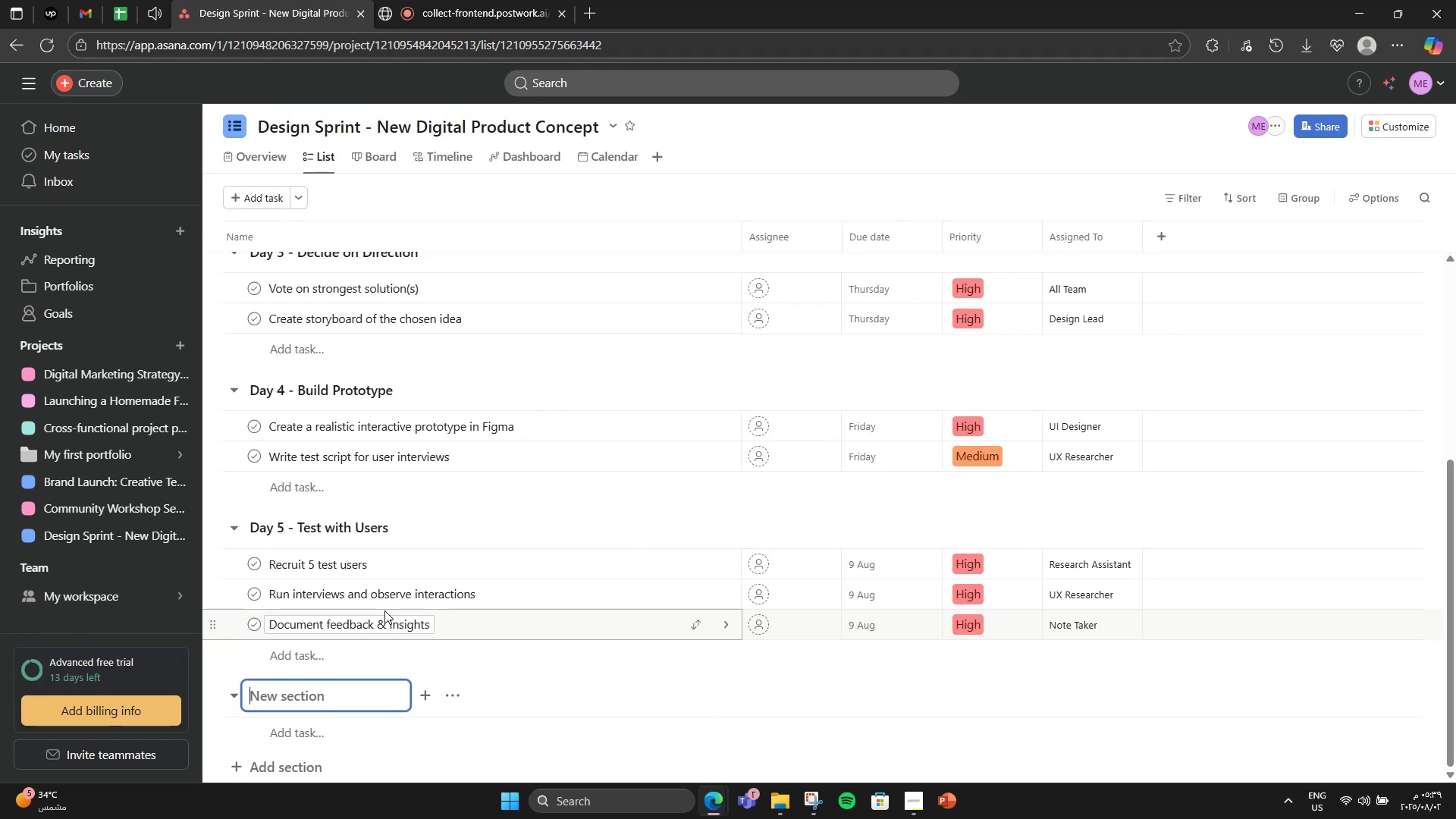 
type(Days 6 - 7)
 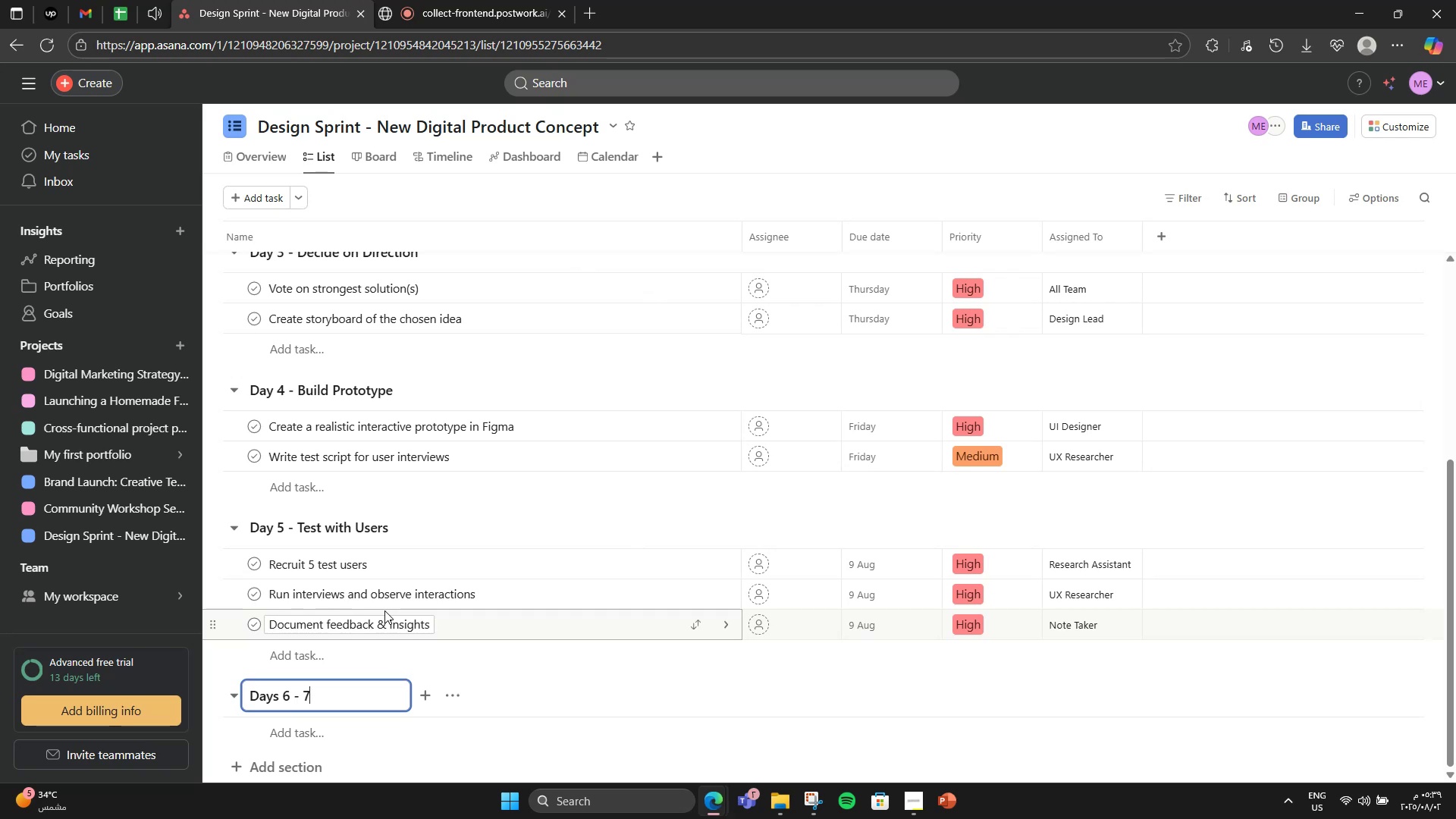 
key(ArrowLeft)
 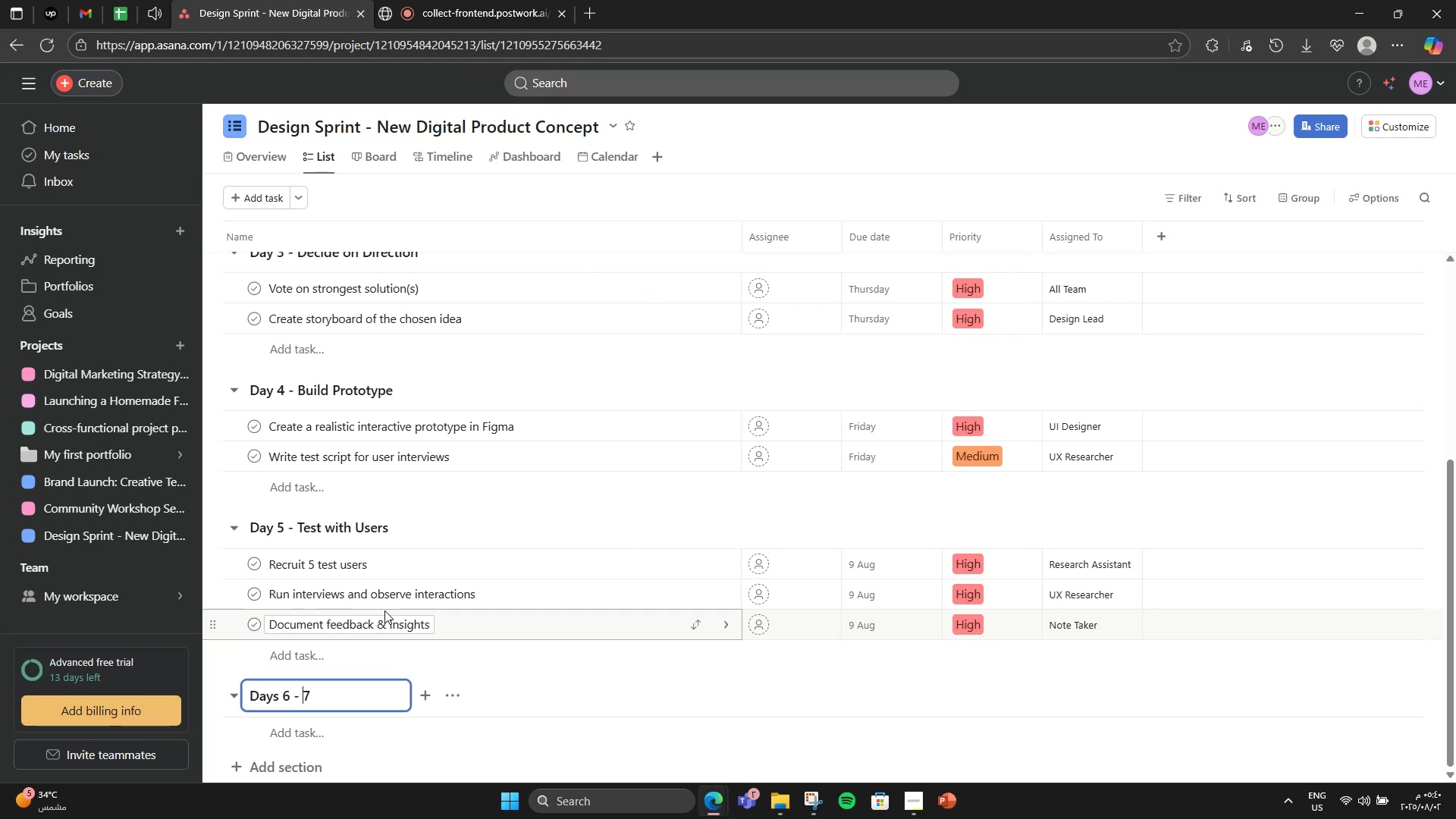 
key(Backspace)
 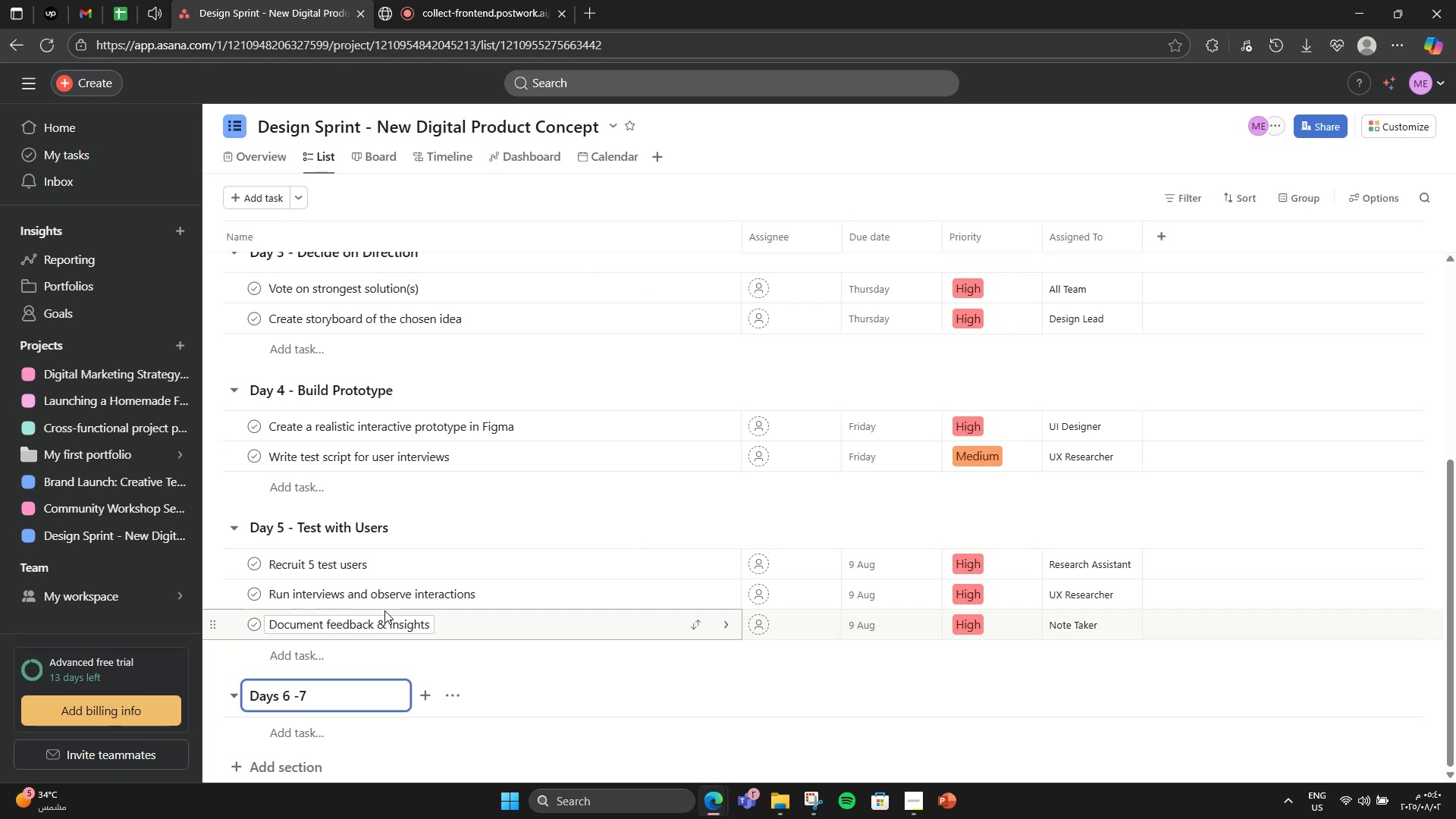 
key(ArrowLeft)
 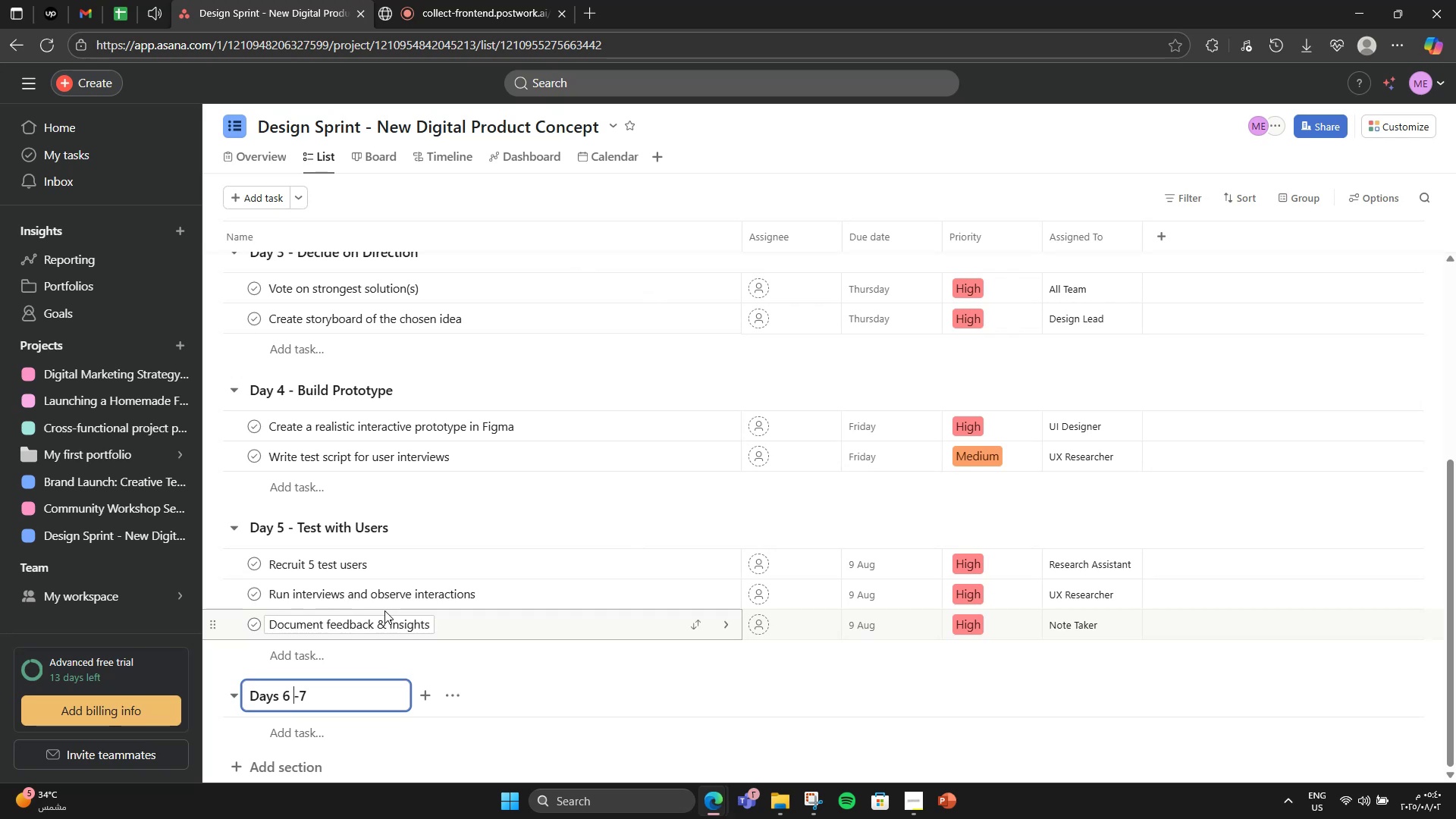 
key(Backspace)
 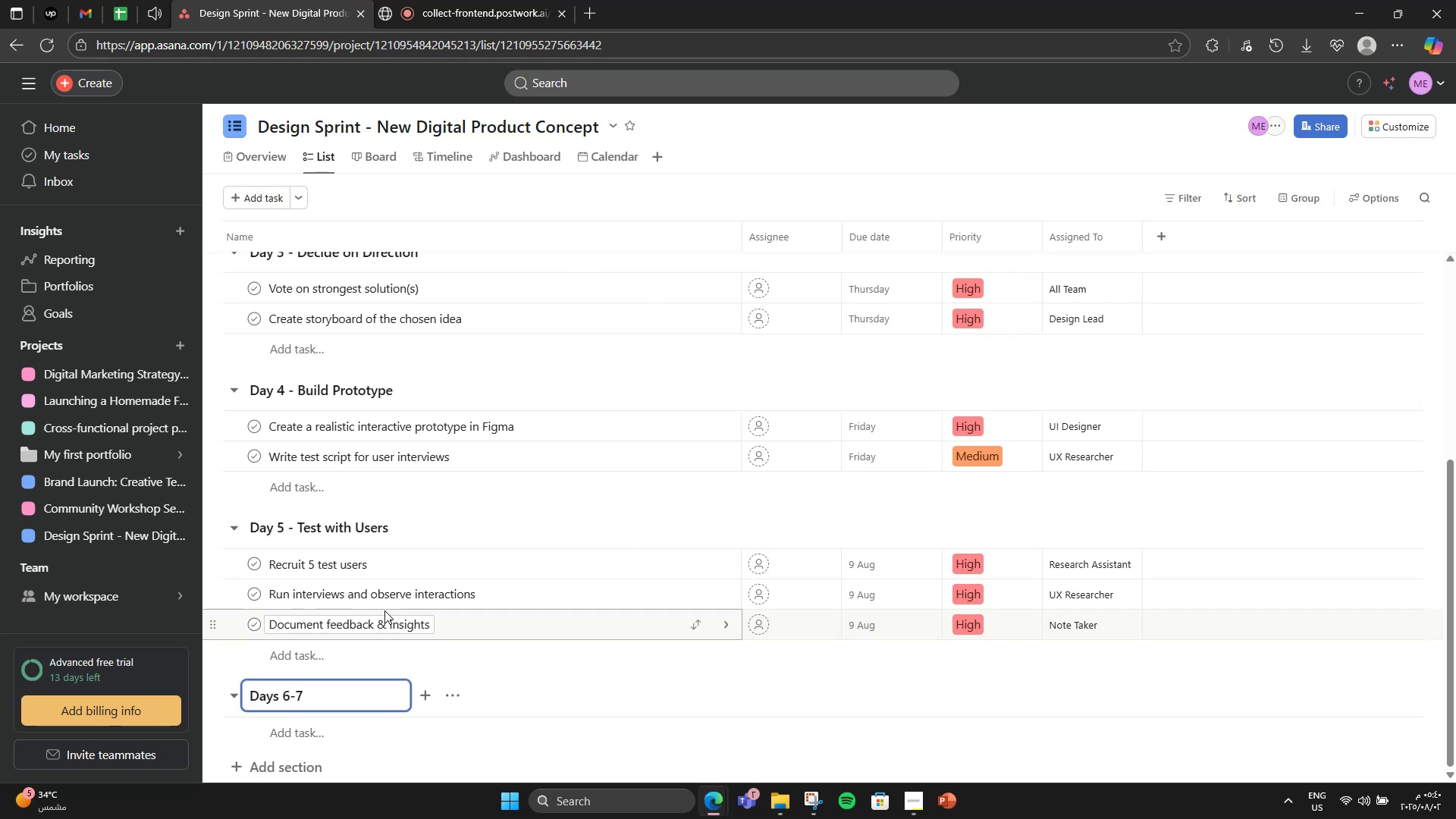 
key(ArrowRight)
 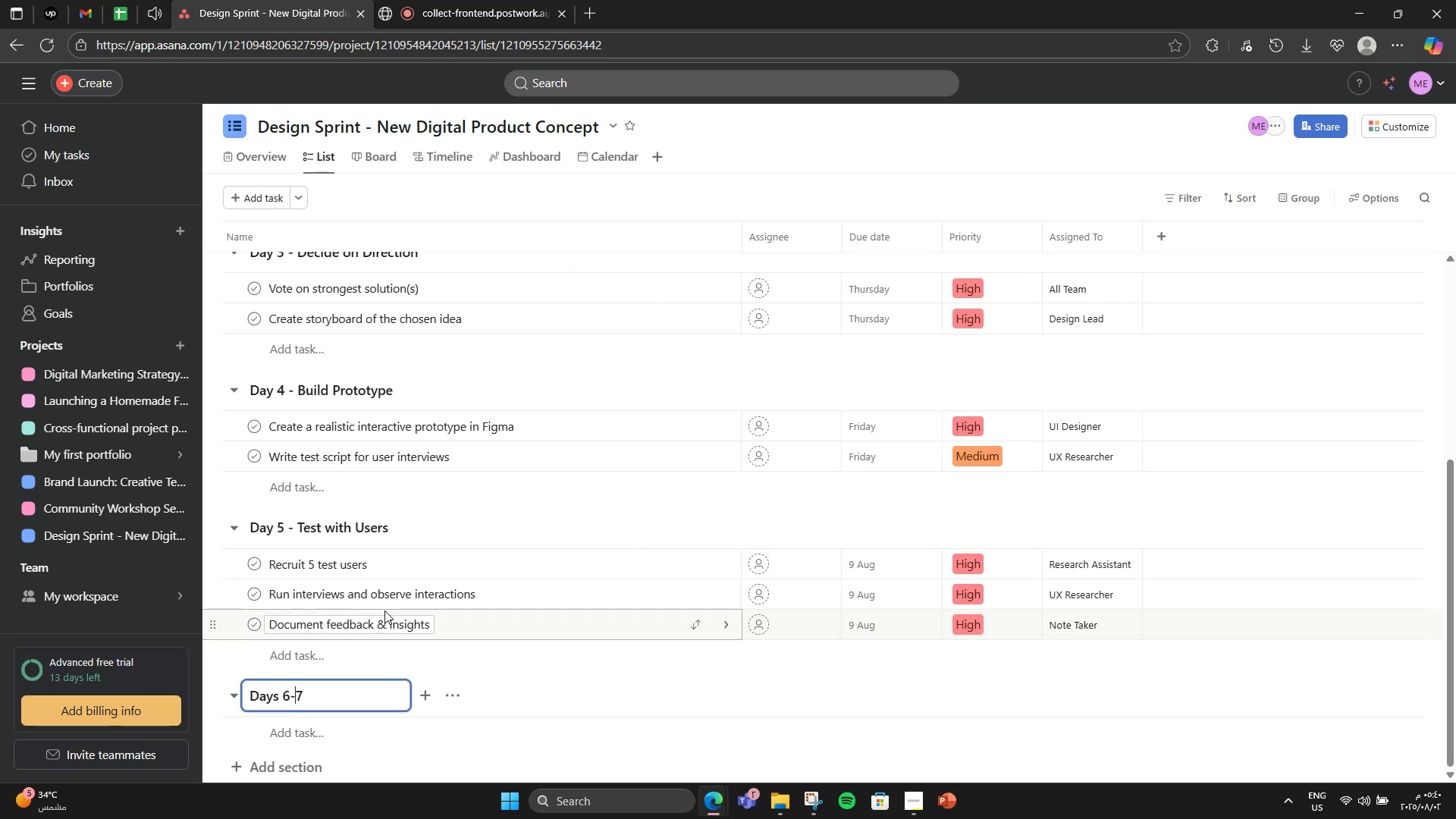 
key(ArrowRight)
 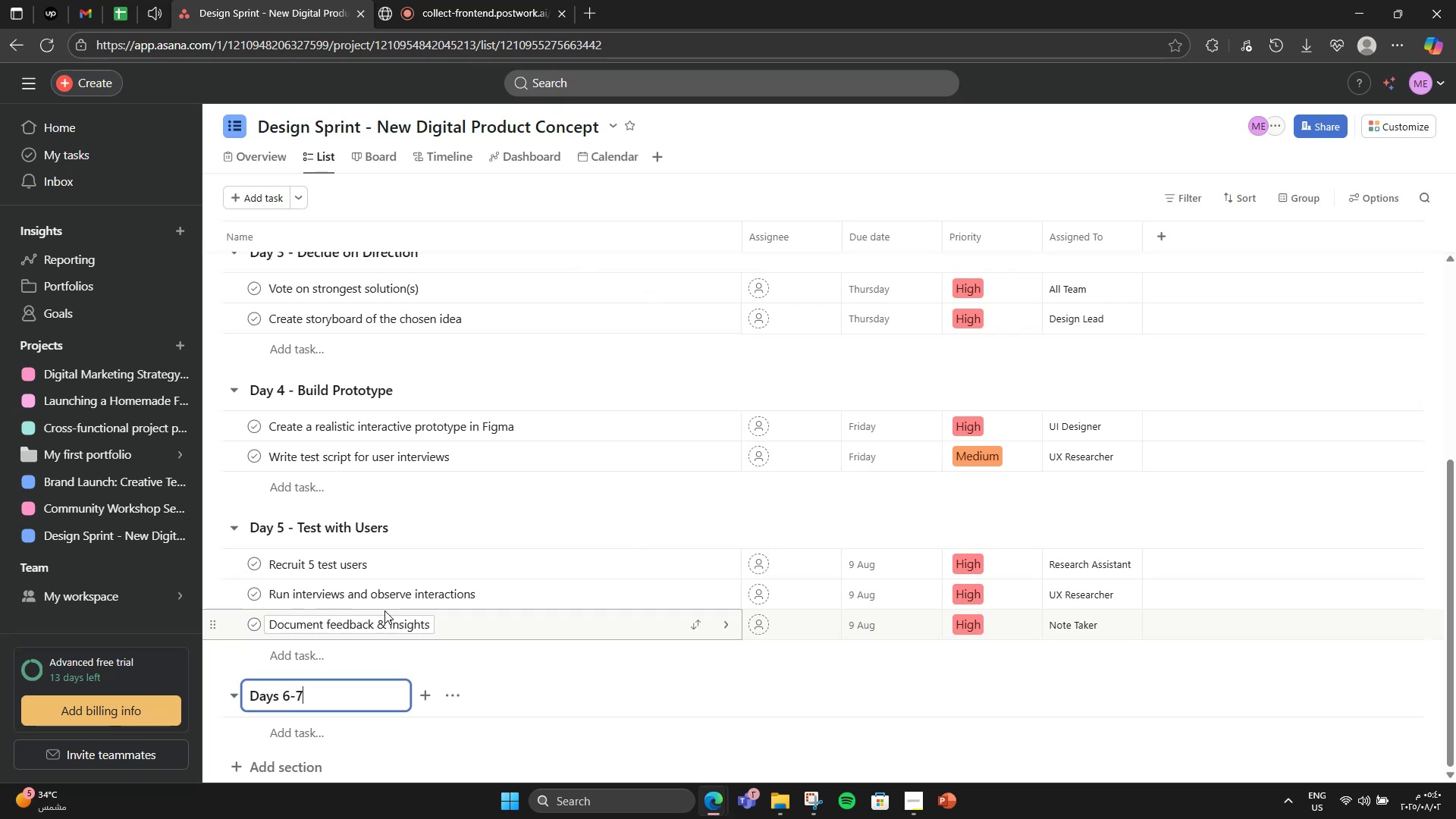 
key(ArrowRight)
 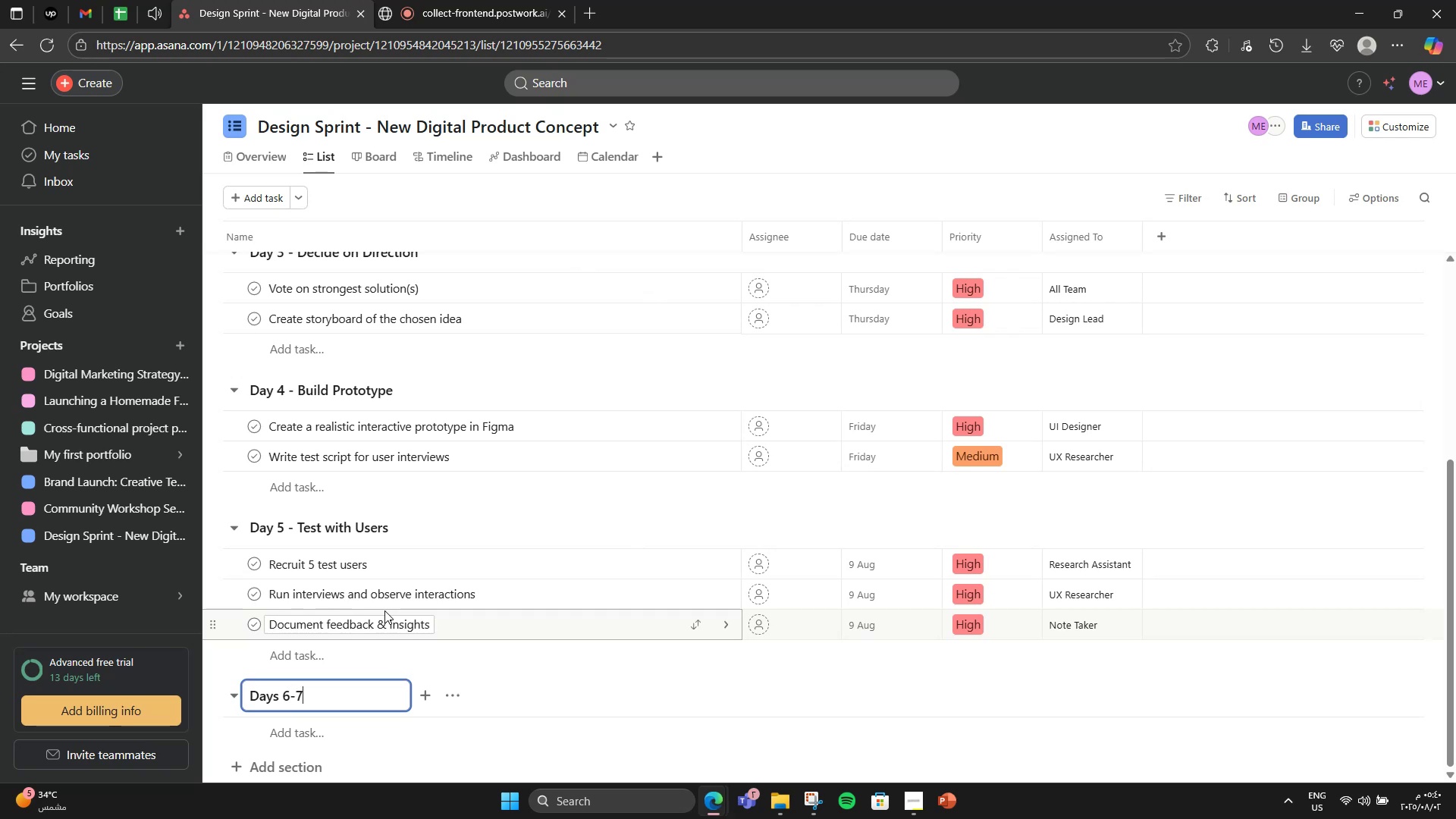 
key(Space)
 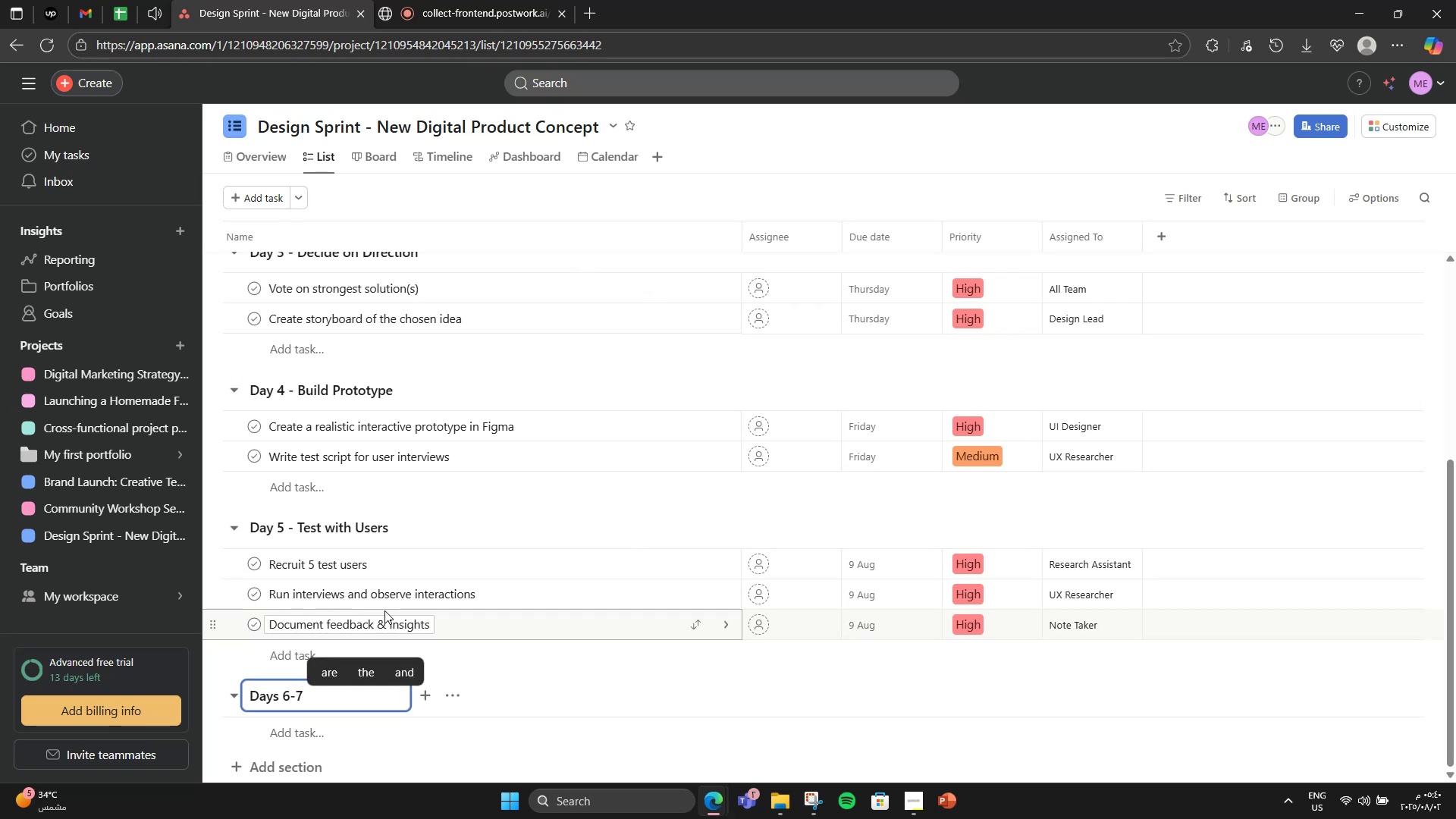 
key(CapsLock)
 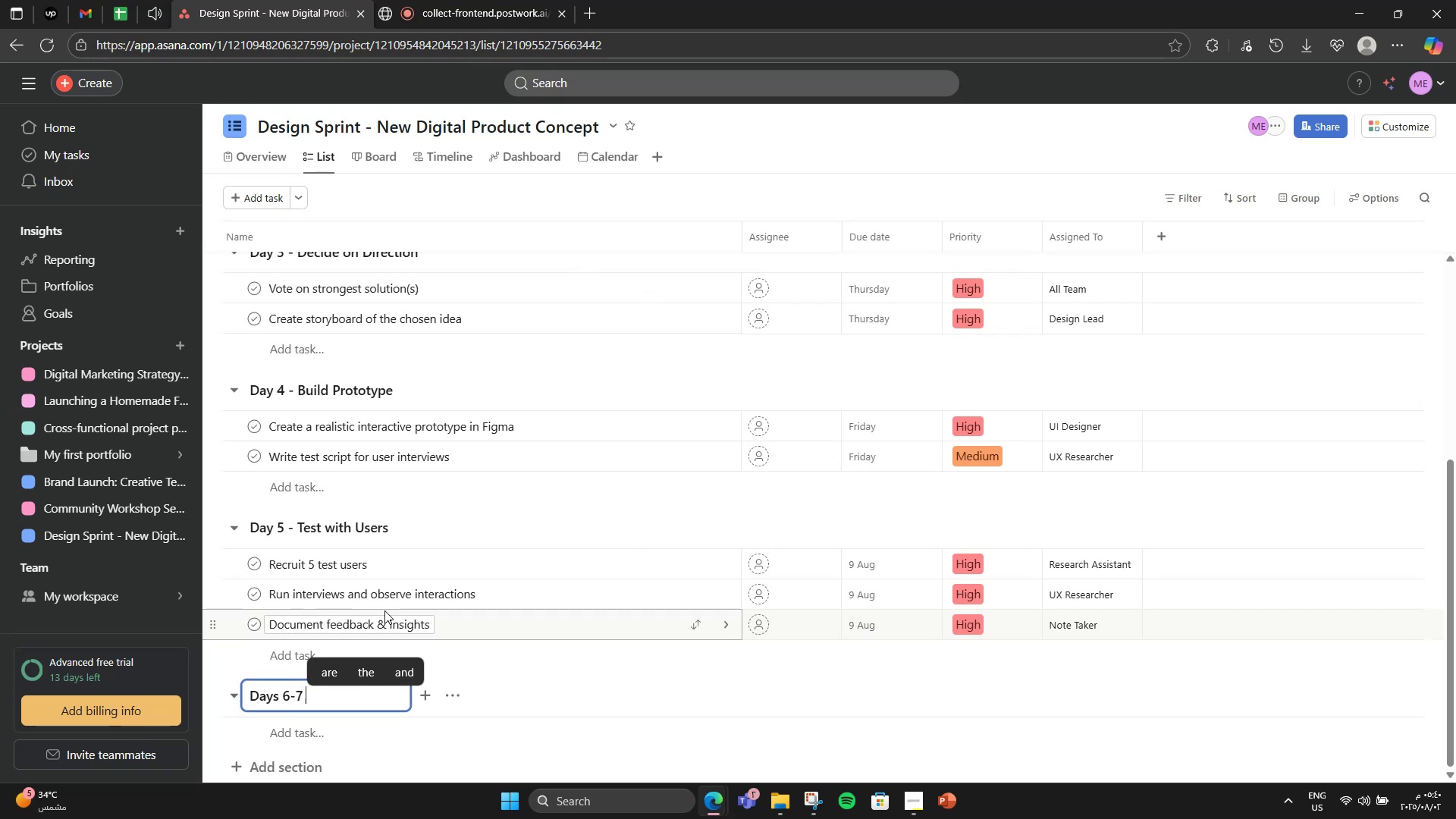 
key(Minus)
 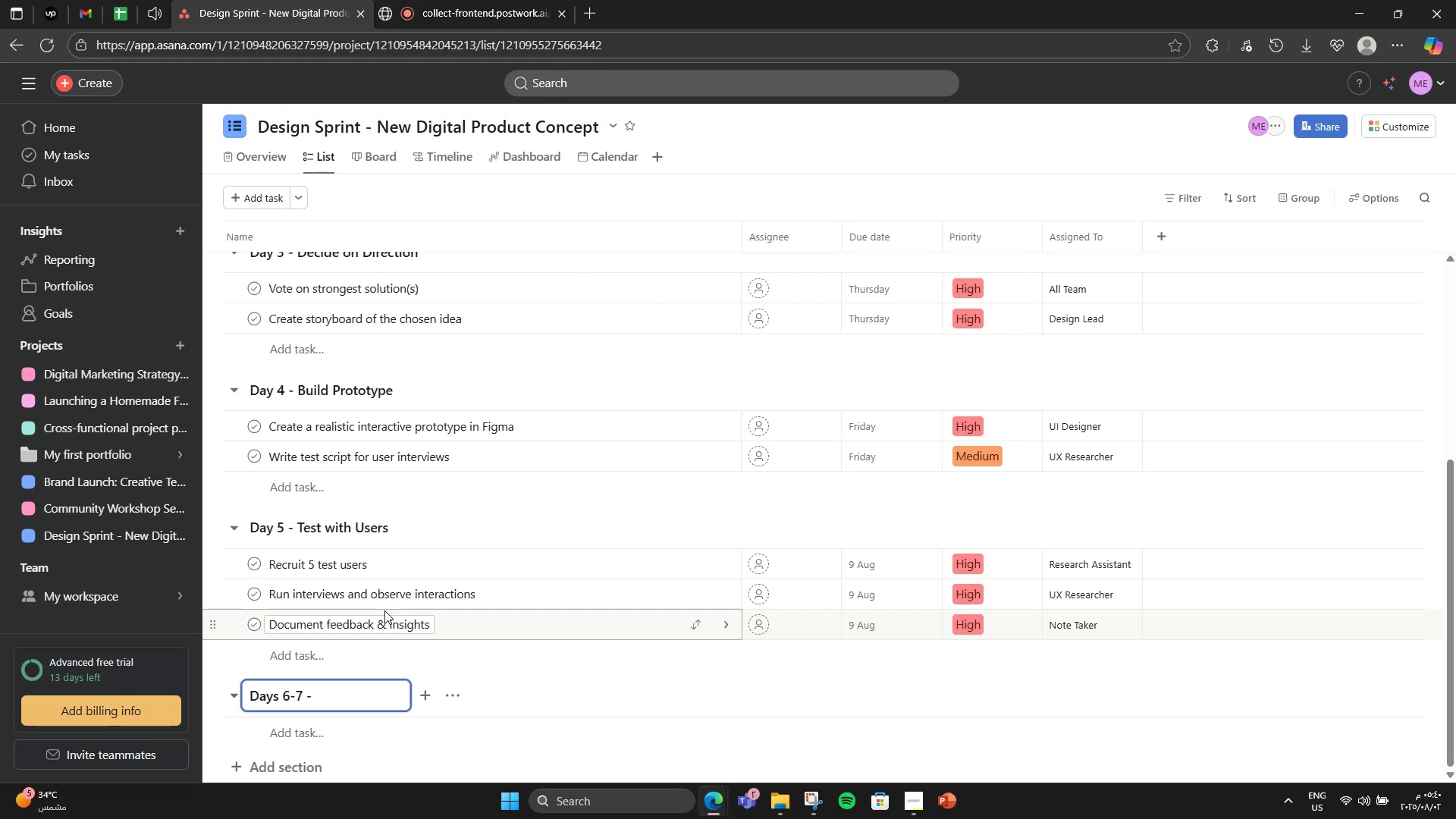 
type( Analyse & Deli )
key(Backspace)
type(verables)
 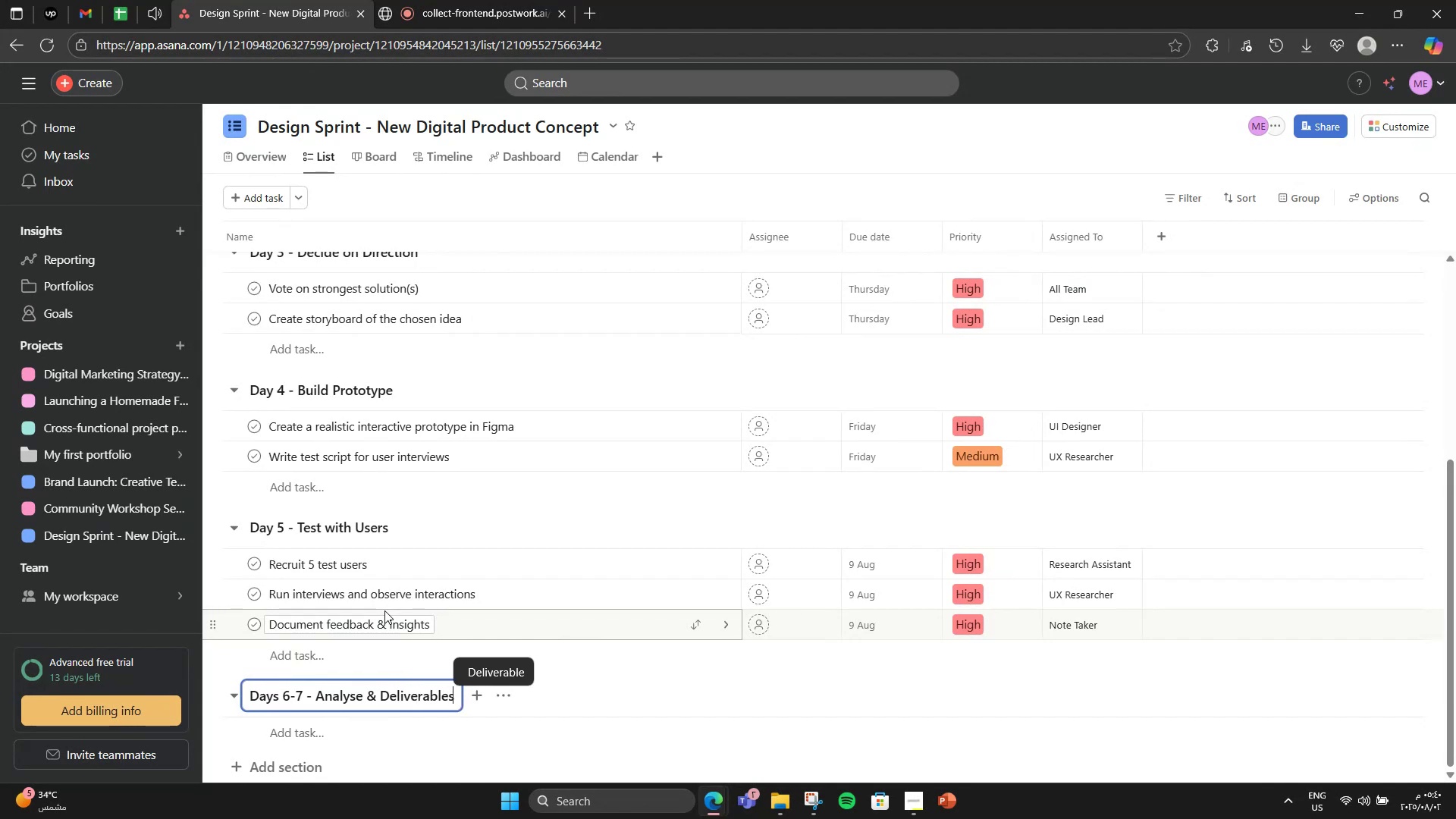 
scroll: coordinate [381, 612], scroll_direction: down, amount: 3.0
 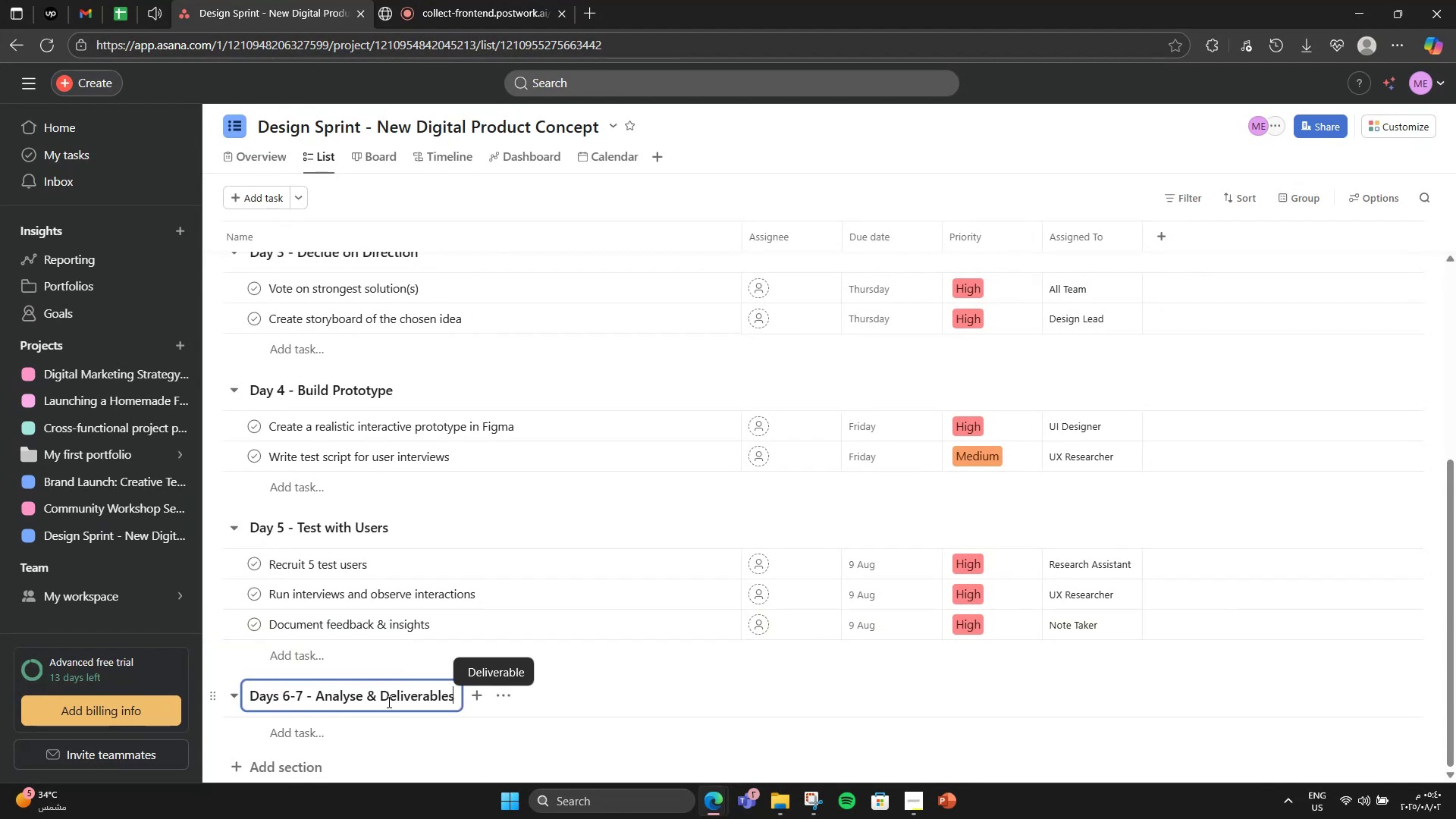 
left_click([384, 699])
 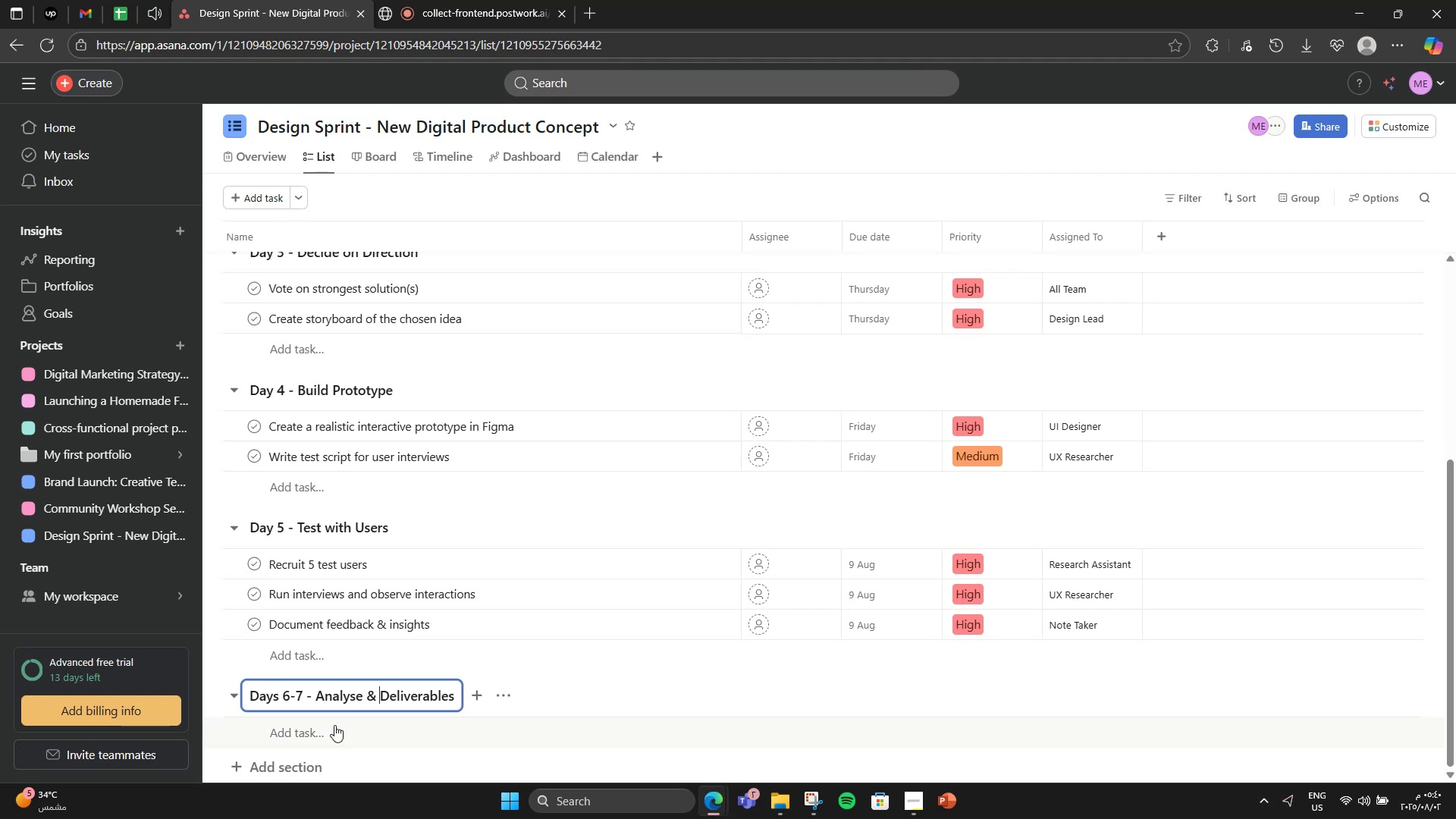 
left_click([325, 740])
 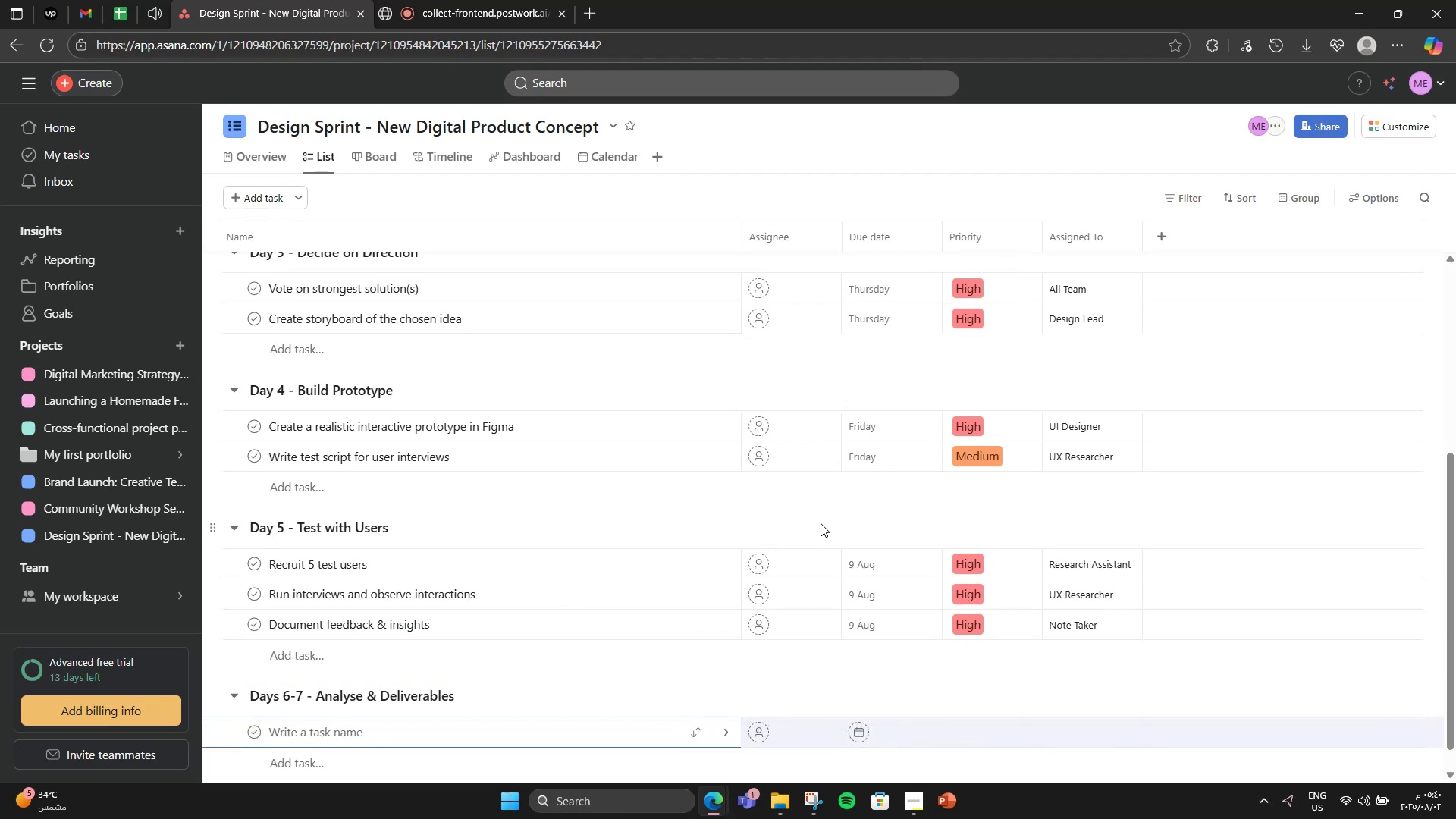 
wait(5.21)
 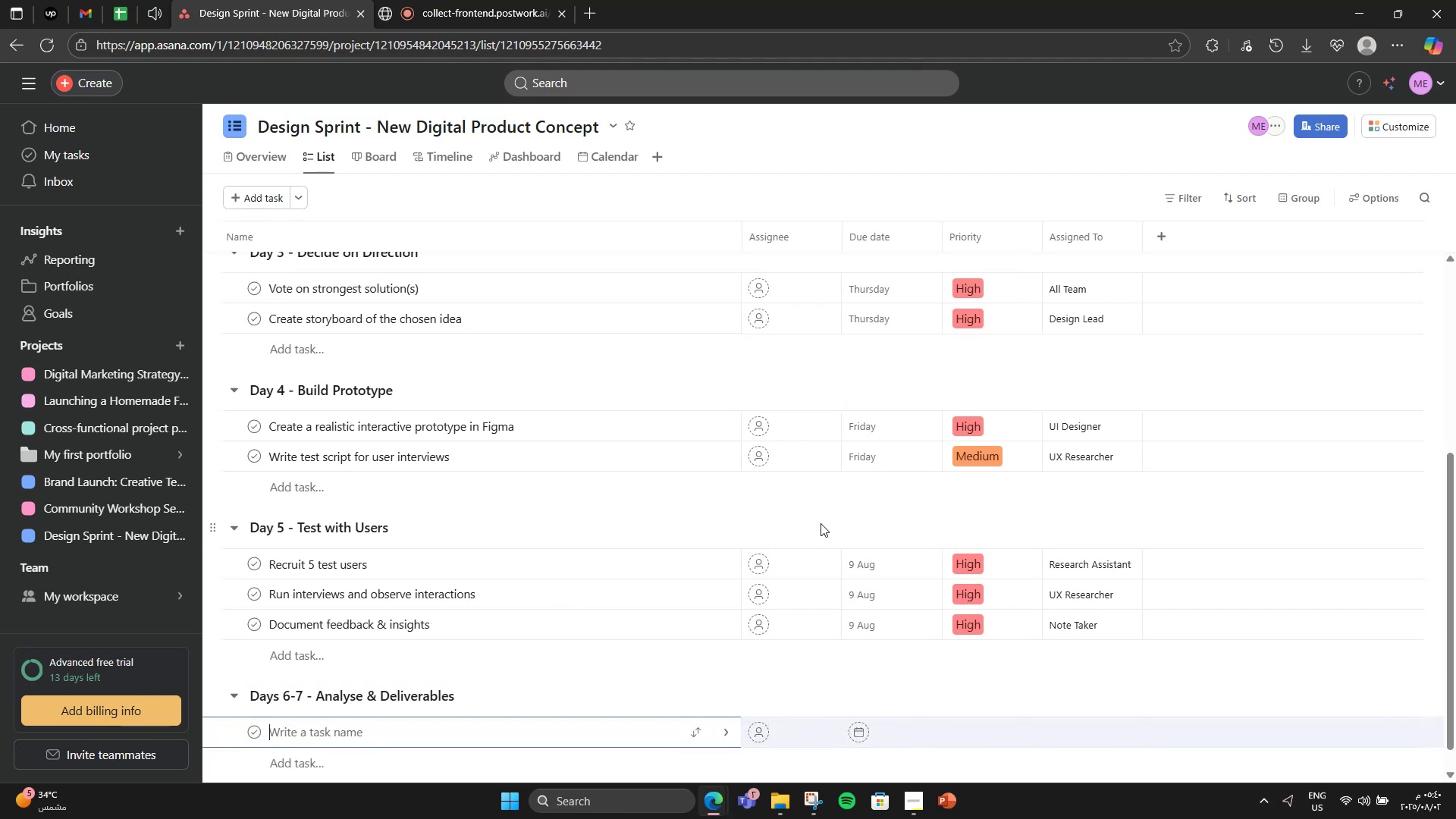 
type(Sym)
key(Backspace)
type(nthesize results into feedback summary)
 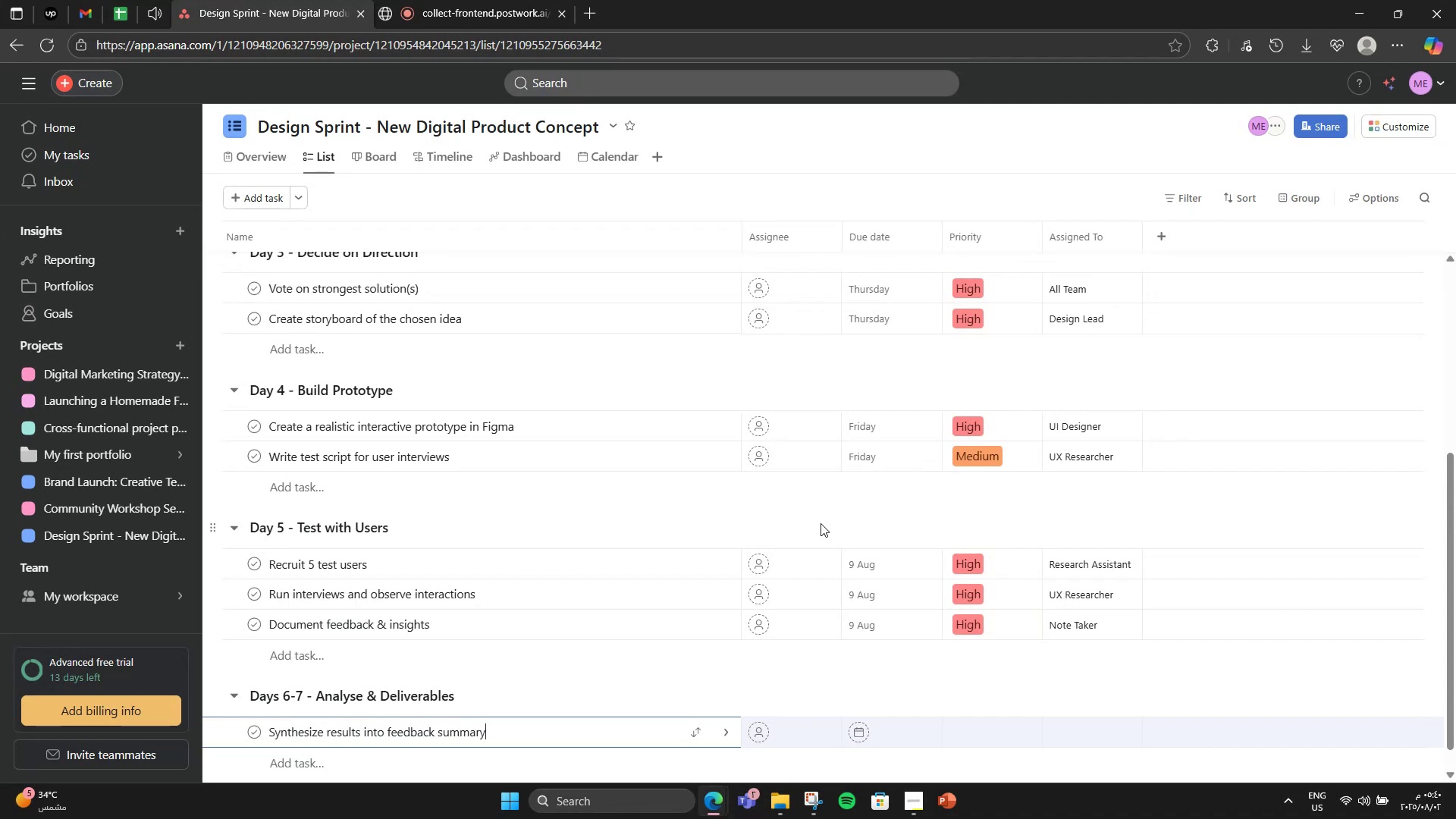 
key(Enter)
 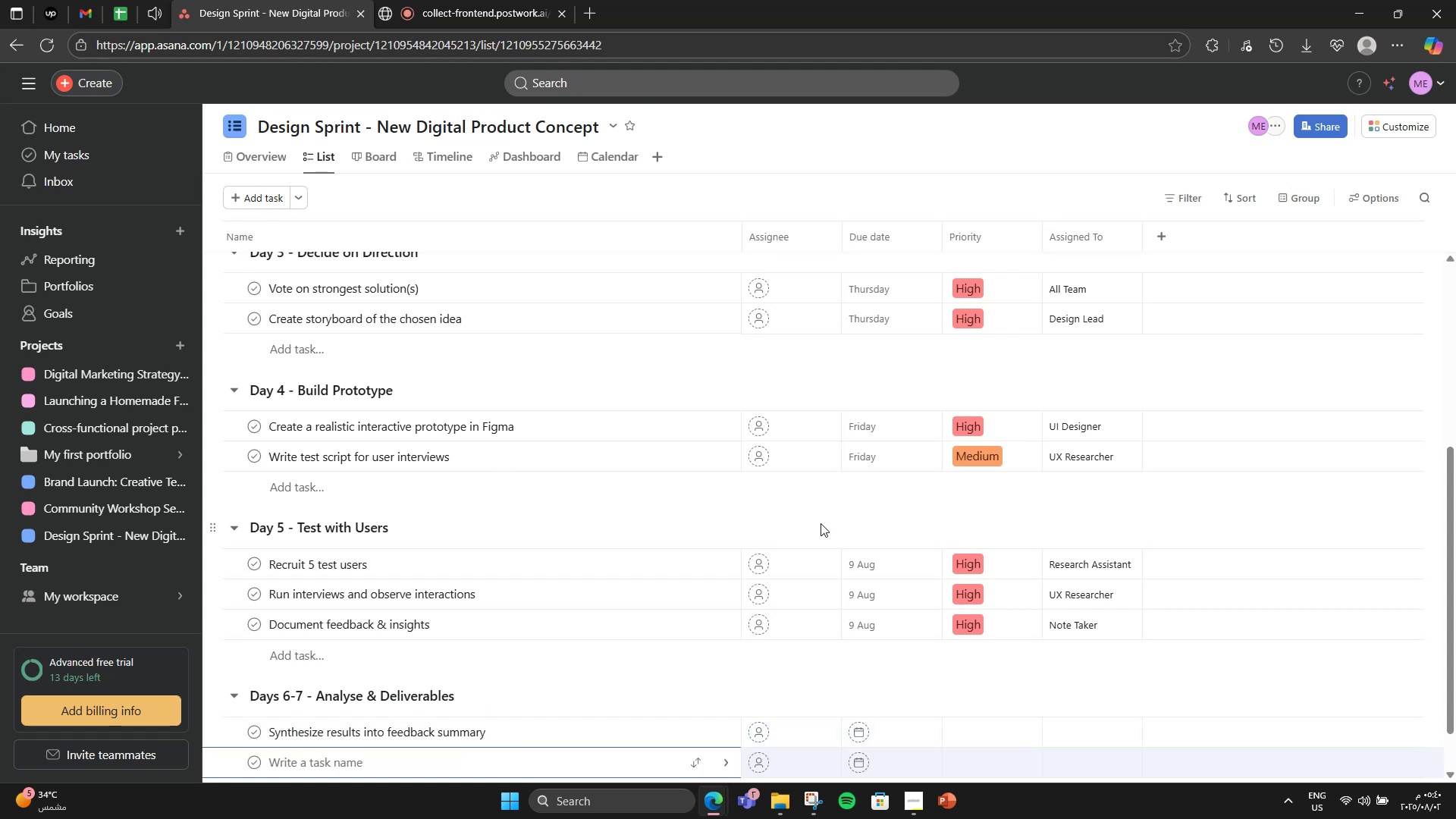 
type(Prepare final sprint presentation deck)
 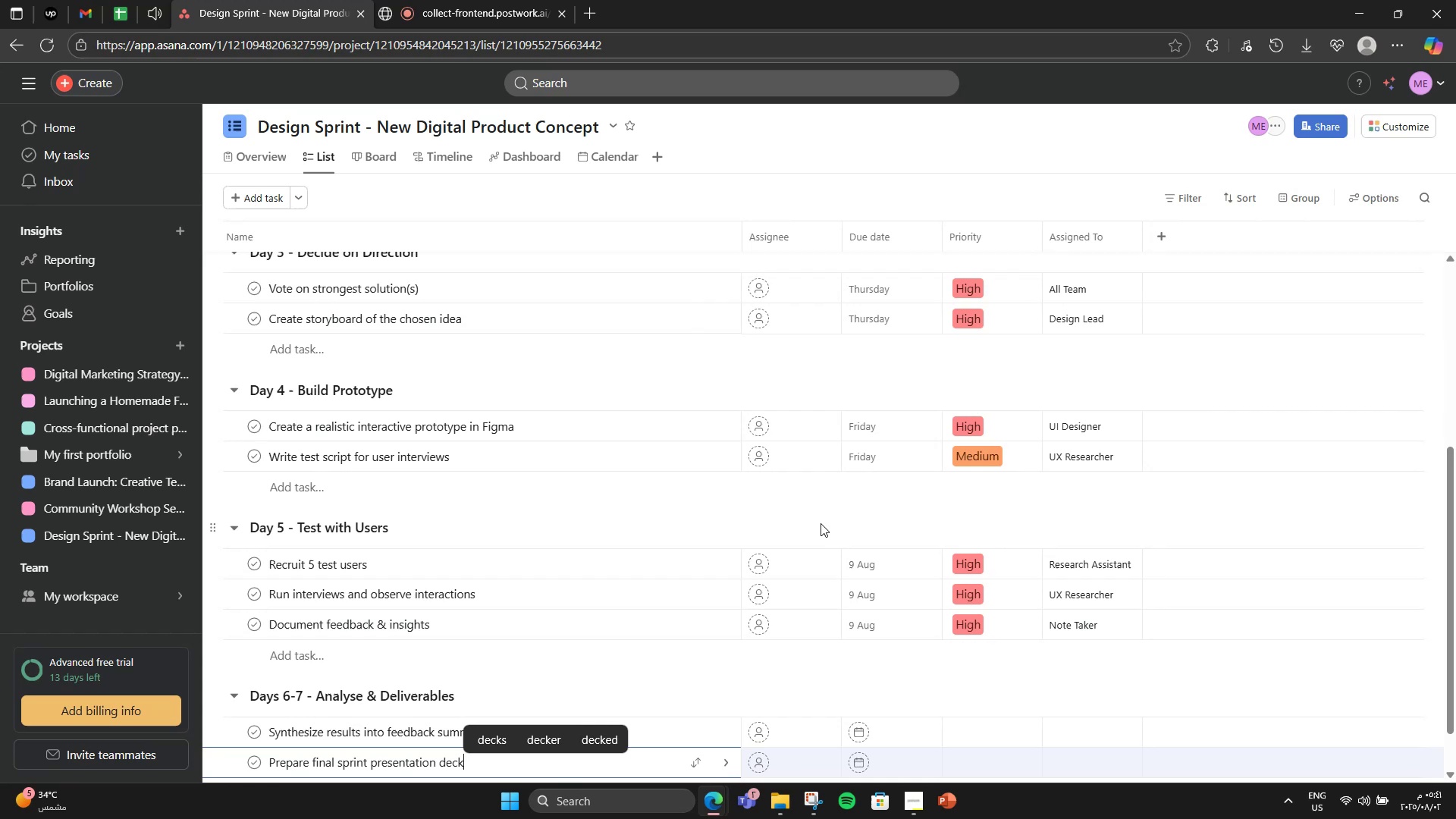 
key(Enter)
 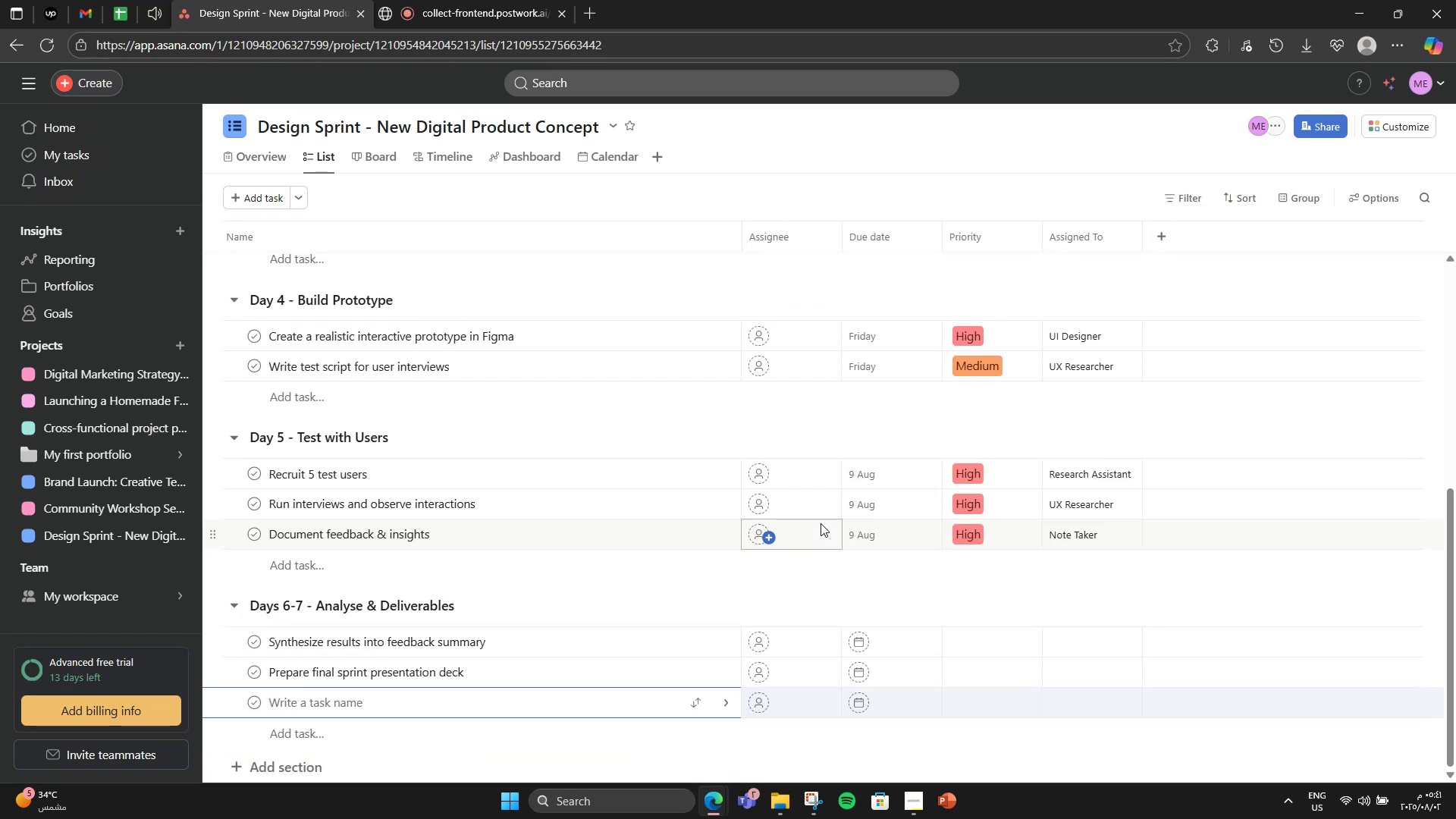 
wait(5.46)
 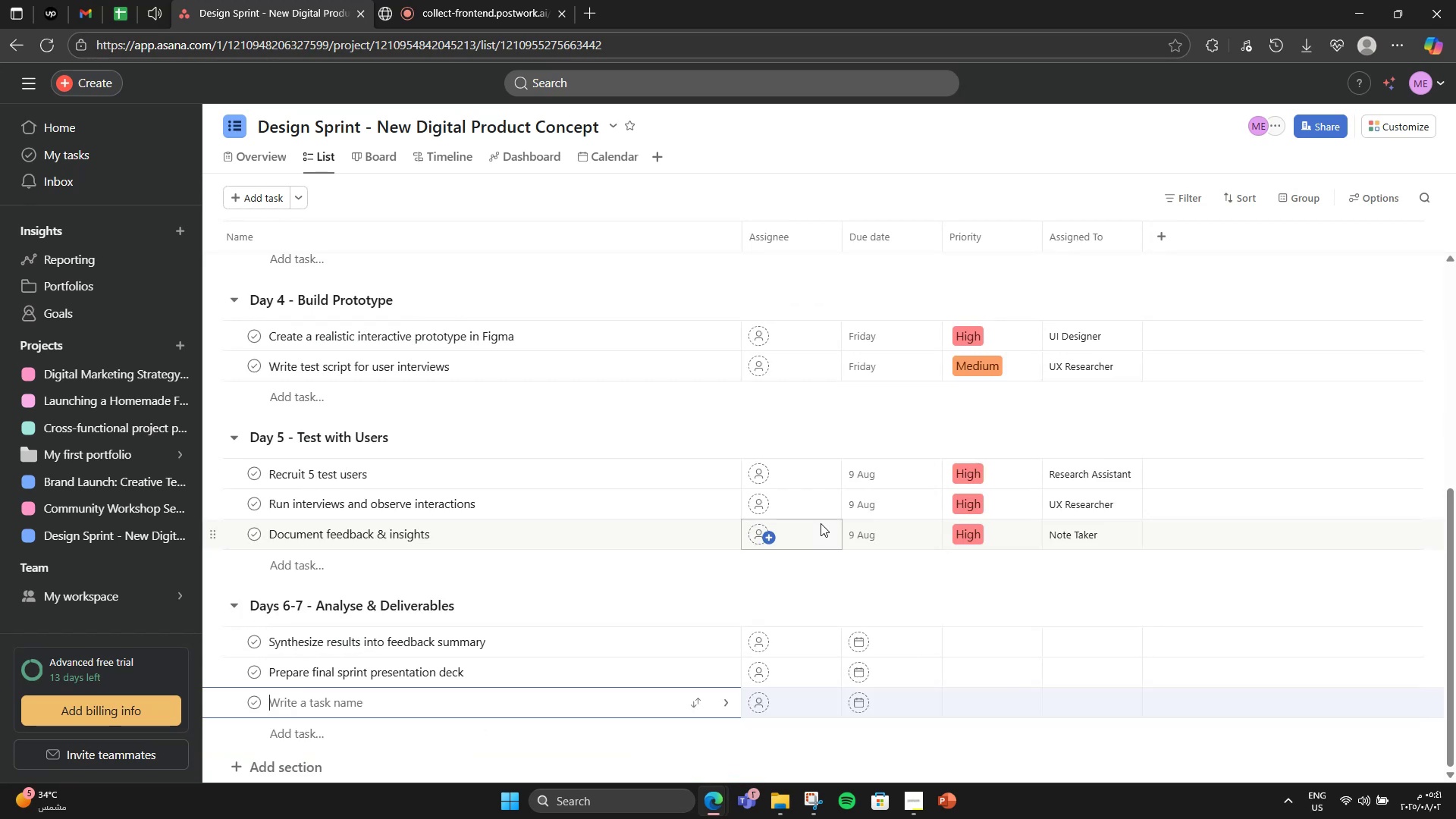 
type(share recommendations for next steps)
 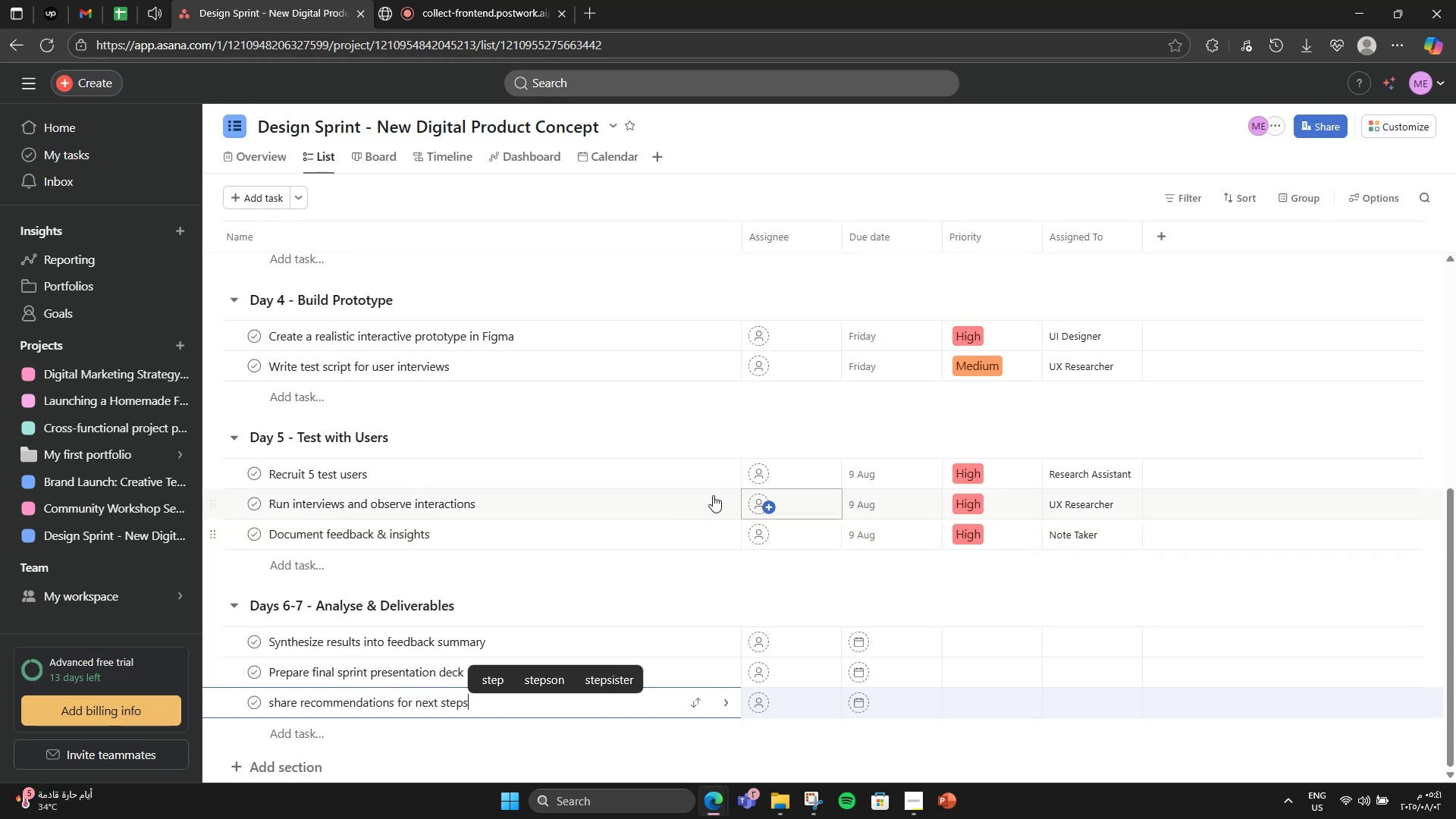 
scroll: coordinate [314, 751], scroll_direction: down, amount: 2.0
 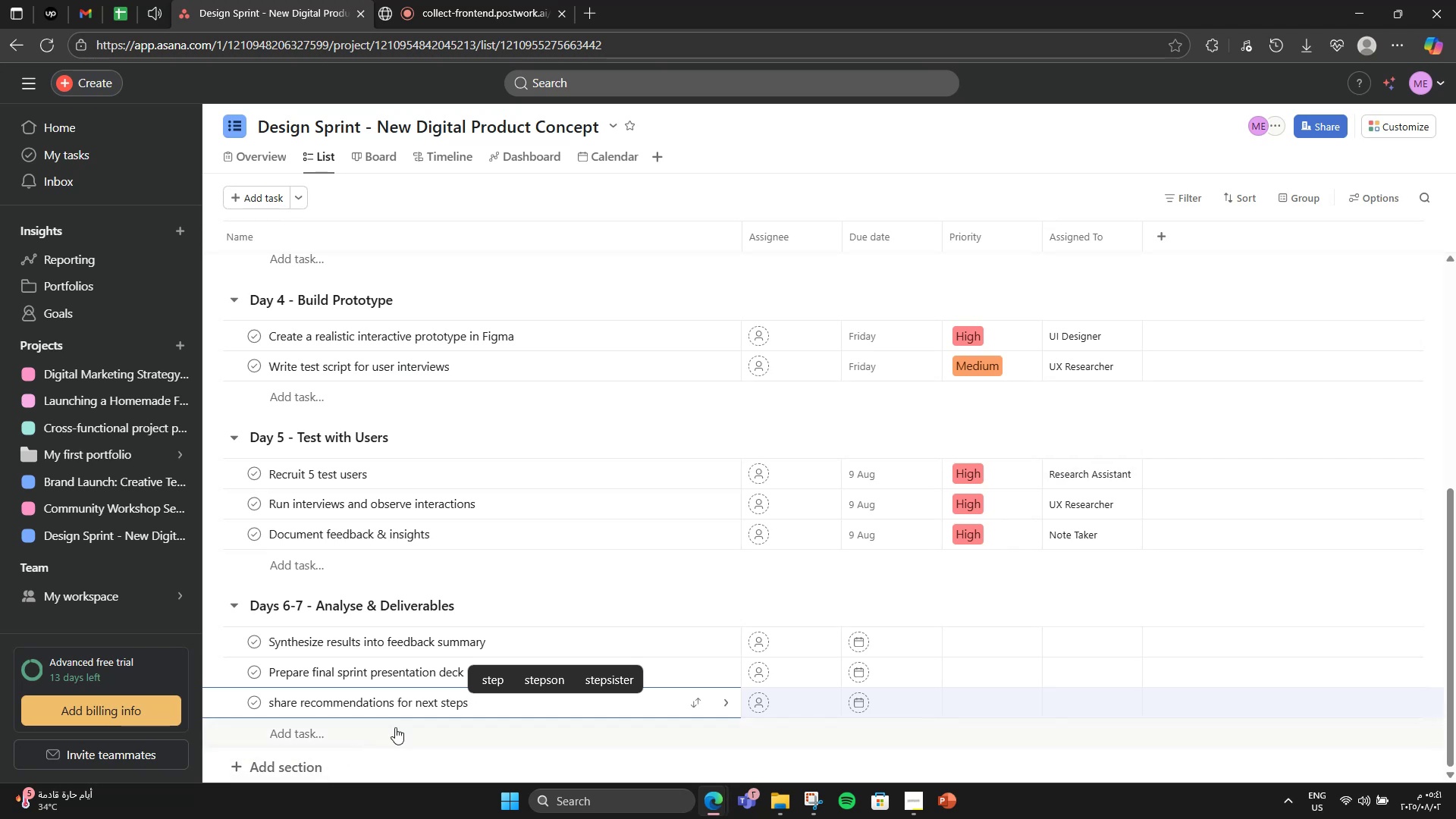 
left_click([959, 652])
 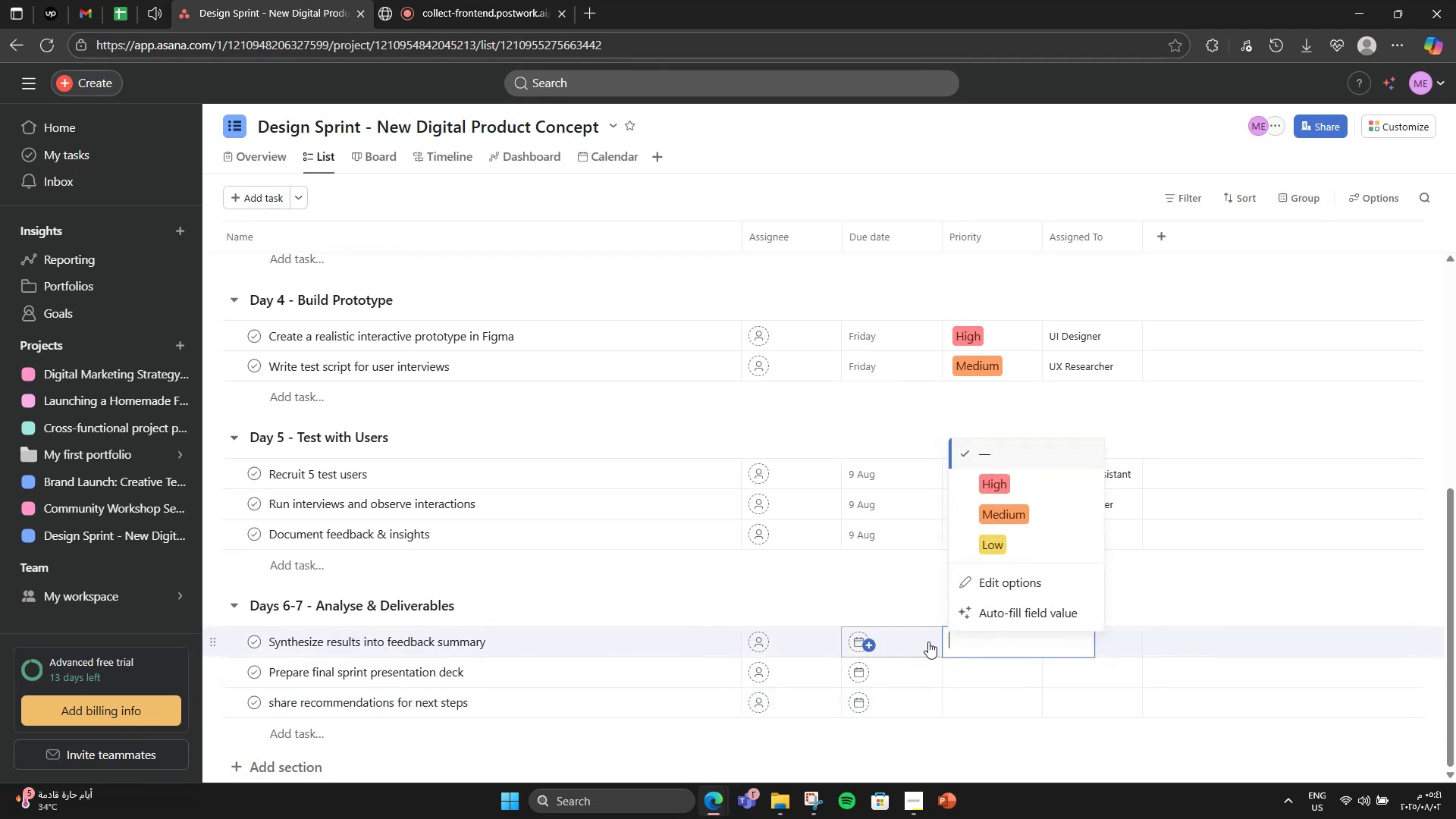 
left_click([924, 641])
 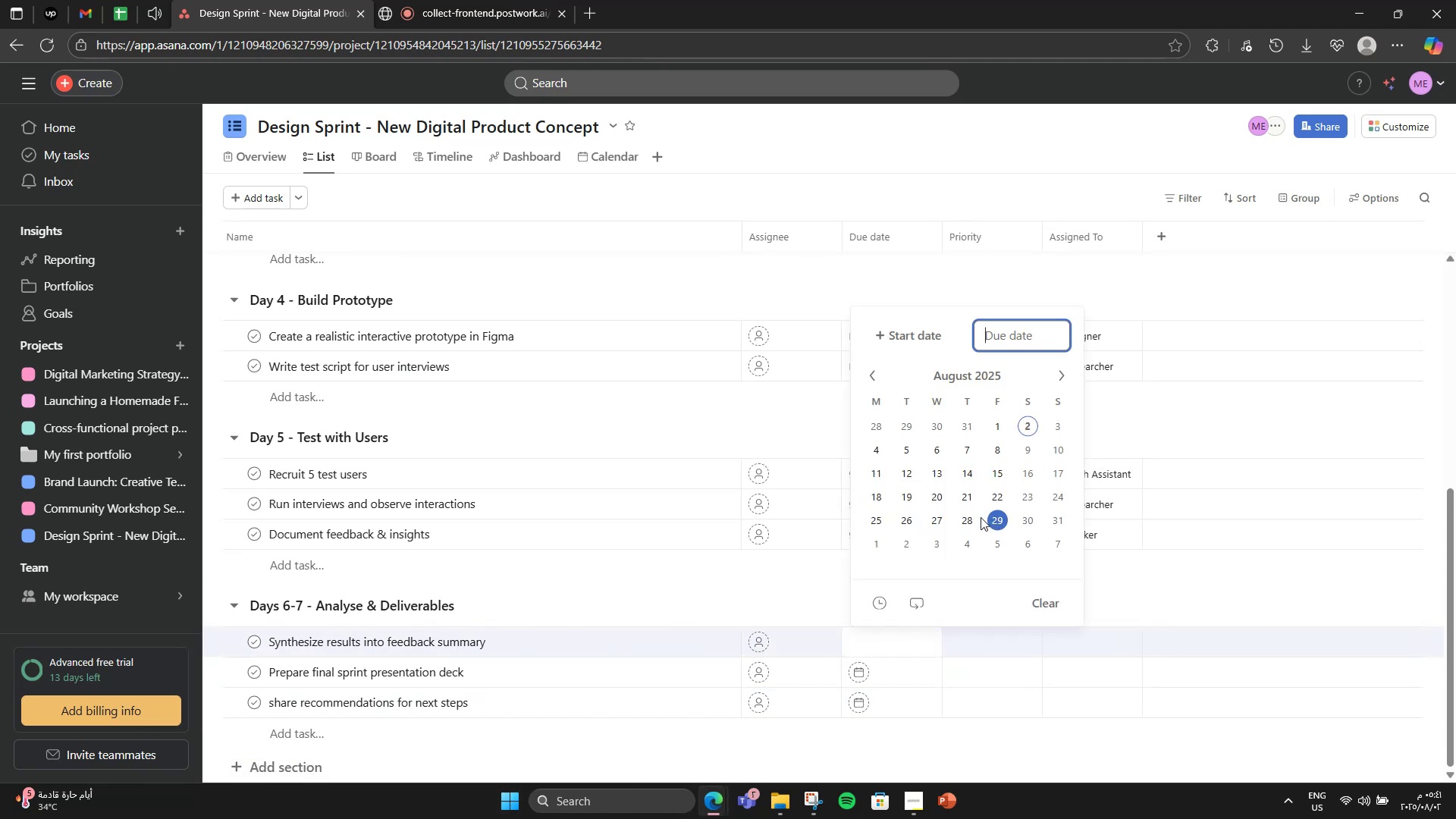 
wait(7.39)
 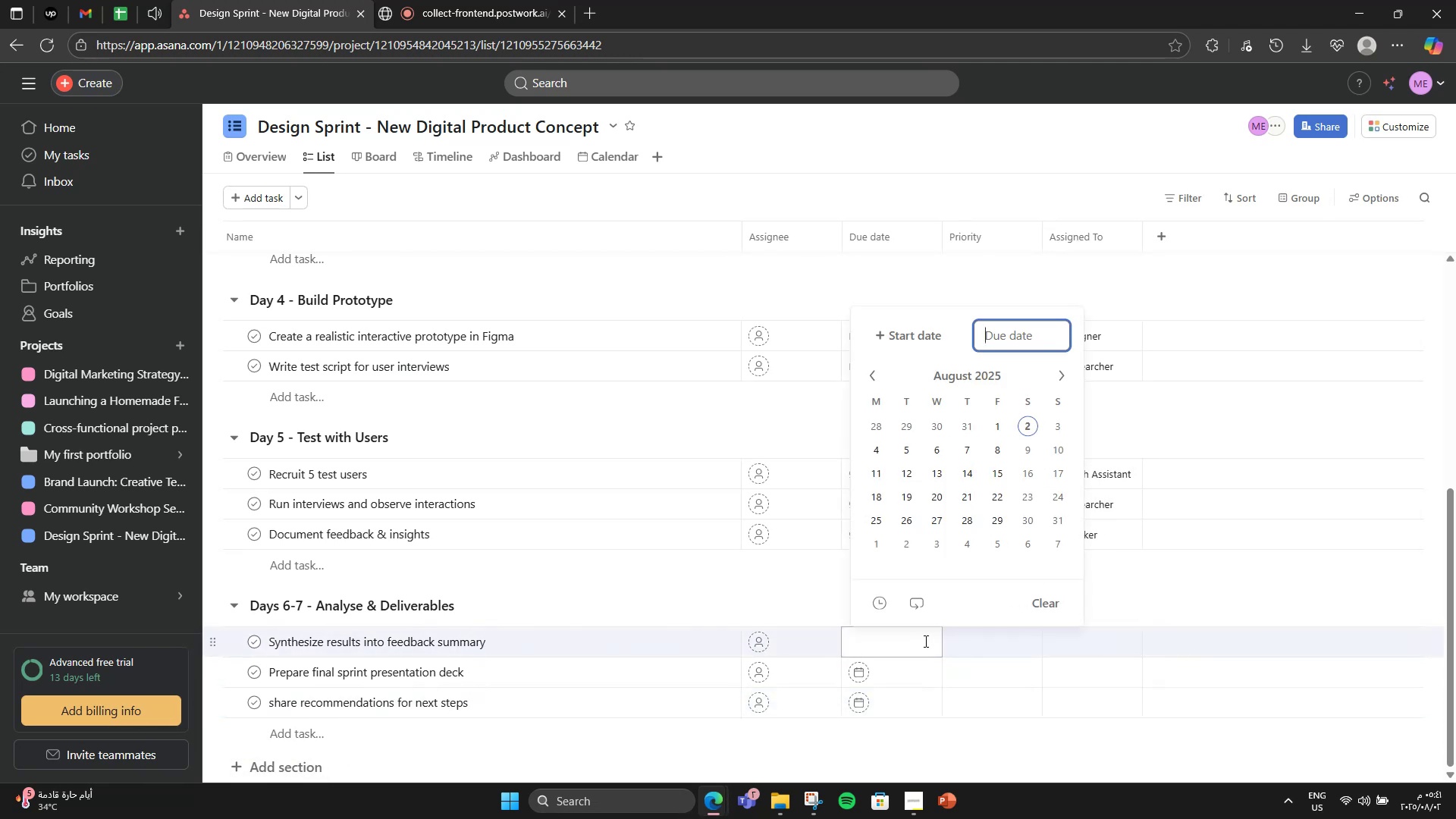 
left_click([1068, 454])
 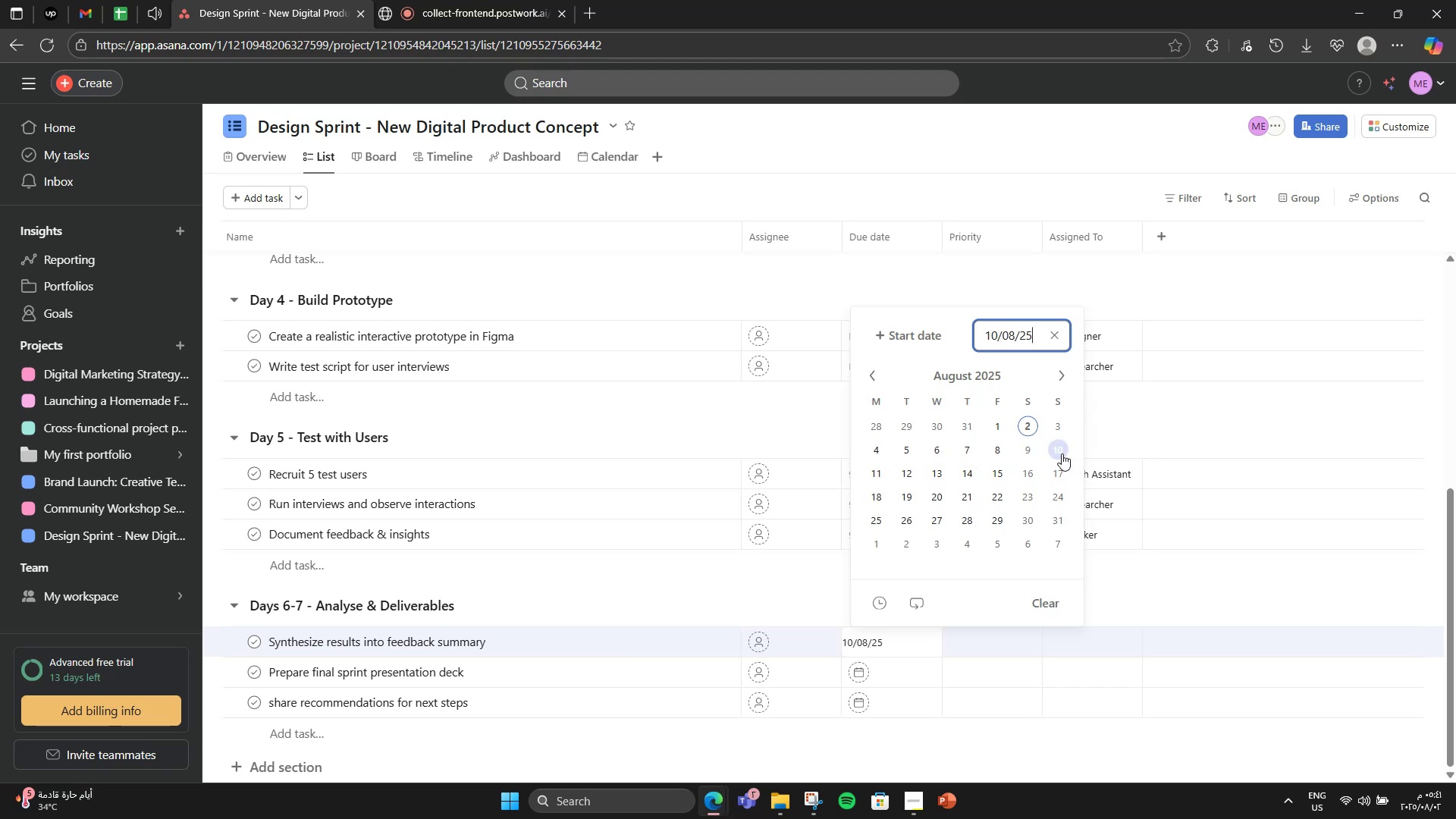 
left_click([1059, 452])
 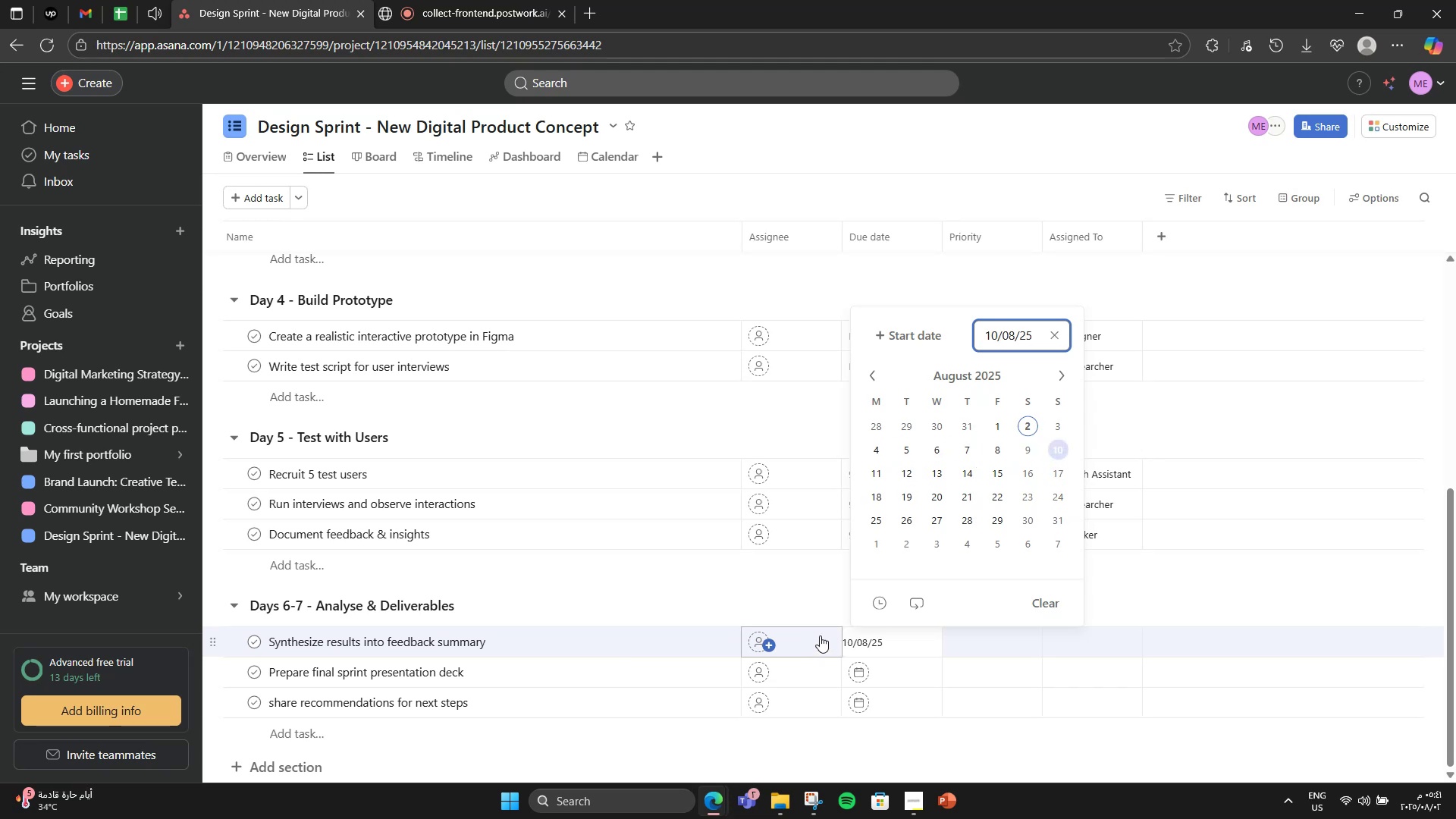 
left_click([824, 607])
 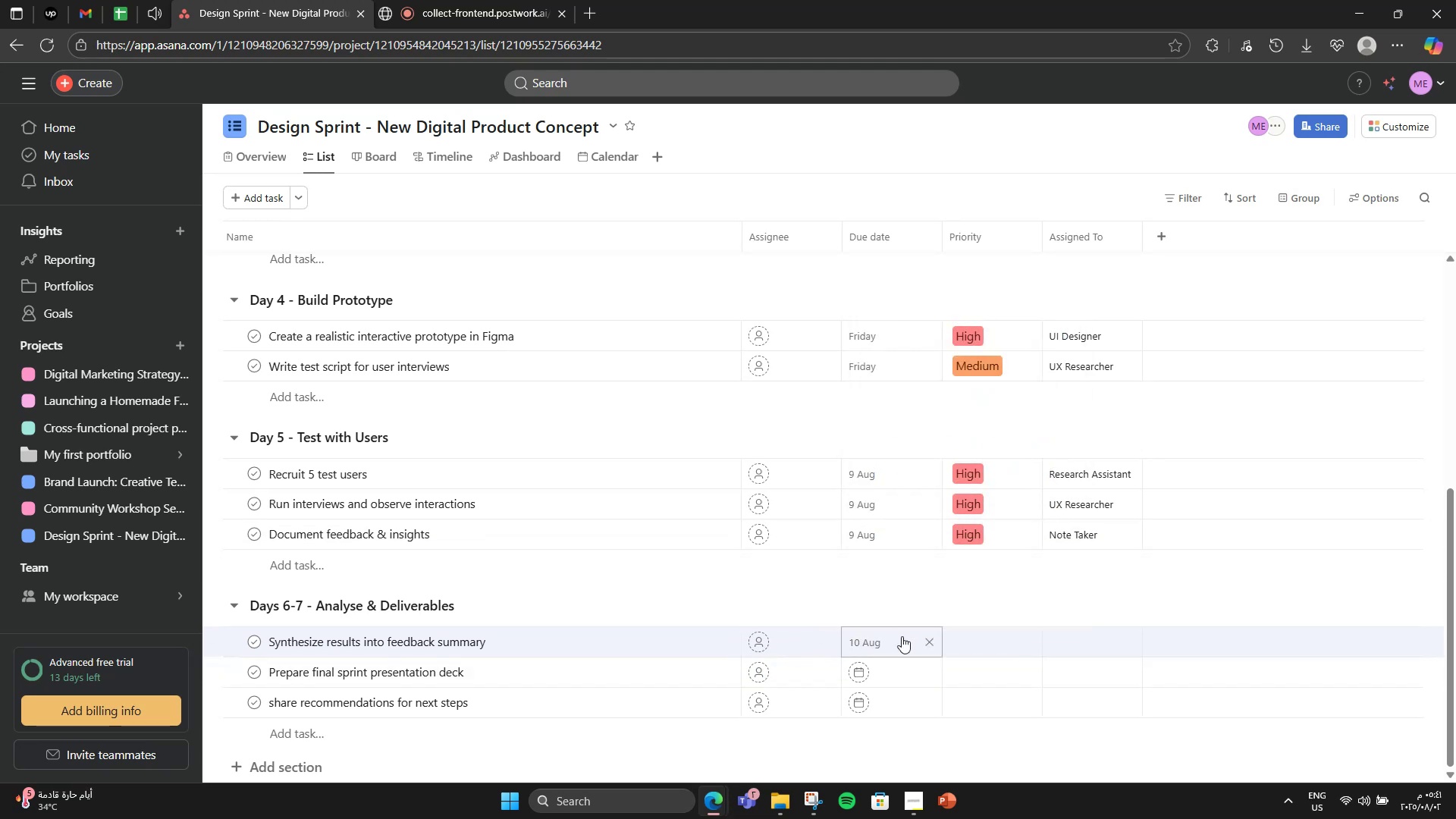 
left_click([915, 680])
 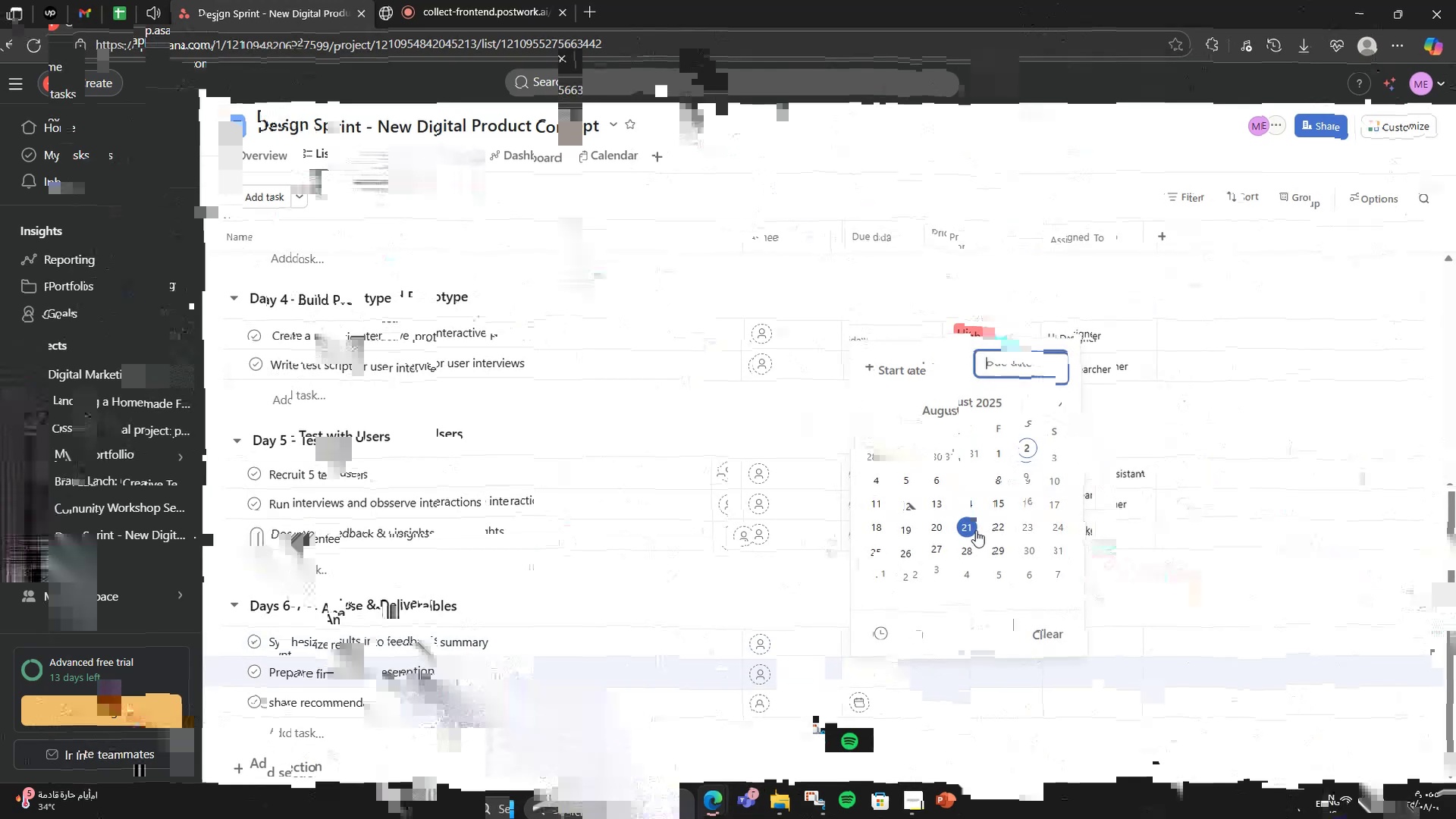 
left_click([872, 503])
 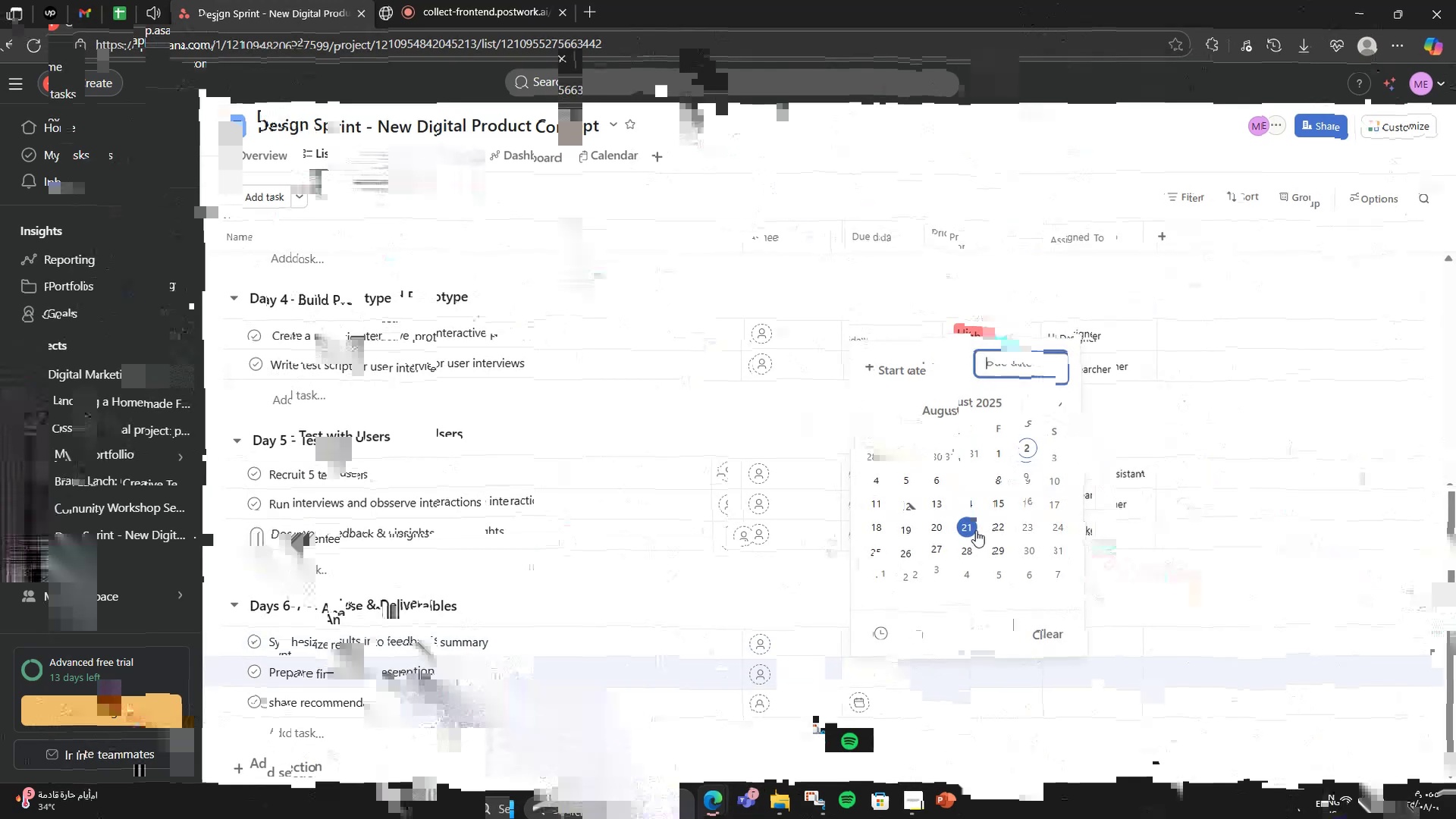 
left_click([916, 698])
 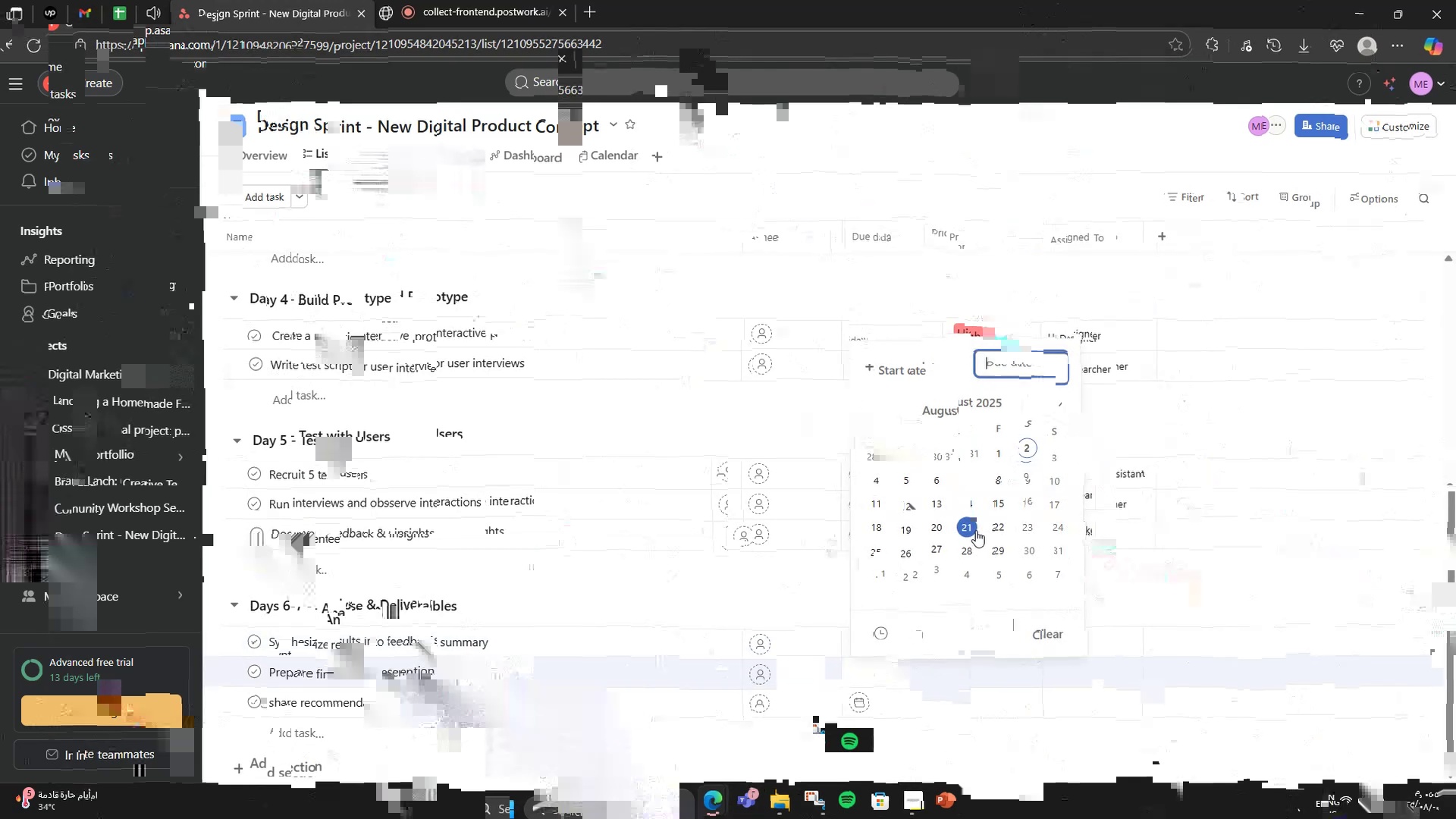 
left_click([887, 535])
 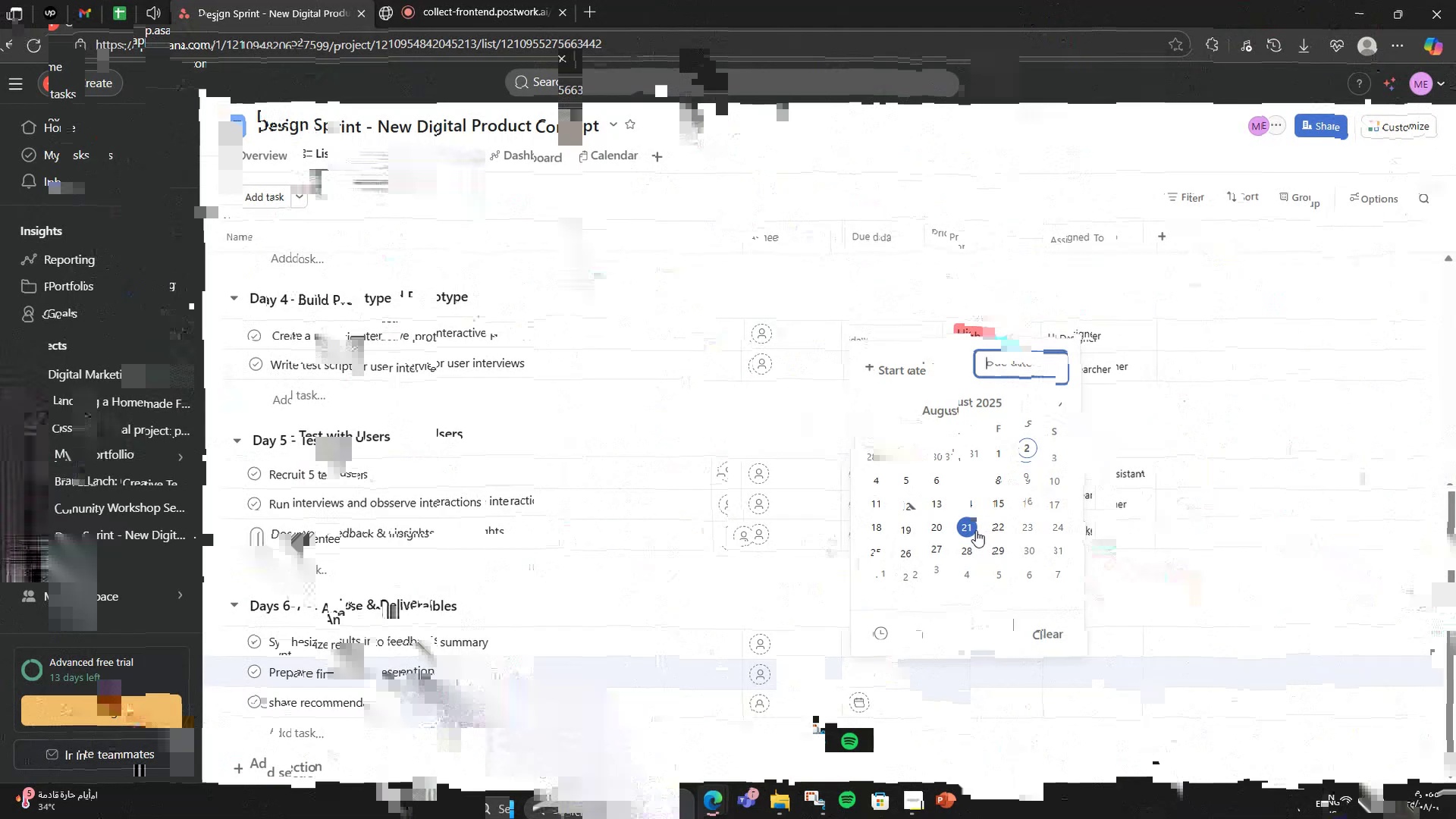 
left_click([761, 604])
 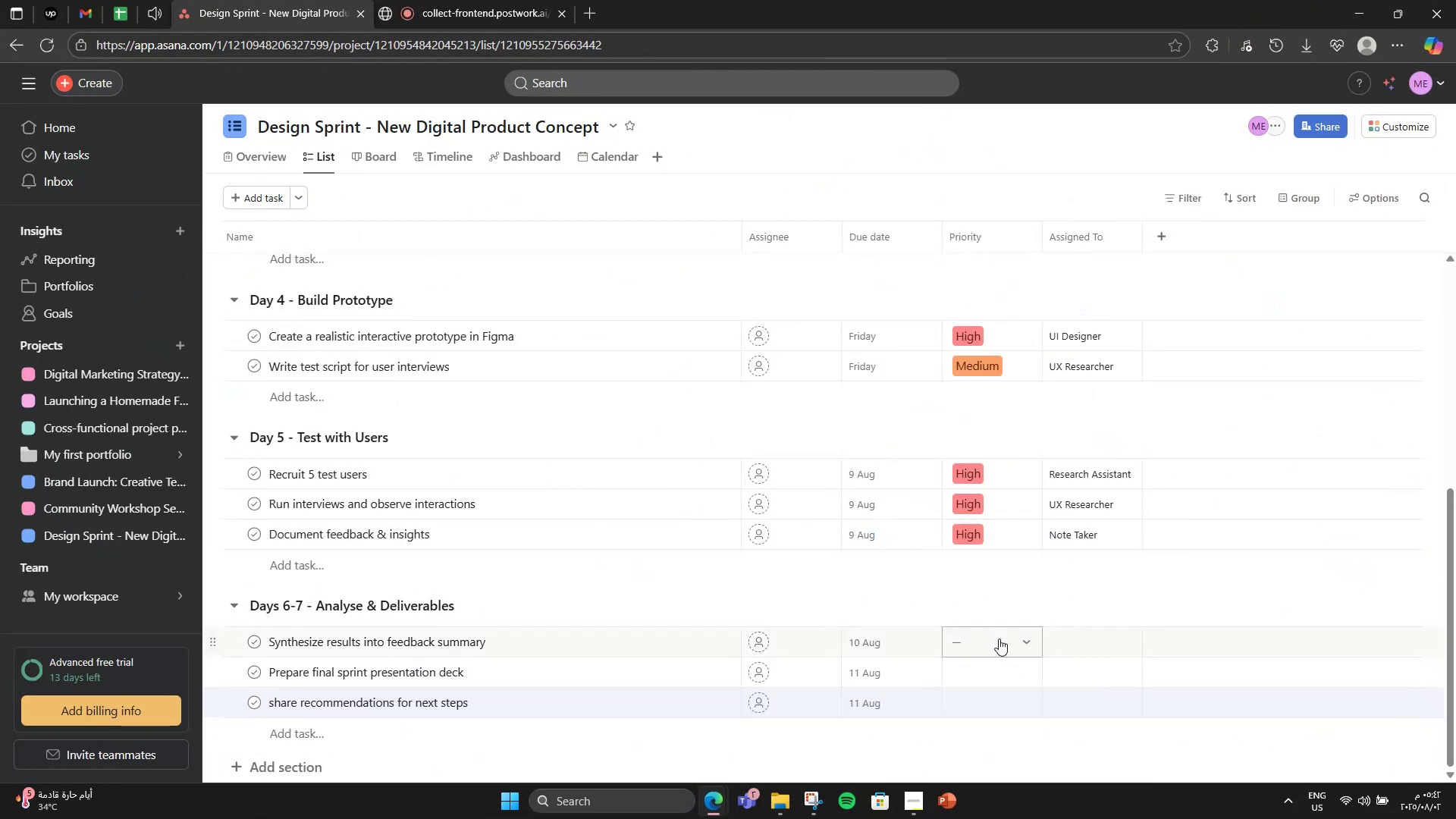 
left_click([997, 631])
 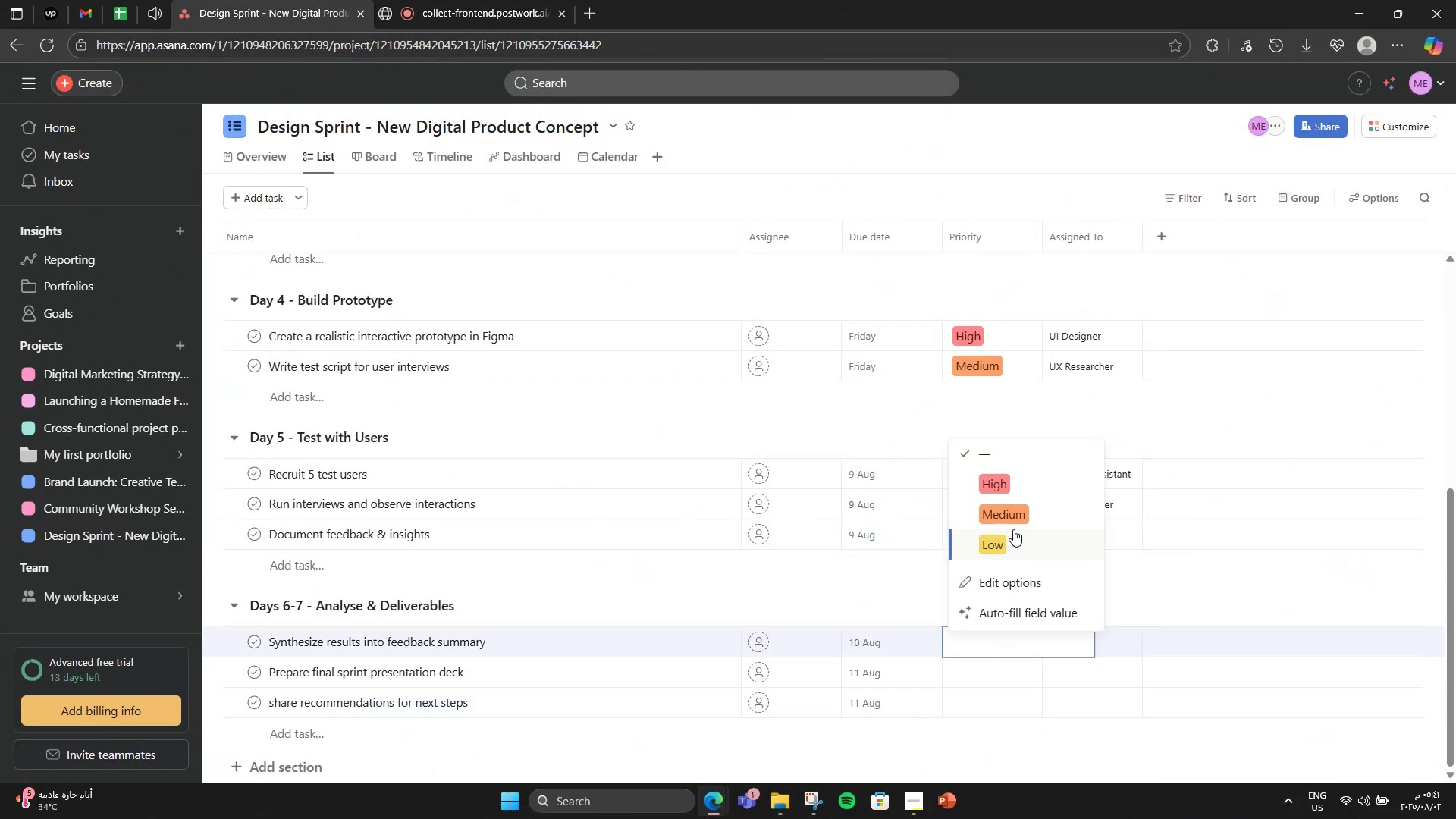 
left_click([1018, 484])
 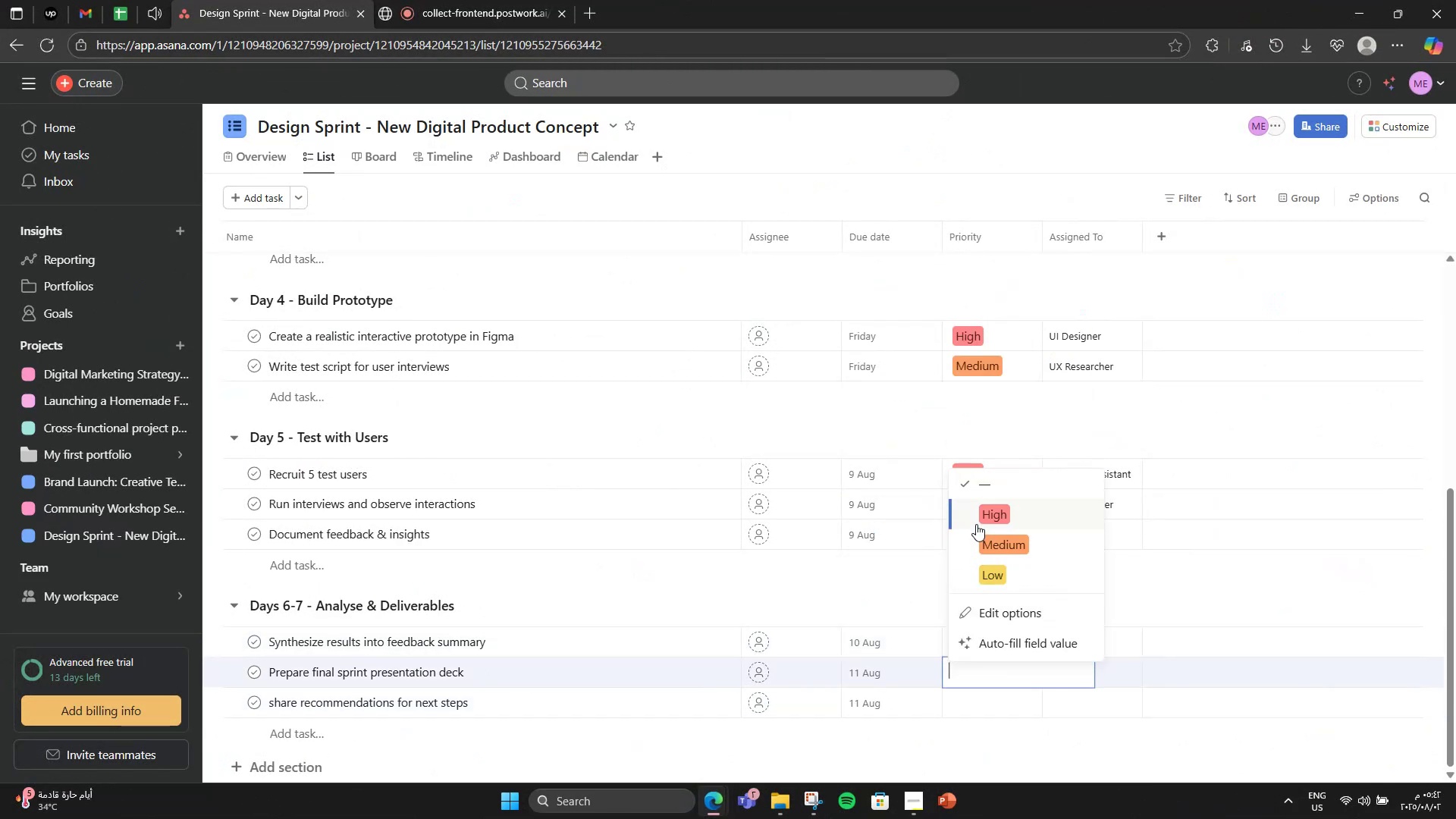 
double_click([965, 720])
 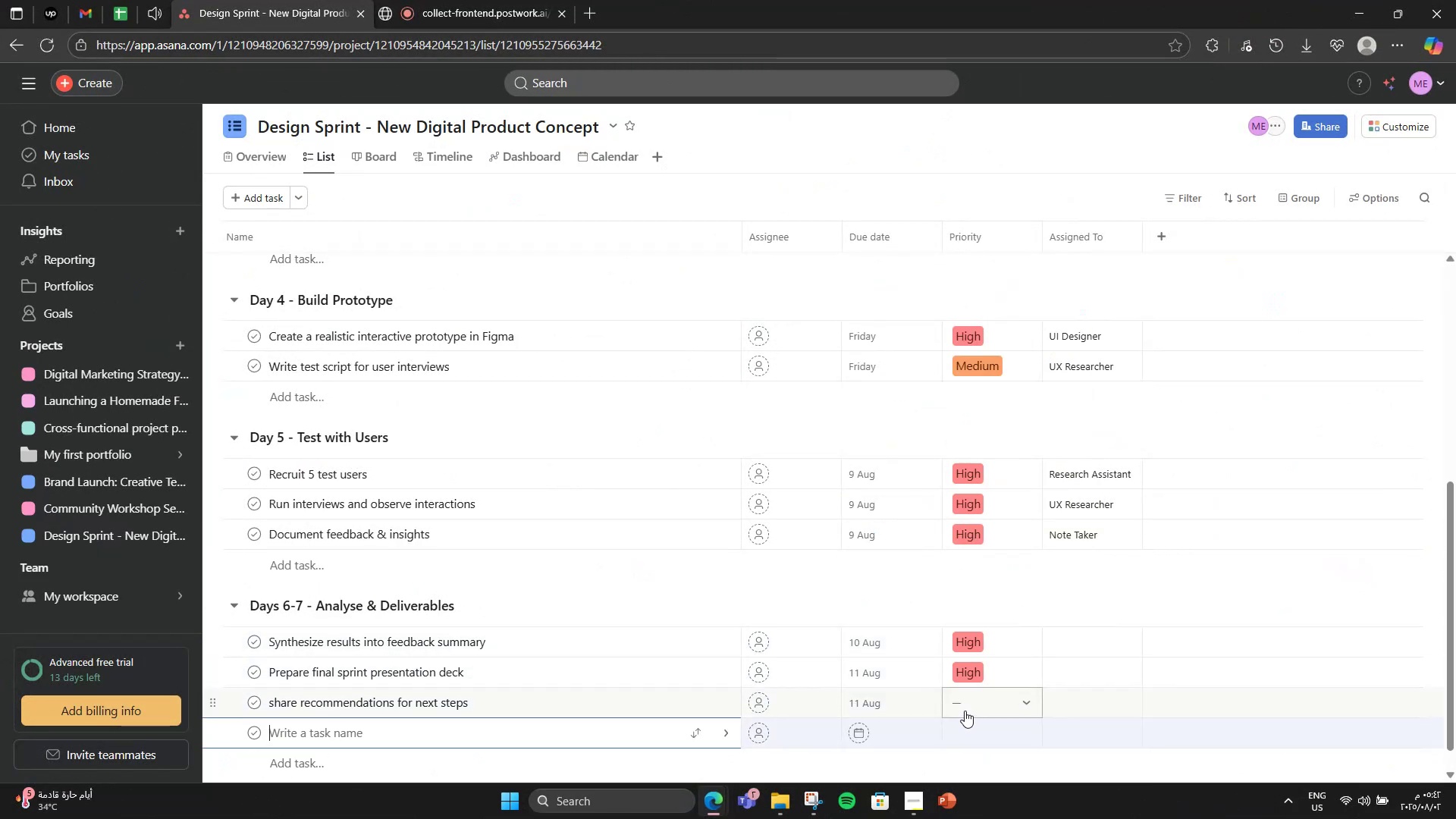 
left_click([965, 711])
 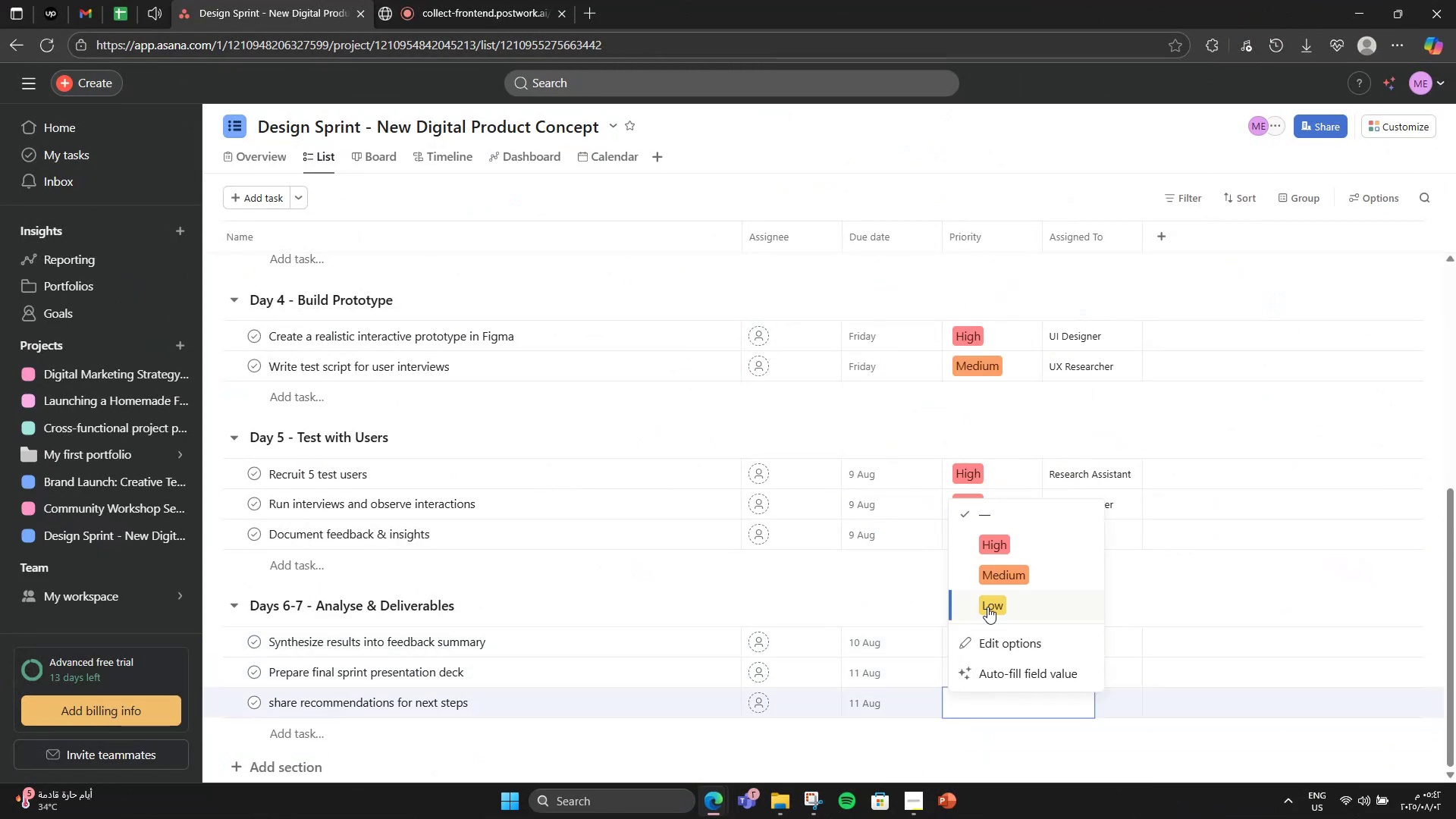 
left_click([1000, 577])
 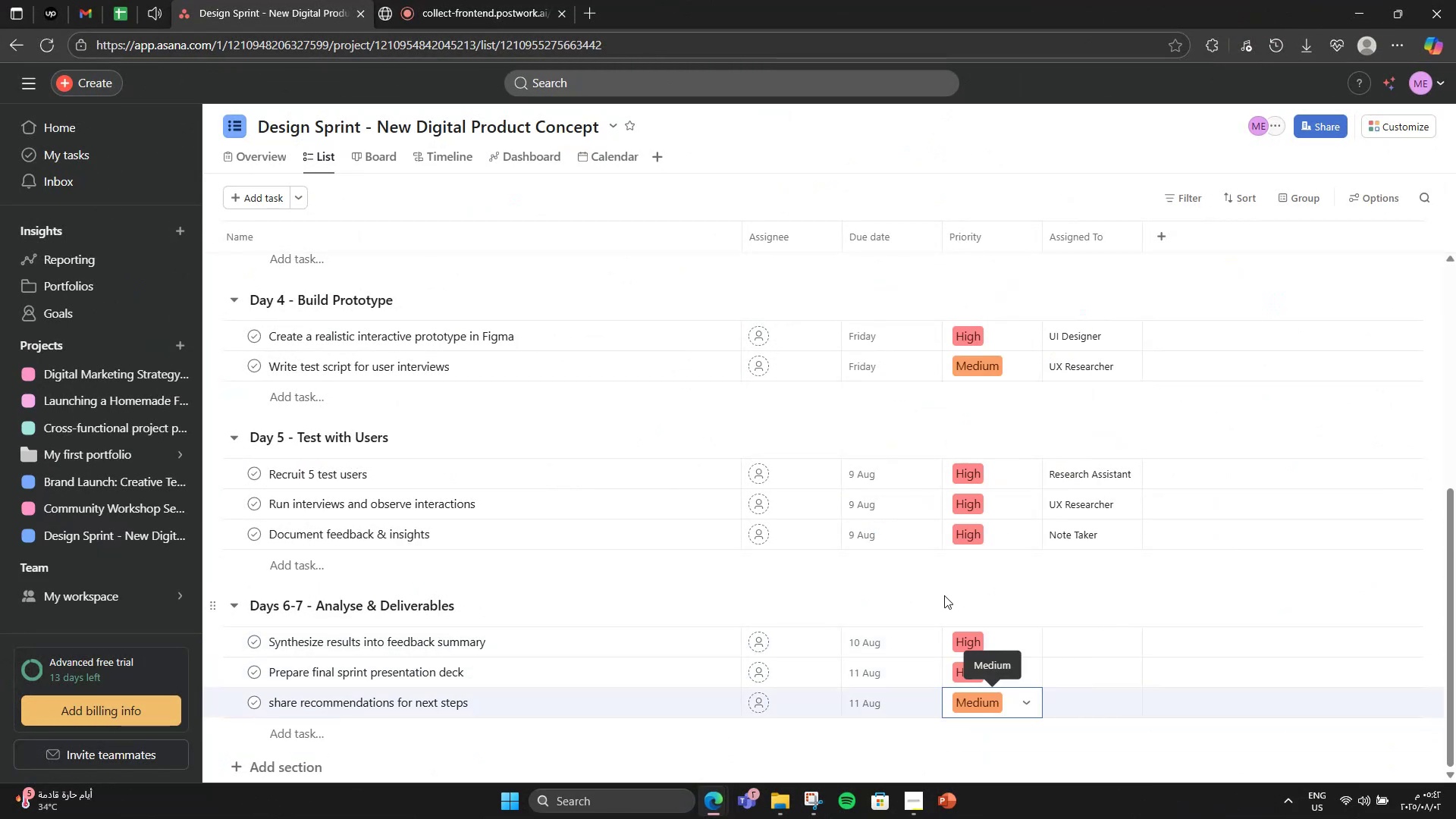 
left_click([1123, 637])
 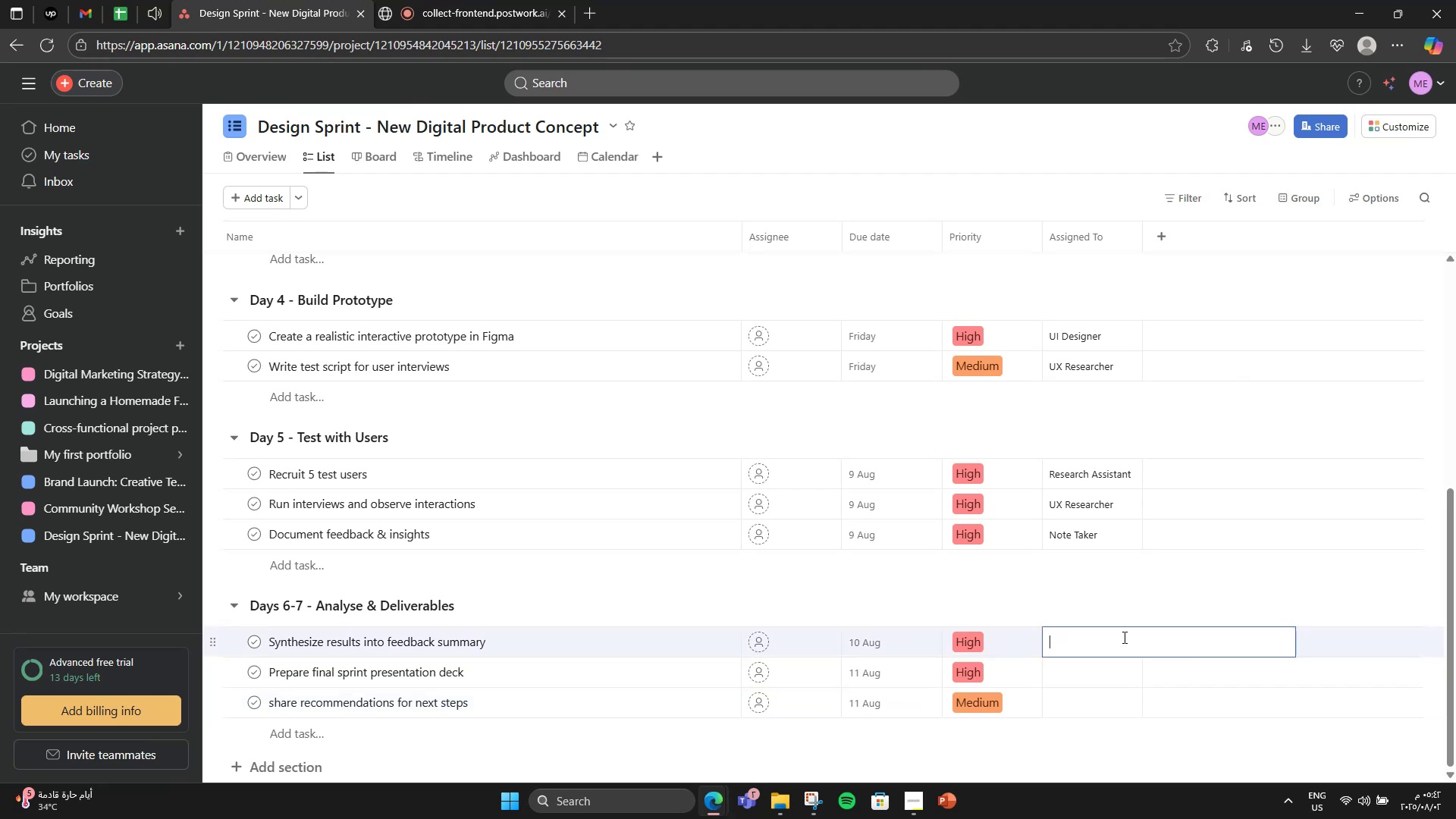 
type(UX Research)
 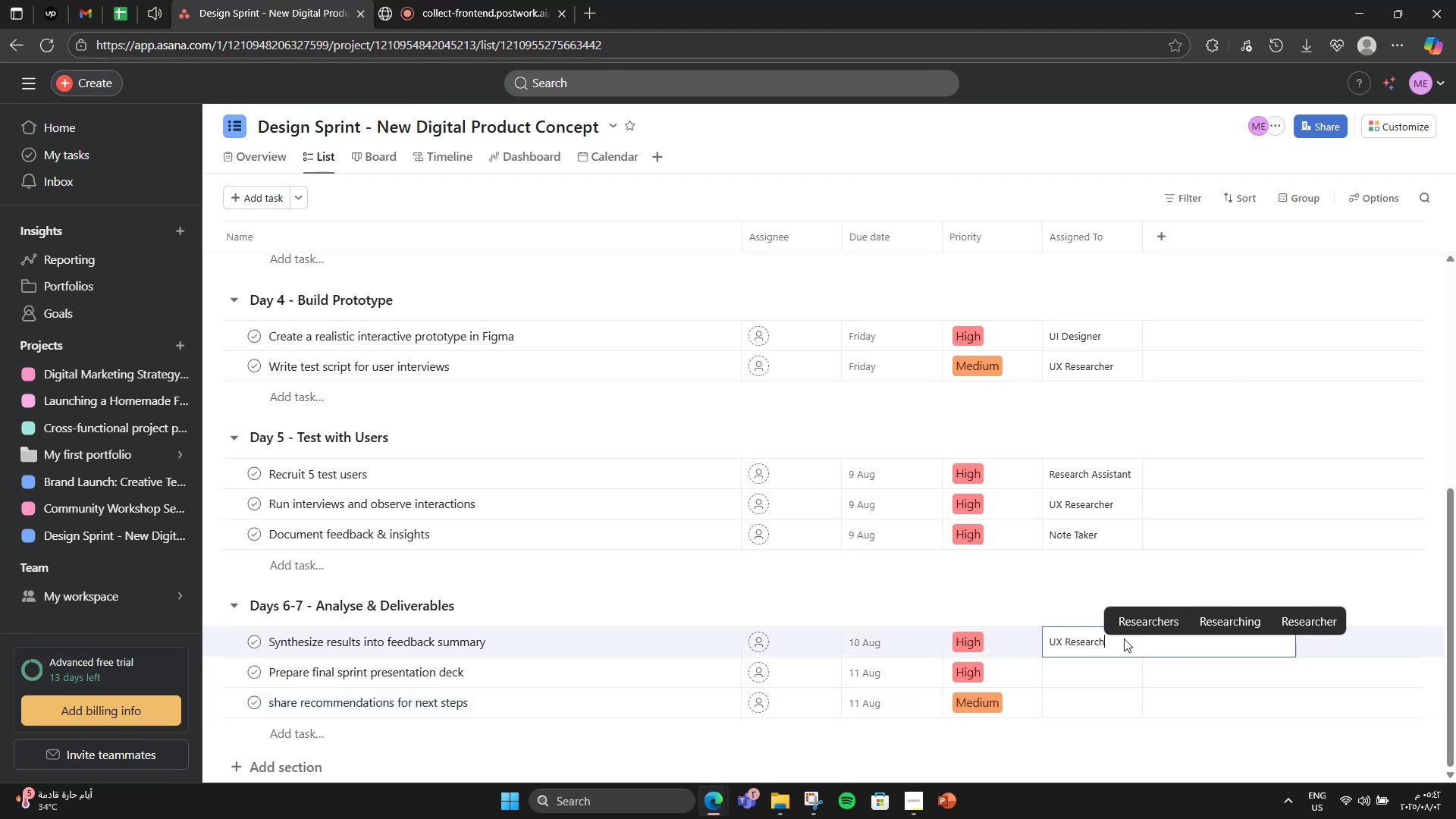 
left_click([1138, 676])
 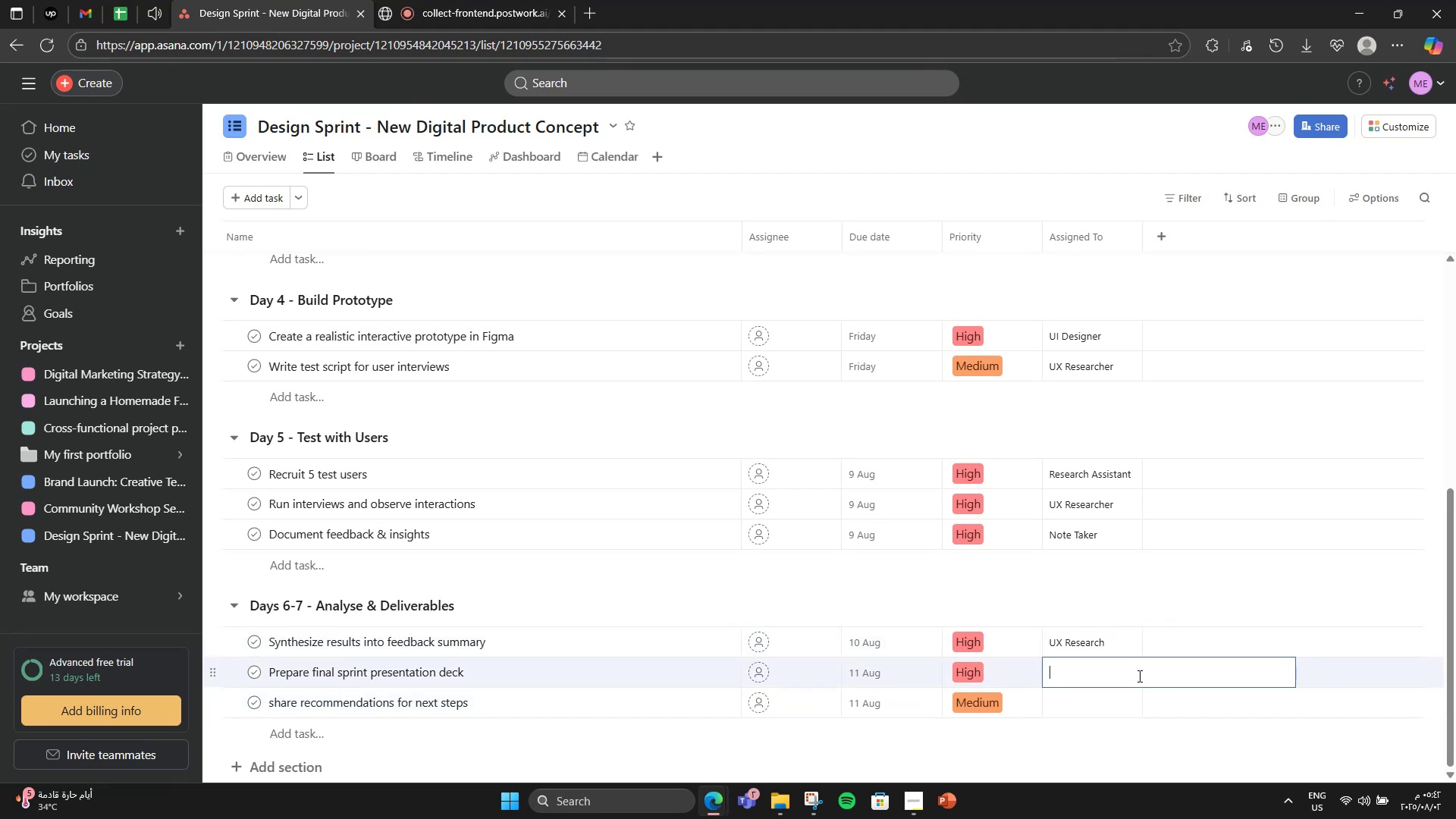 
type(Projecct )
key(Backspace)
key(Backspace)
key(Backspace)
type(ct )
key(Backspace)
key(Backspace)
key(Backspace)
type(t Manager)
 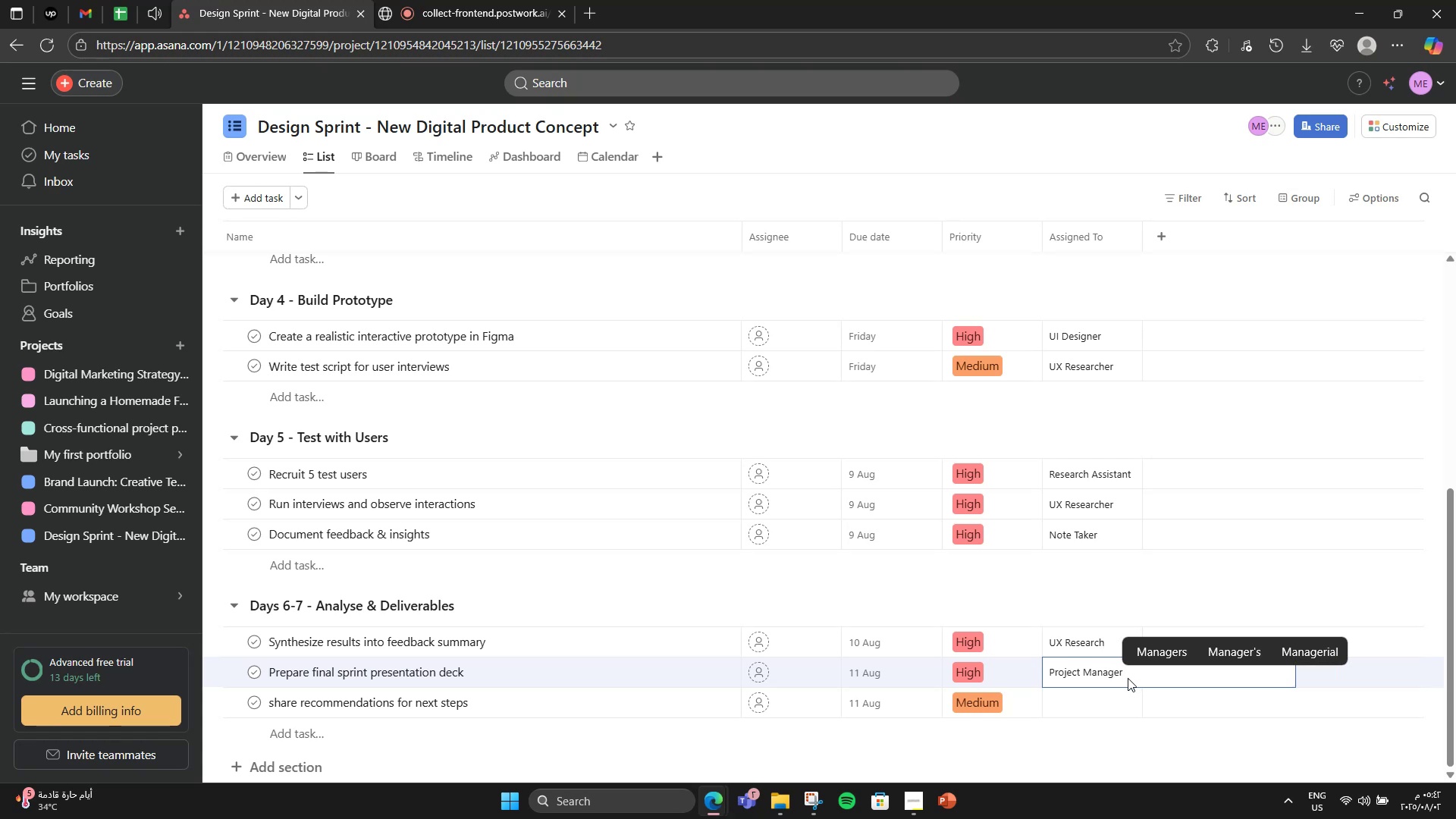 
left_click([1095, 692])
 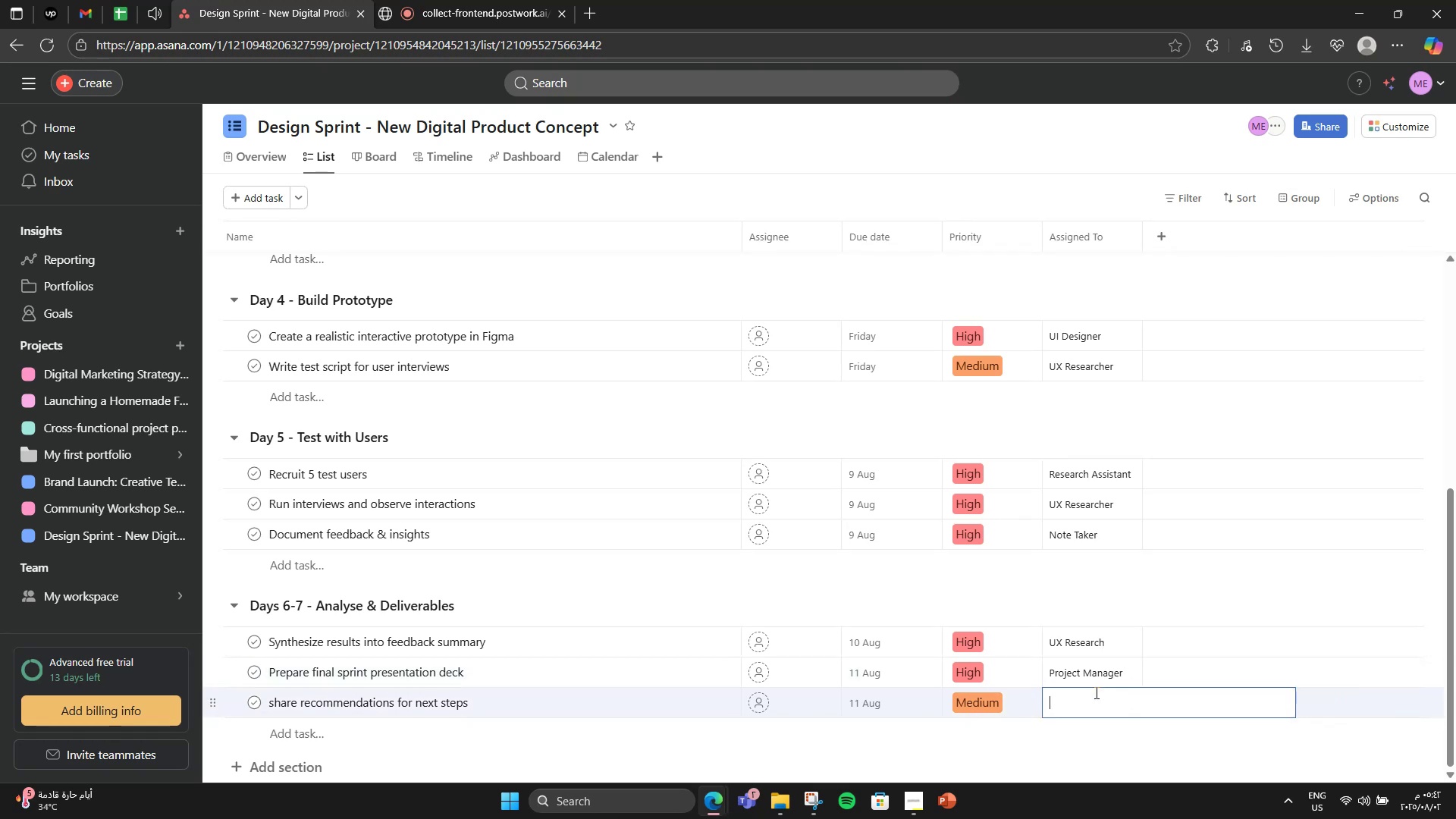 
type(Strategy Lead)
 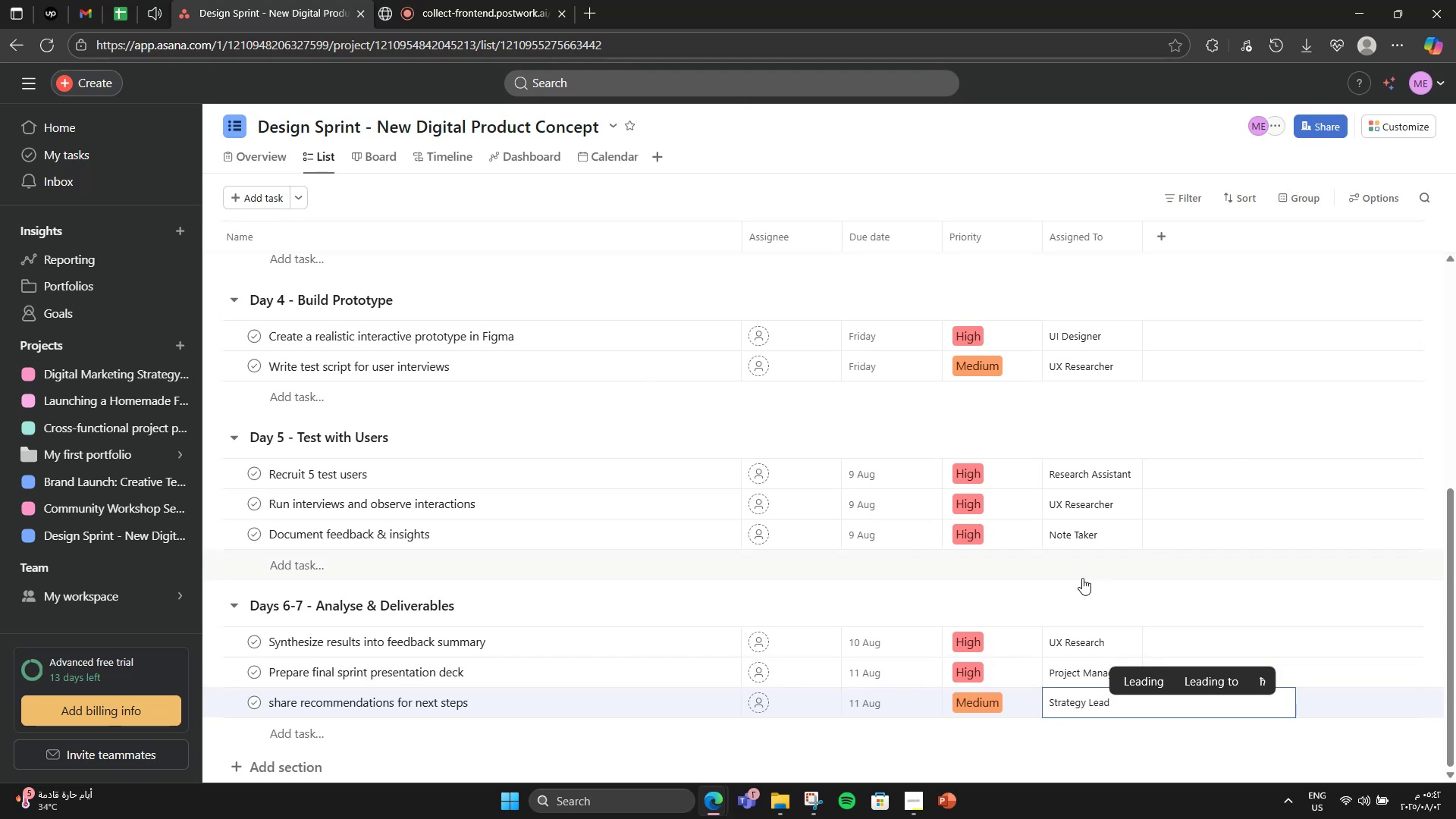 
left_click([1072, 593])
 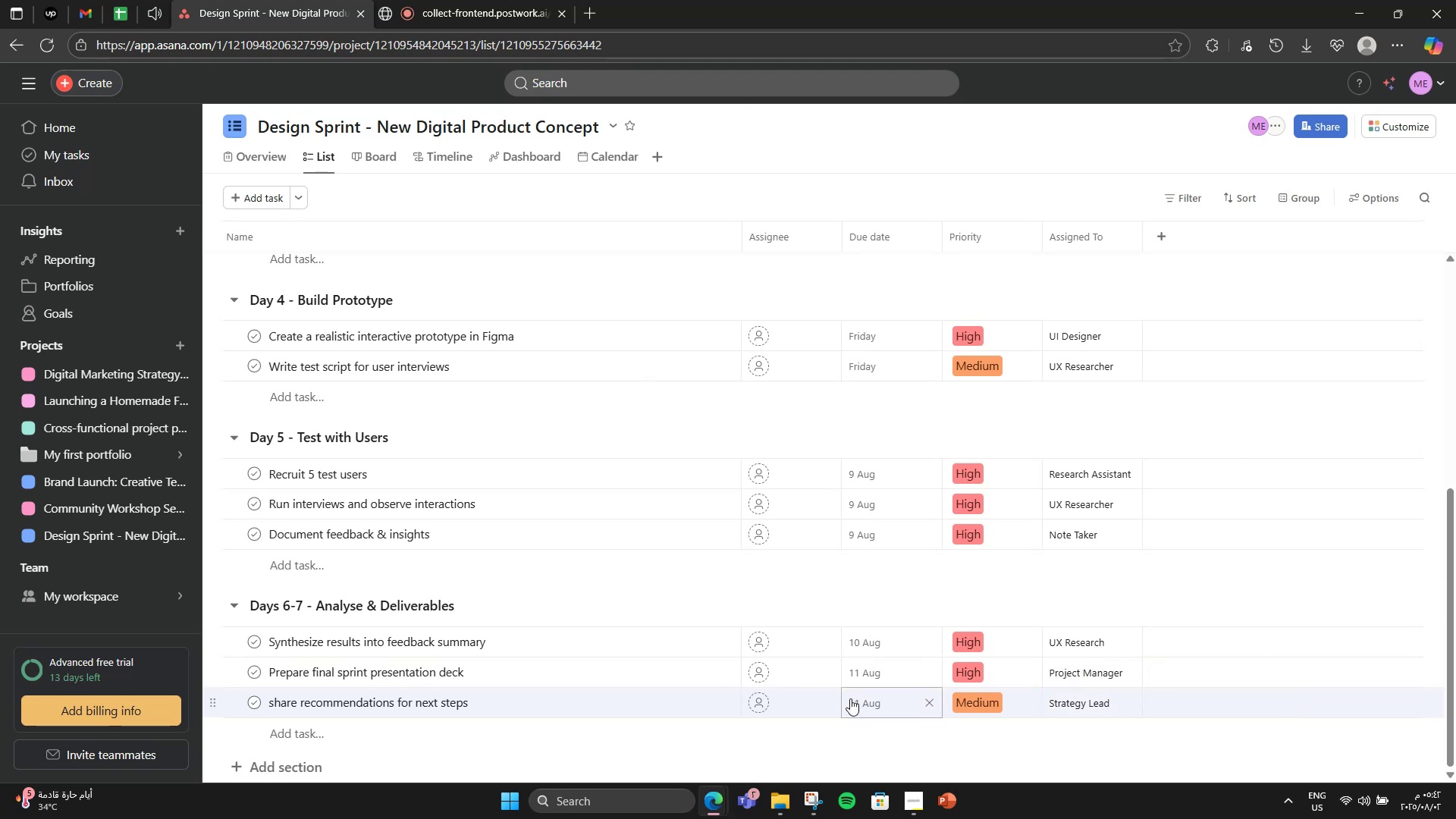 
scroll: coordinate [843, 702], scroll_direction: up, amount: 9.0
 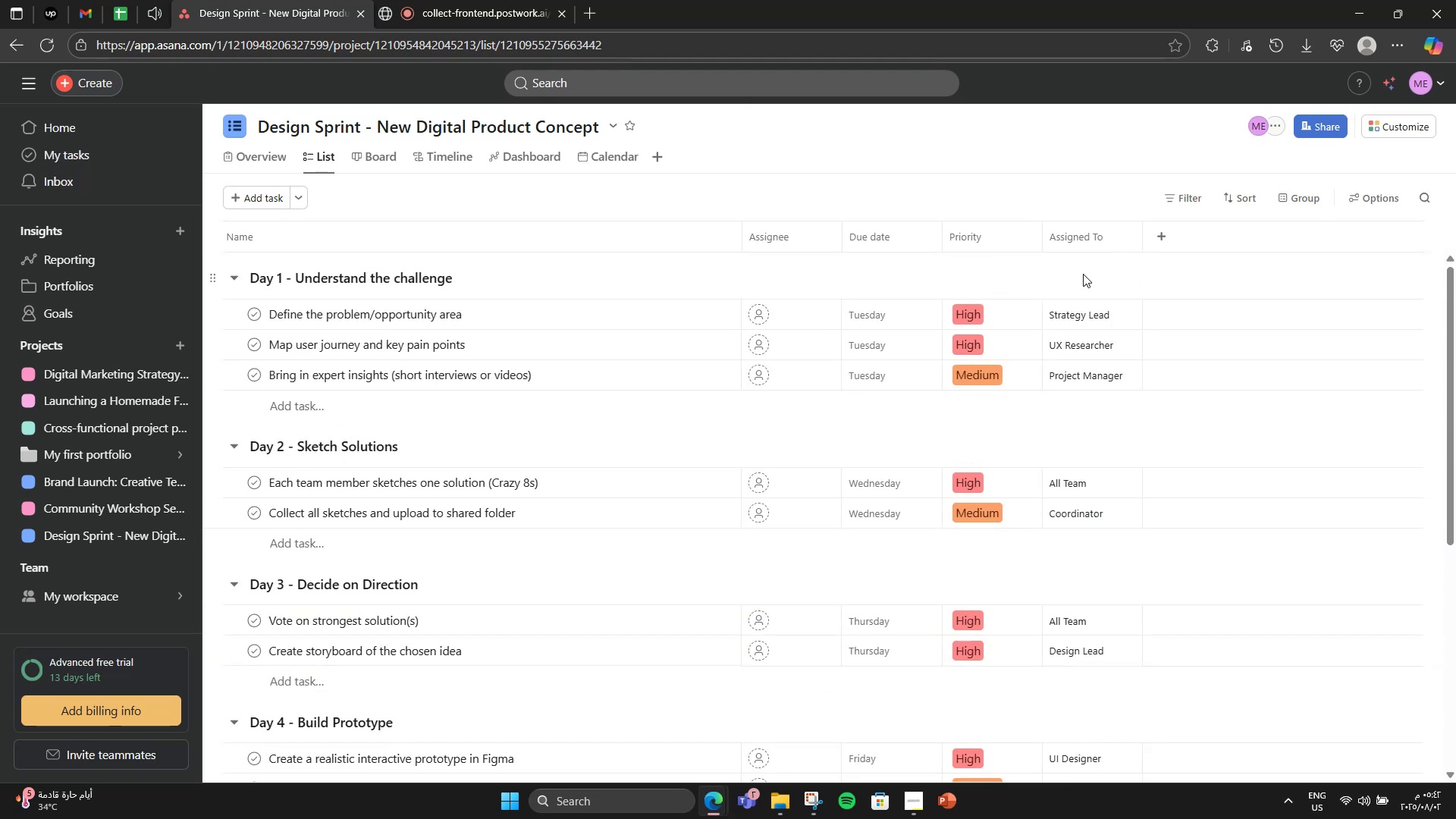 
left_click([584, 147])
 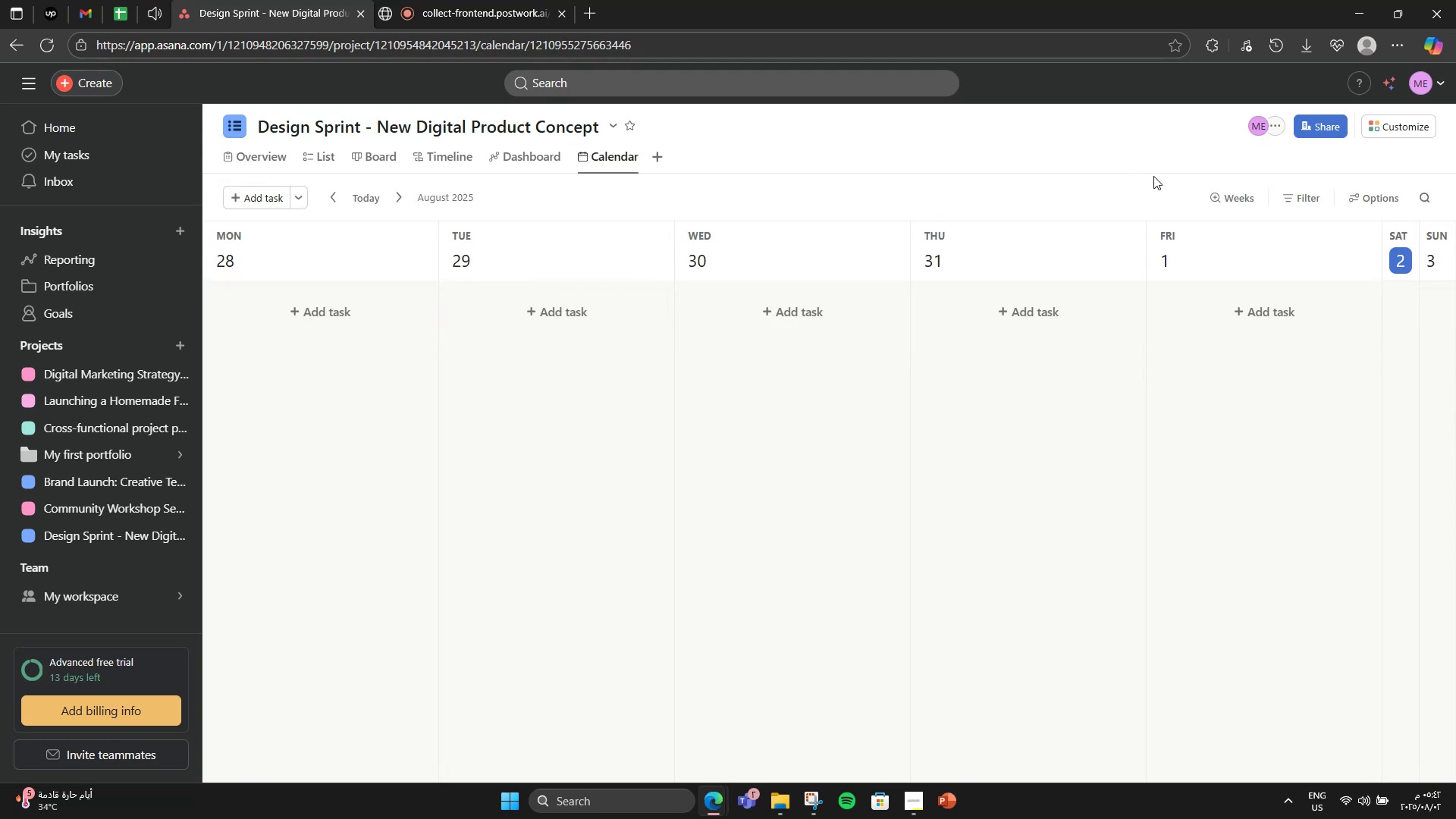 
left_click([1215, 199])
 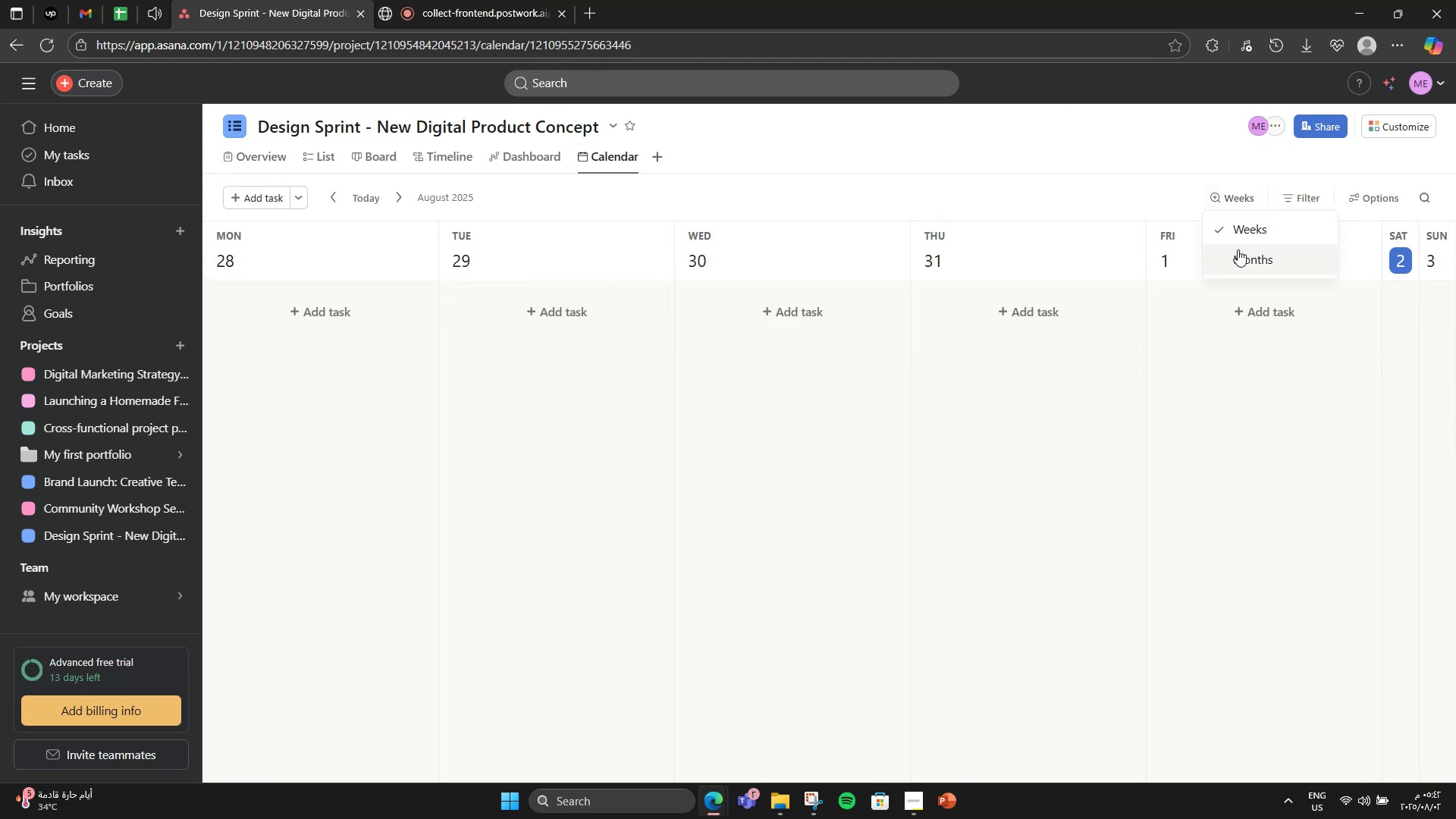 
left_click([1241, 253])
 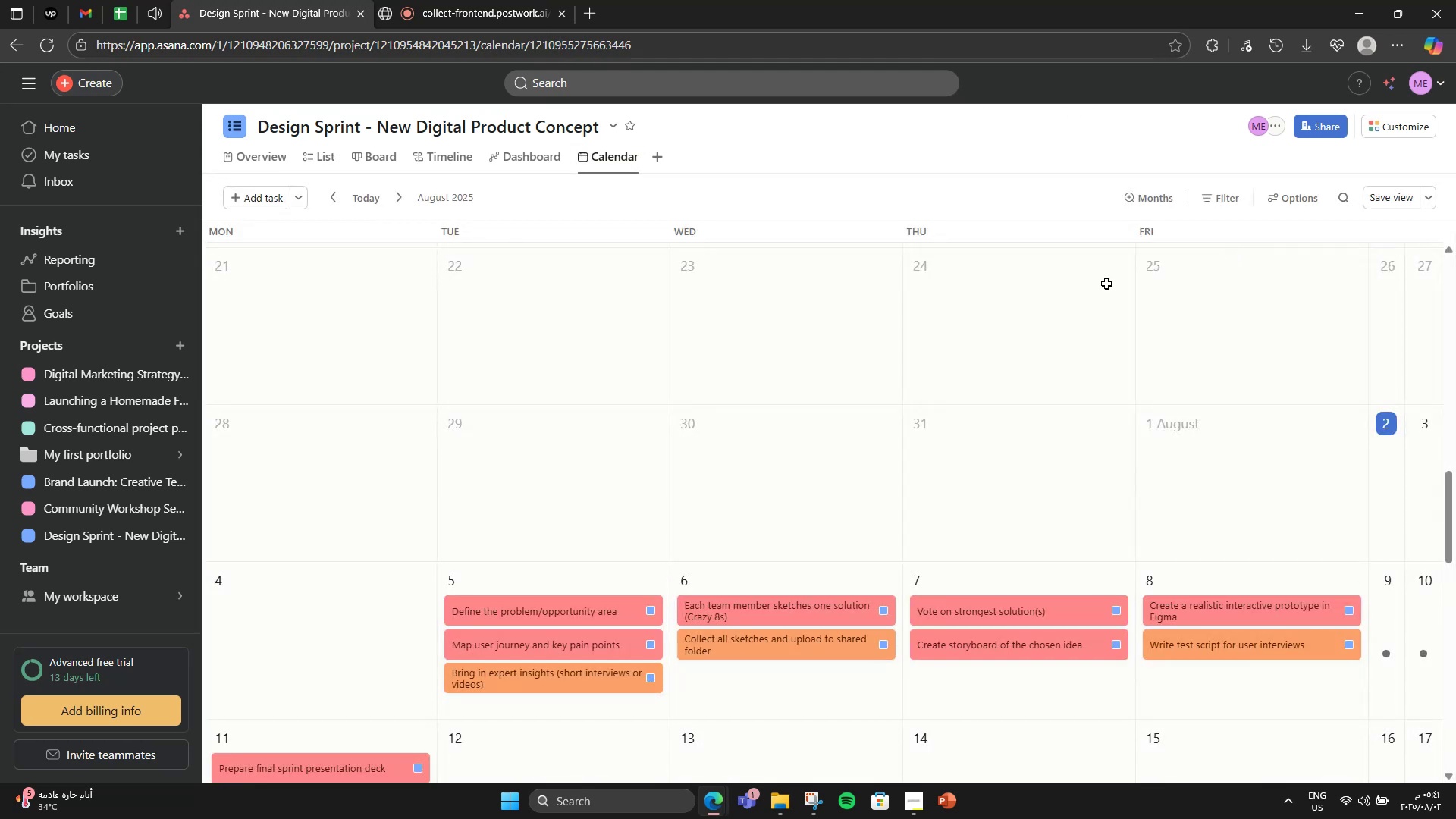 
scroll: coordinate [1018, 389], scroll_direction: down, amount: 2.0
 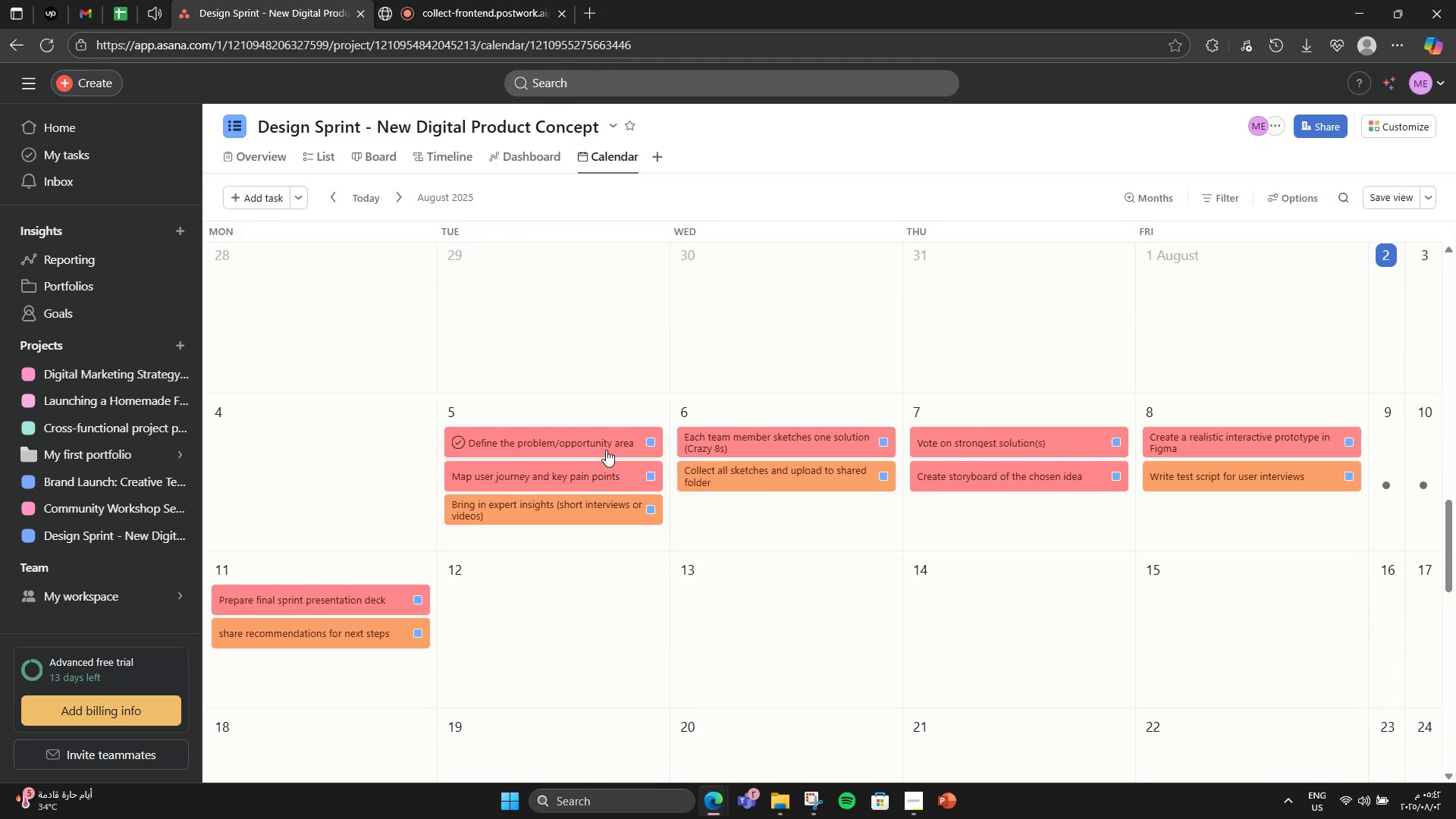 
left_click([606, 450])
 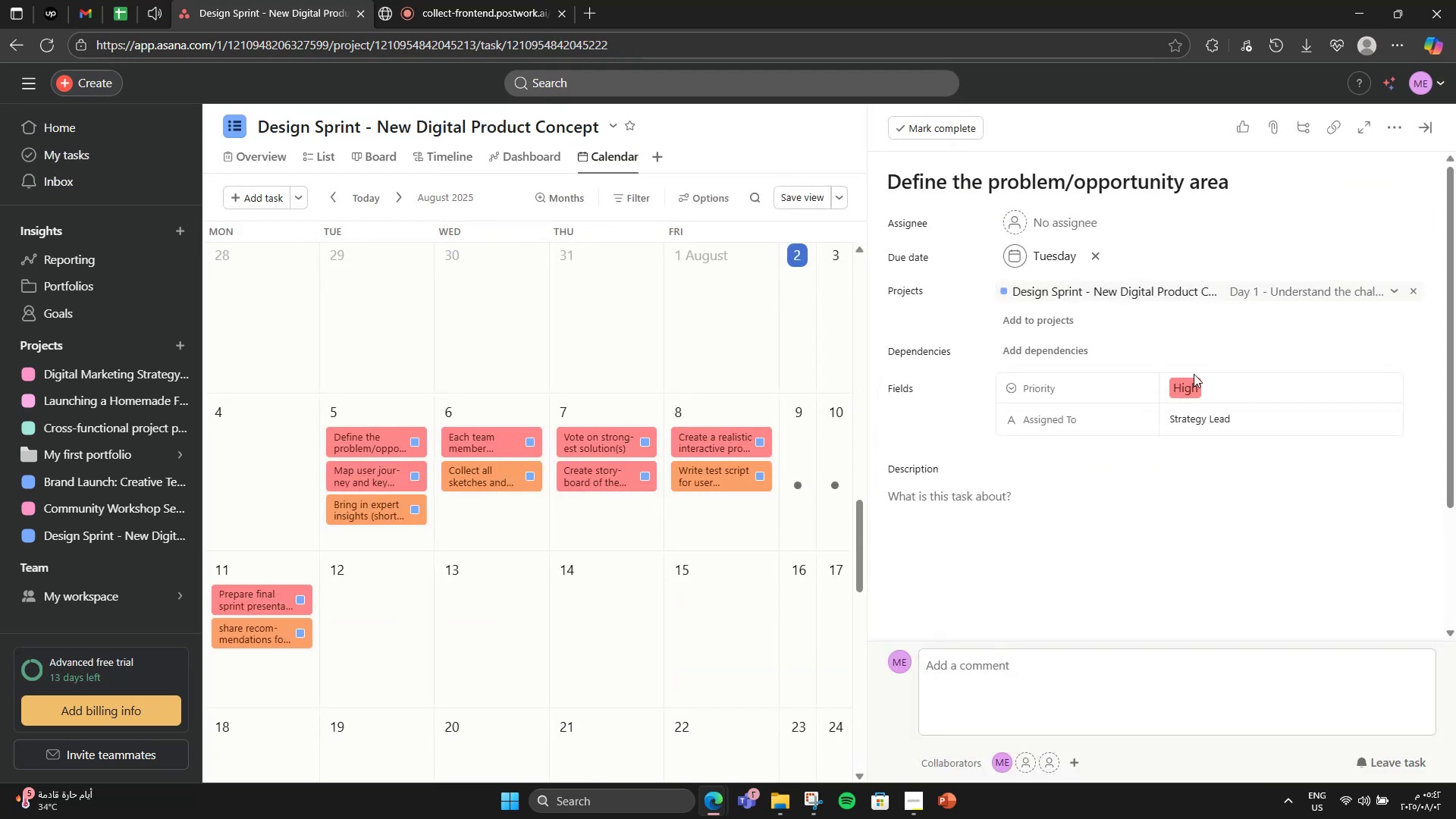 
left_click([1186, 383])
 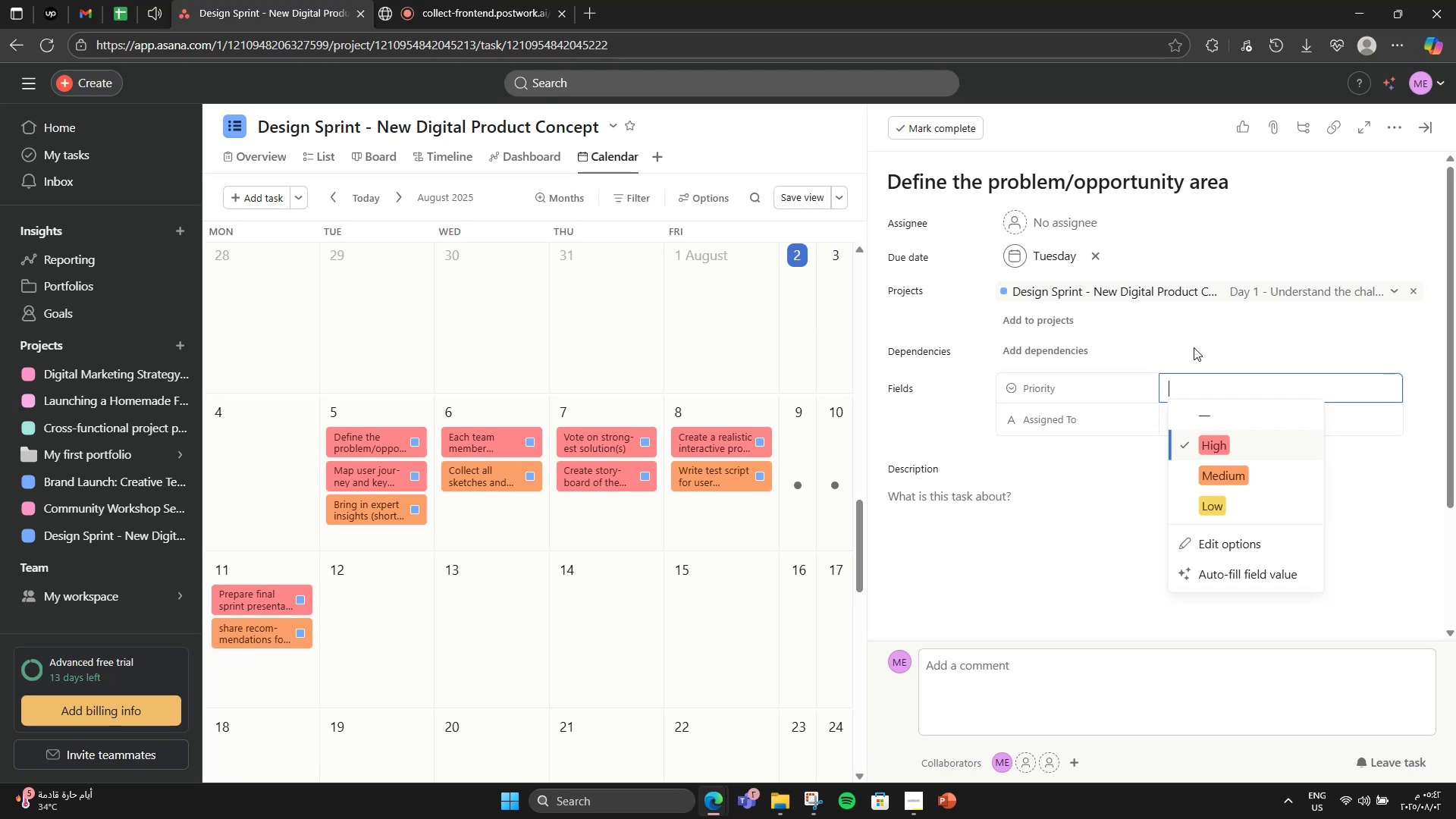 
left_click([1194, 347])
 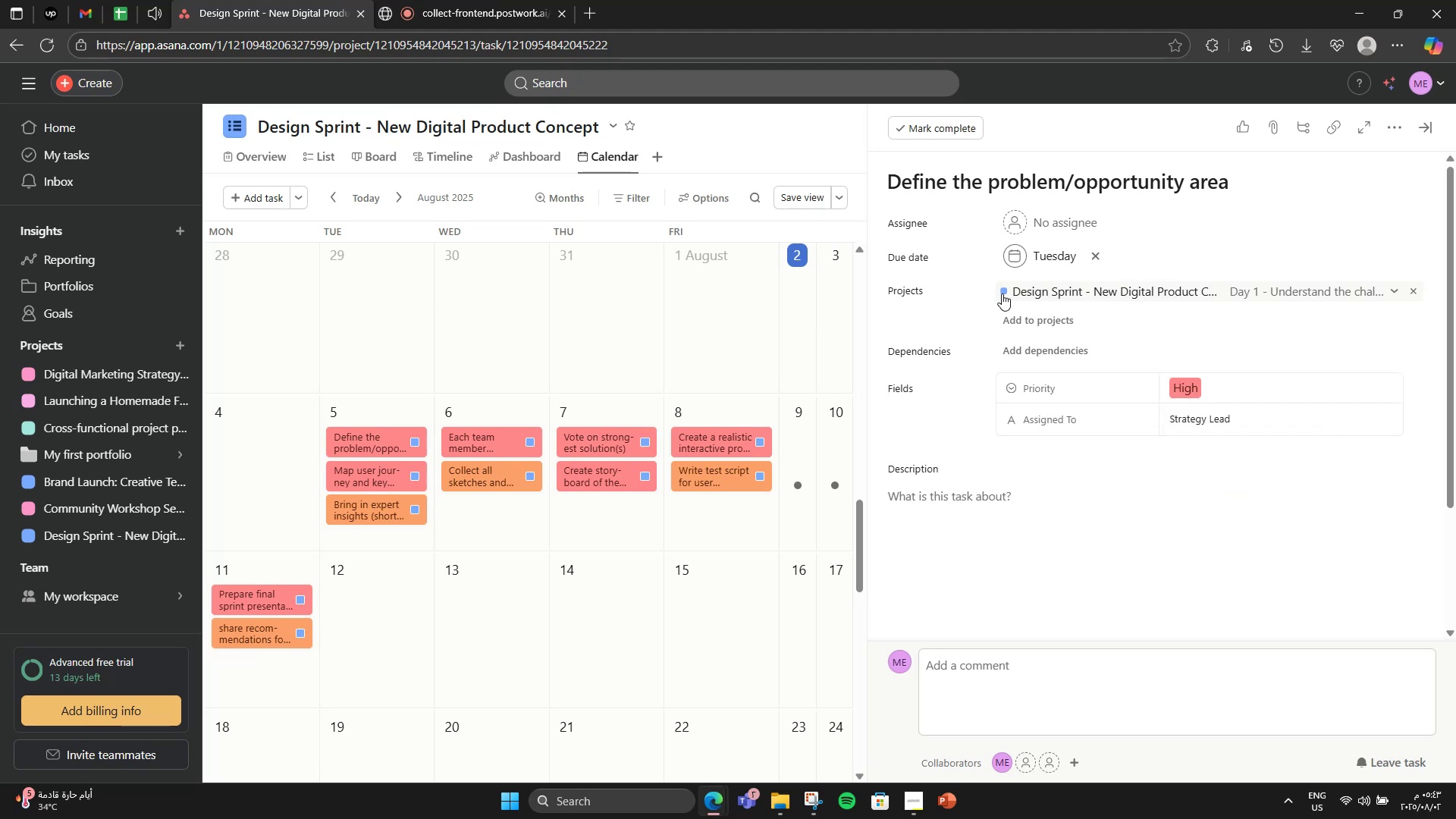 
left_click([1002, 293])
 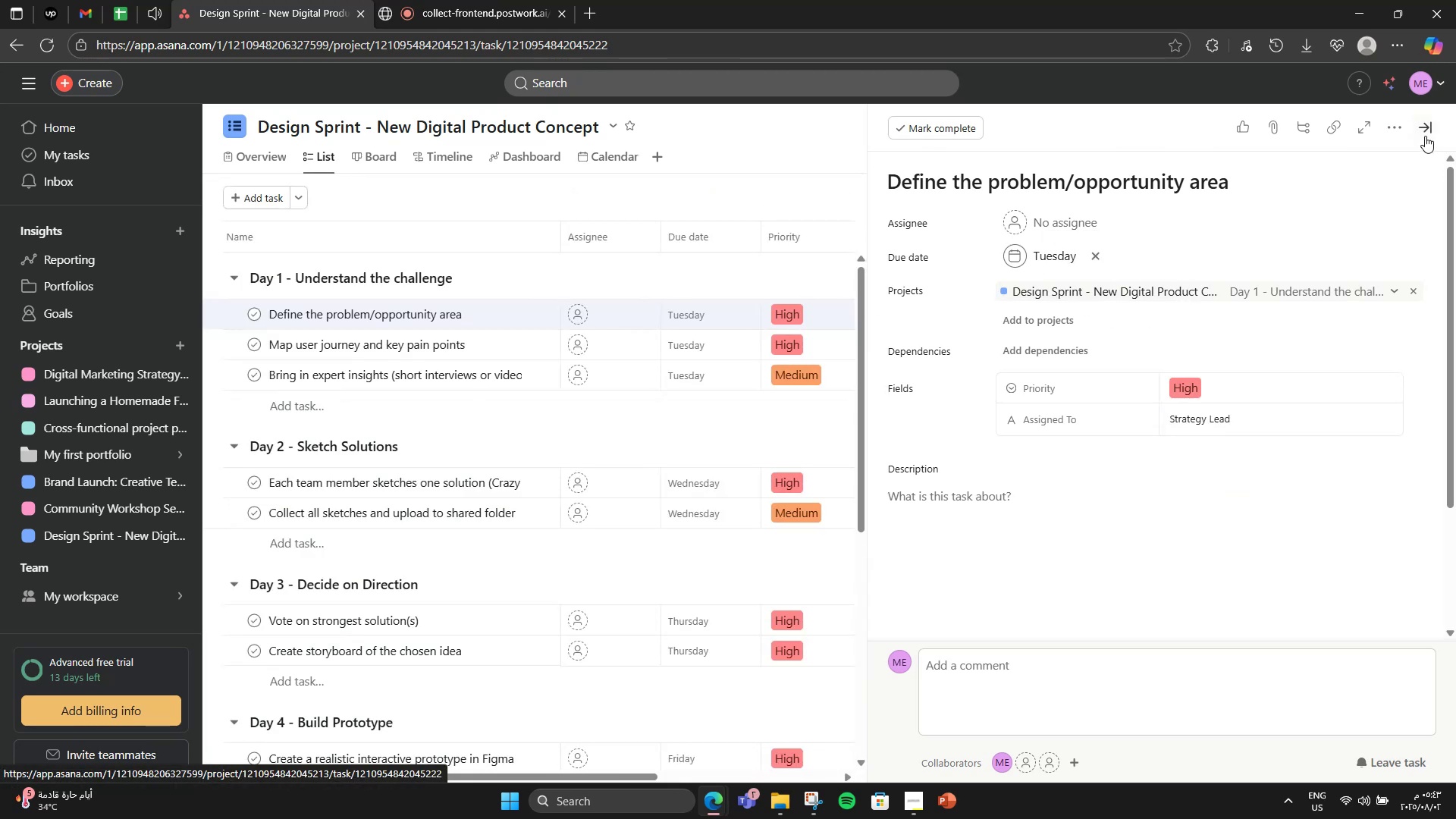 
left_click([1425, 135])
 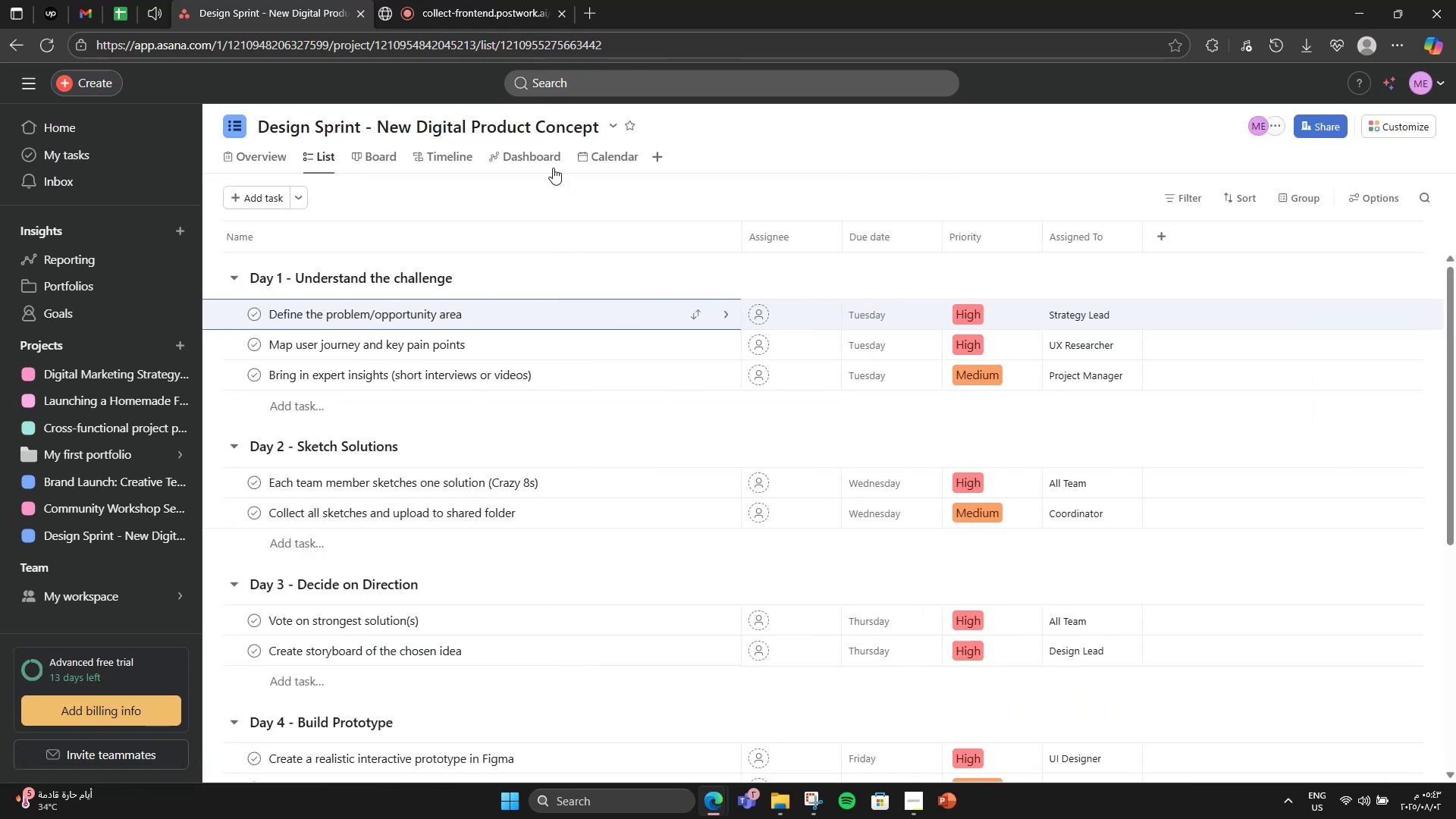 
left_click([506, 150])
 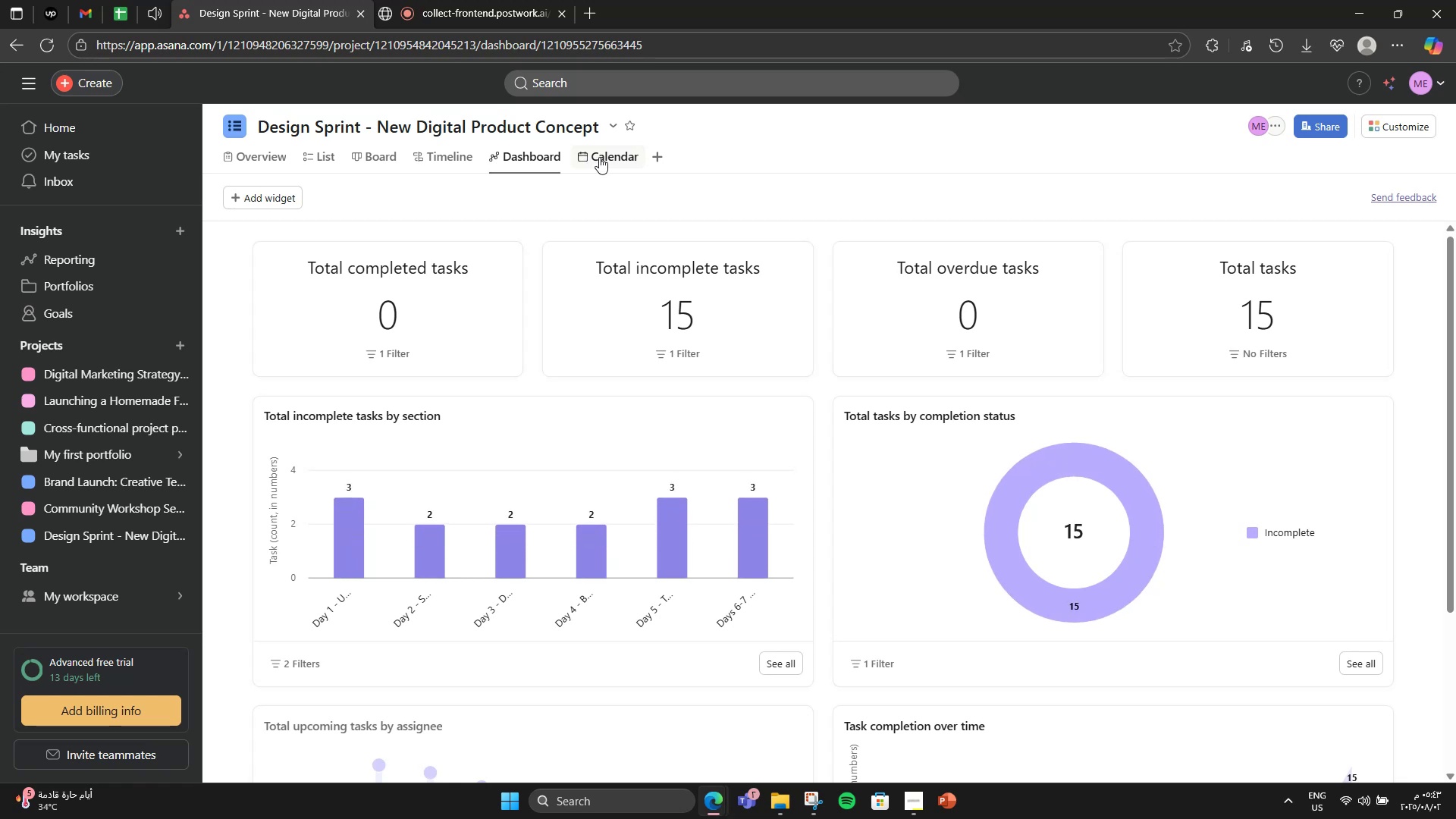 
left_click([599, 157])
 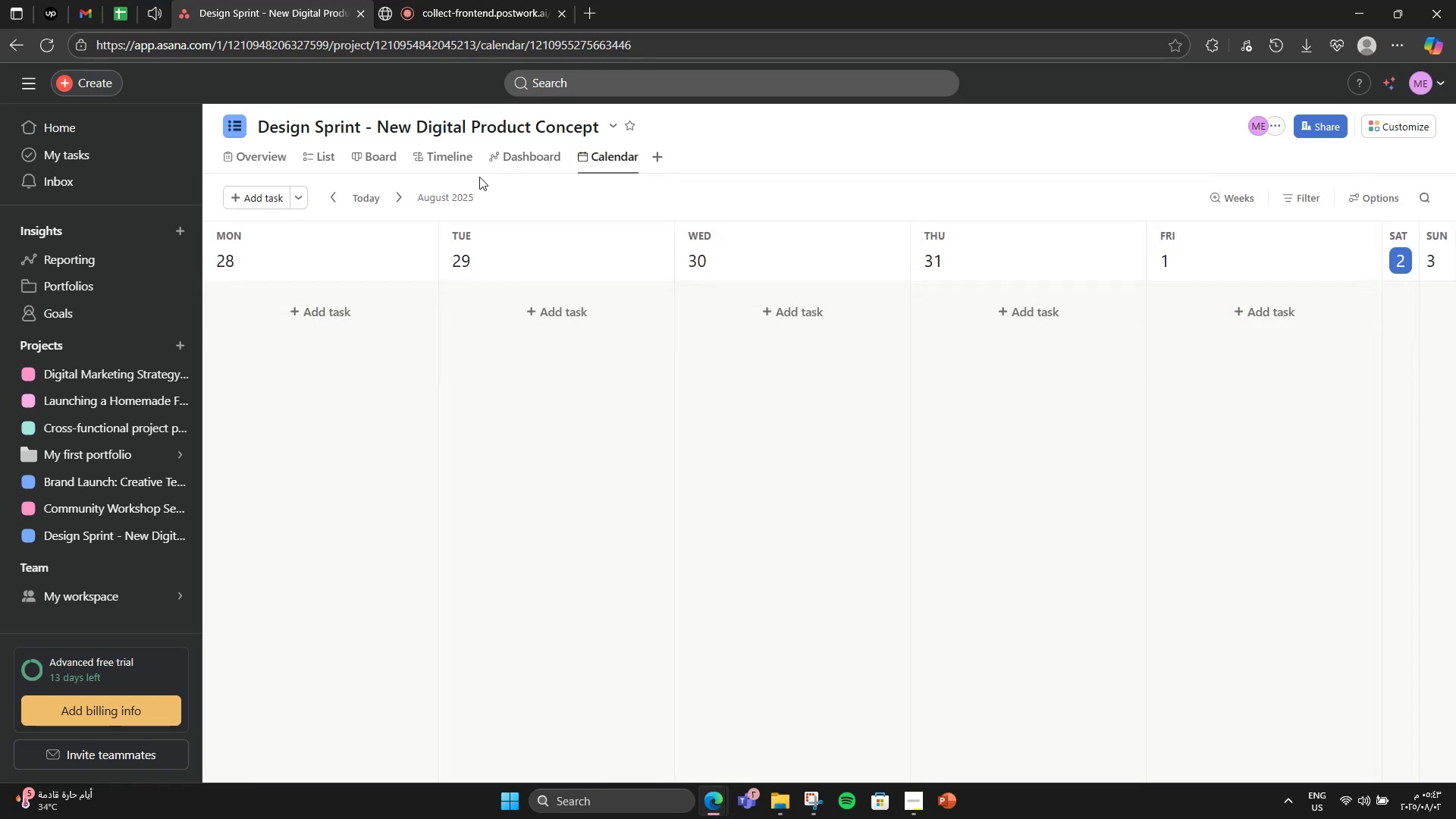 
left_click([416, 146])
 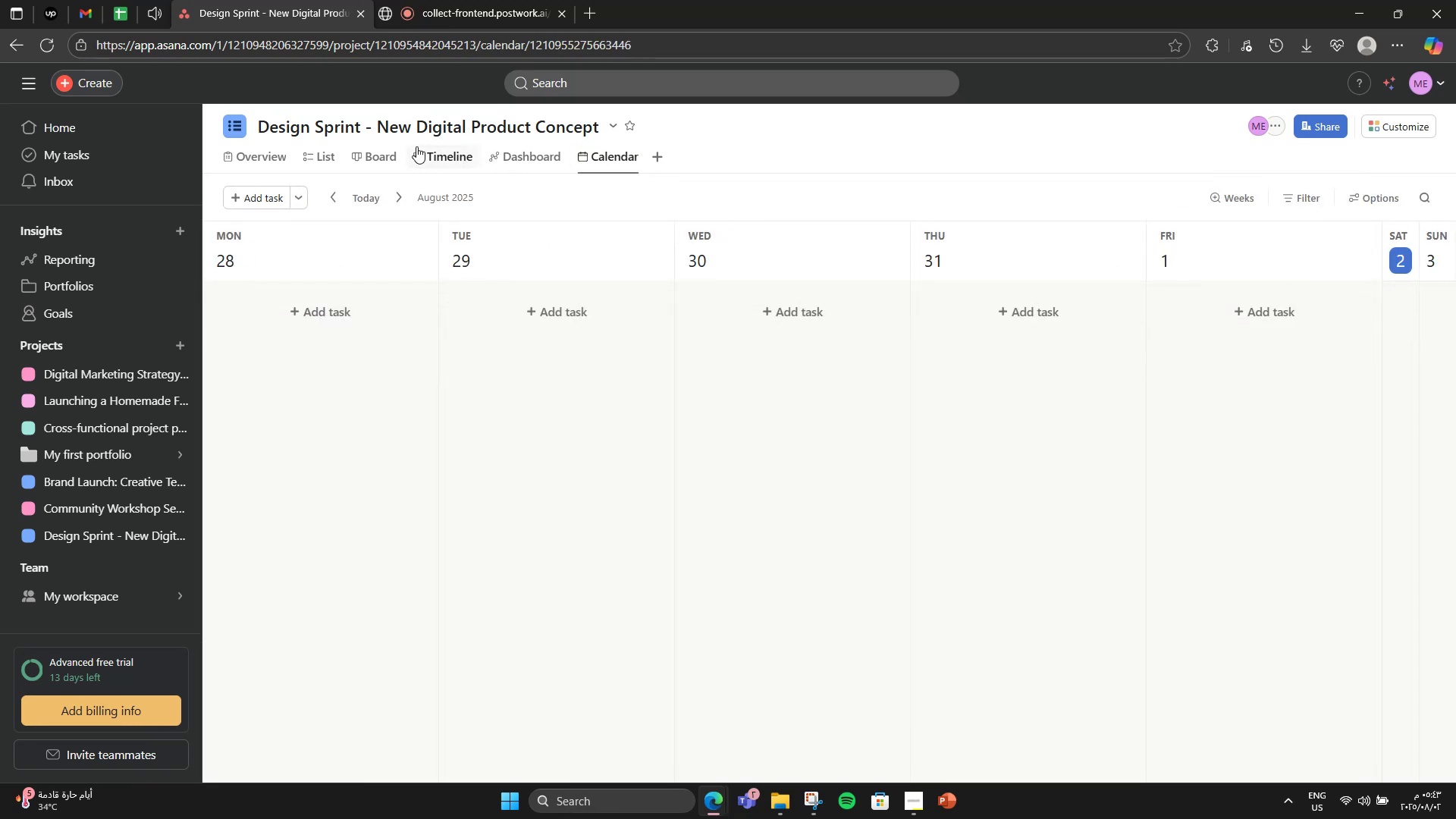 
hold_key(key=VolumeDown, duration=1.17)
 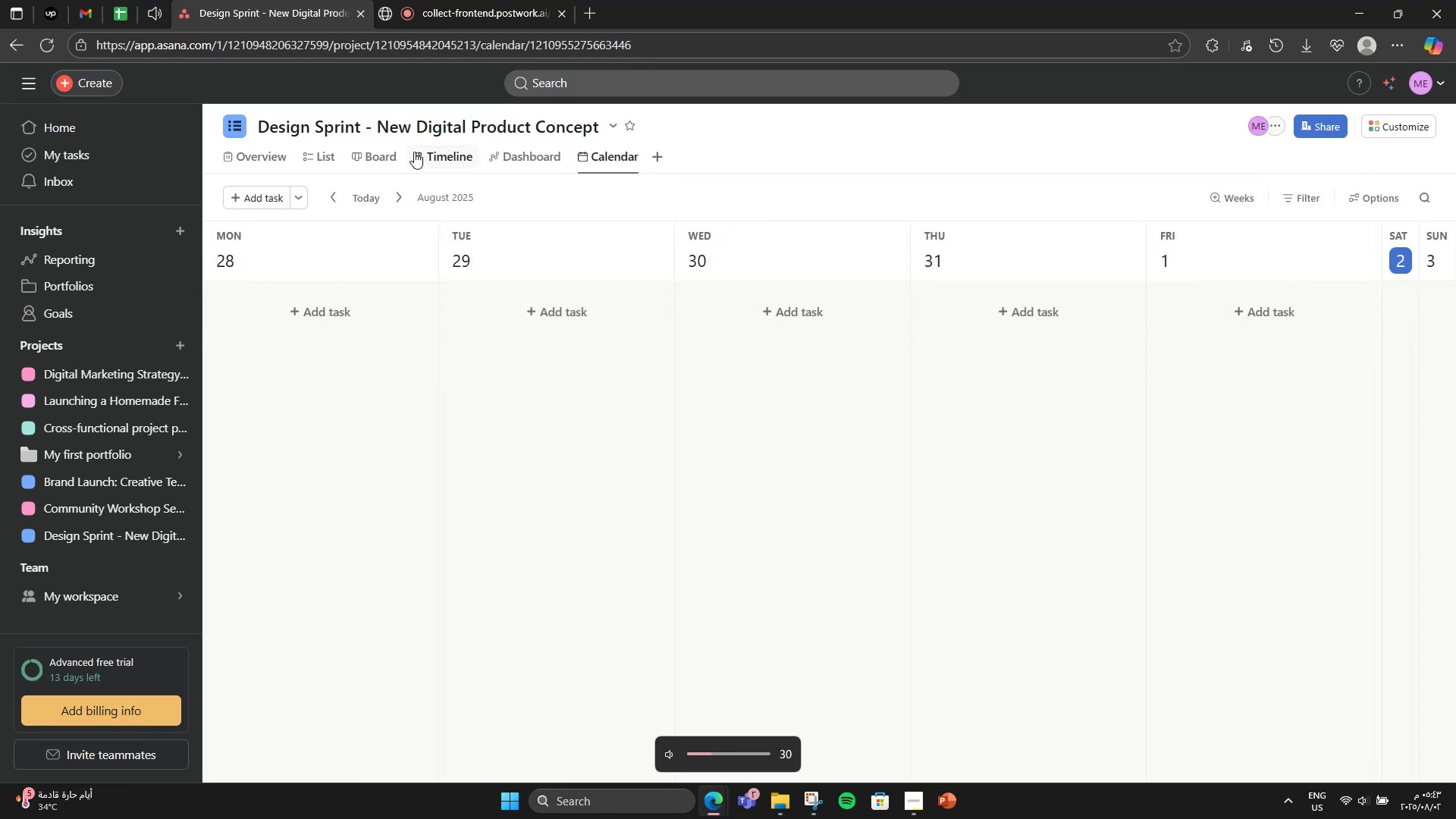 
left_click([414, 152])
 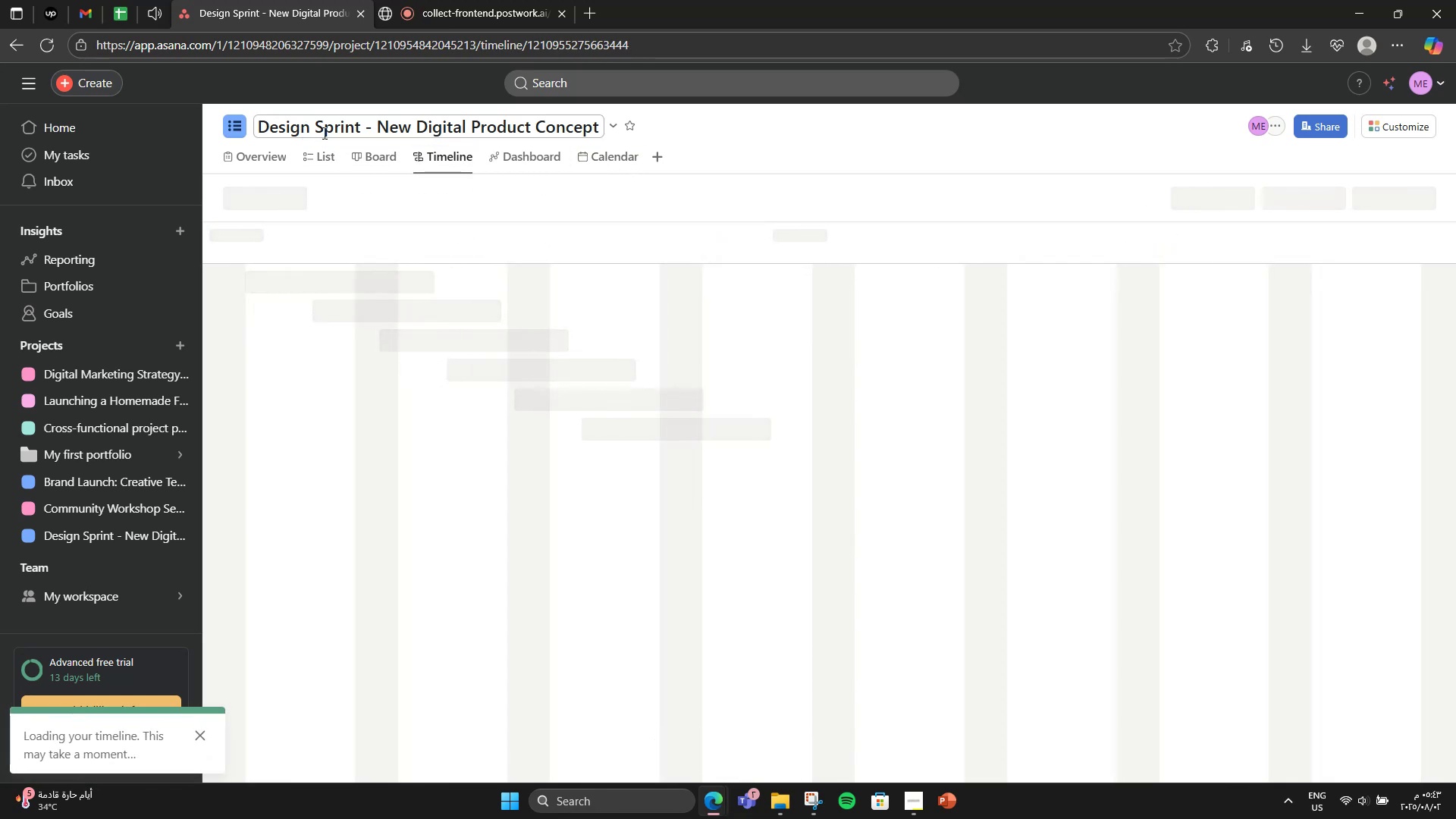 
left_click([309, 155])
 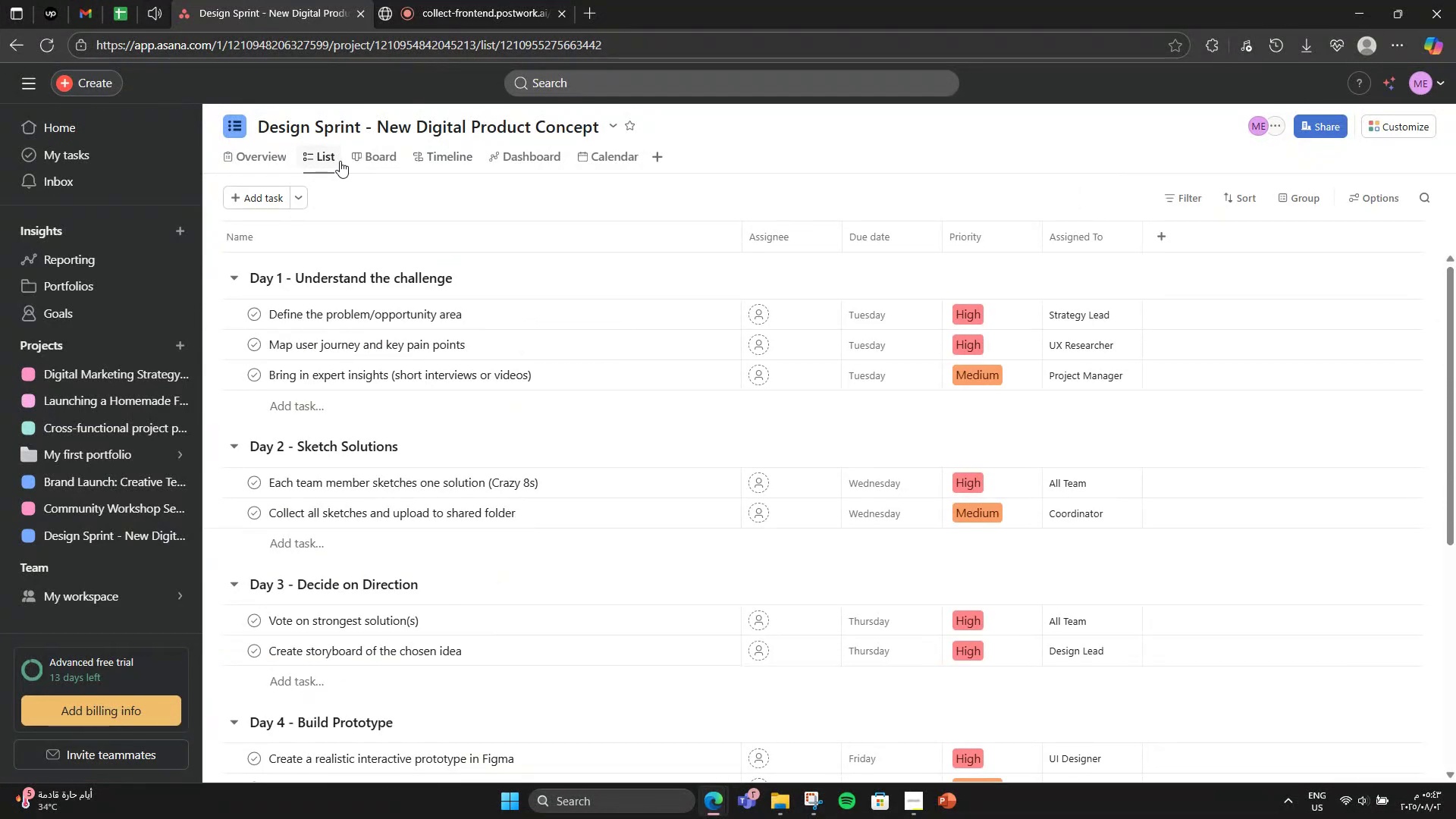 
left_click([378, 156])
 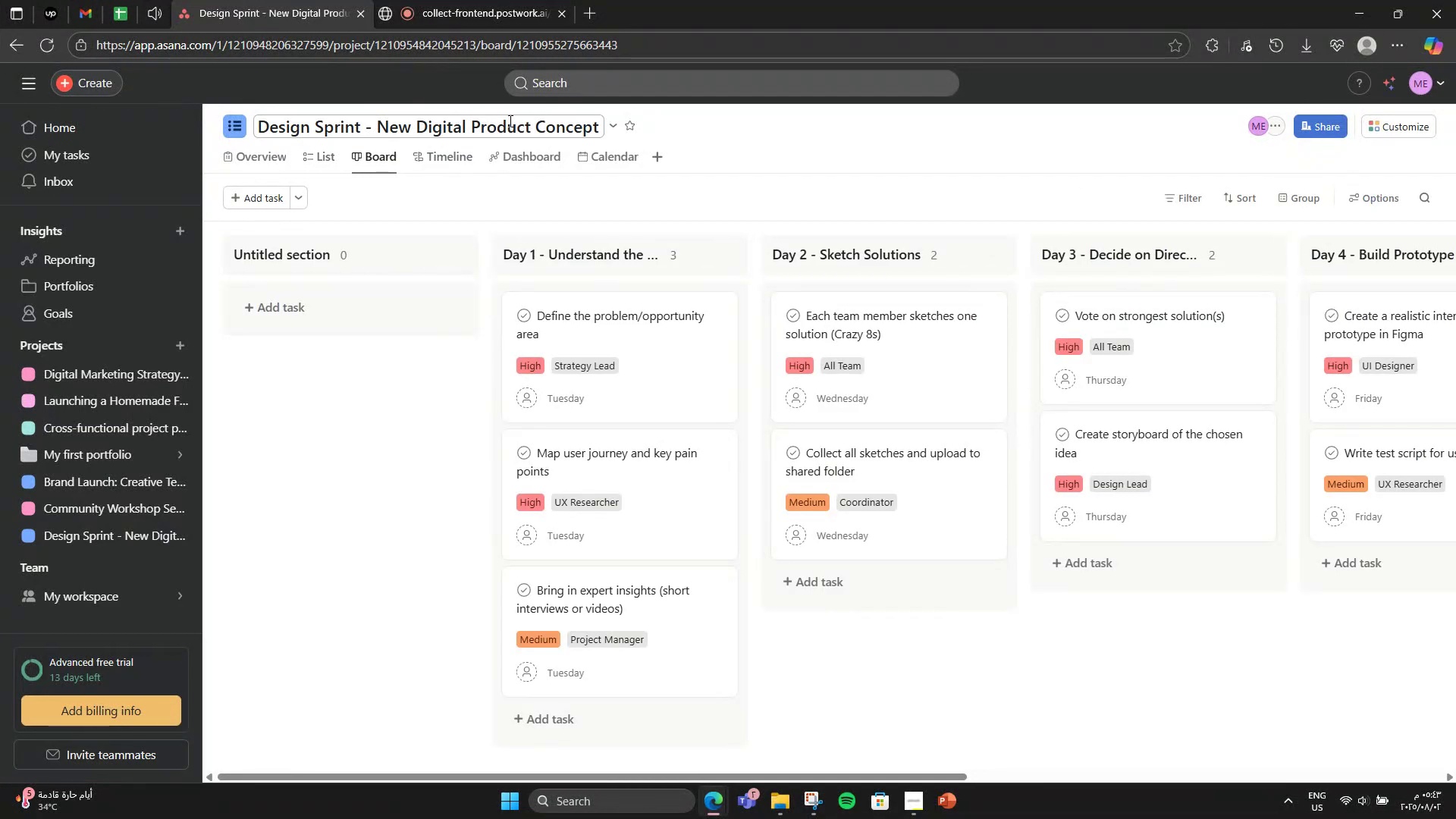 
hold_key(key=VolumeDown, duration=0.59)
 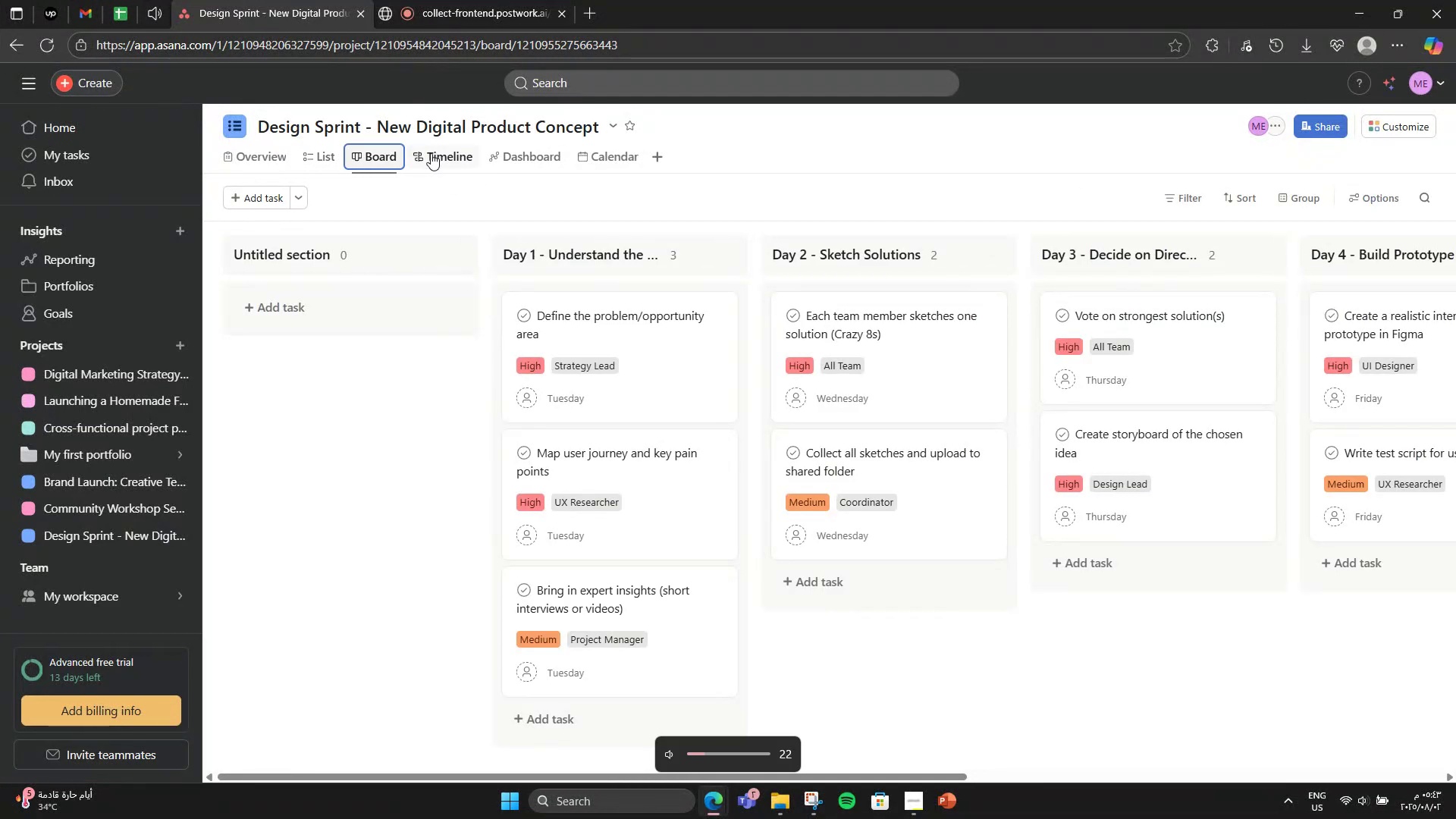 
left_click([431, 153])
 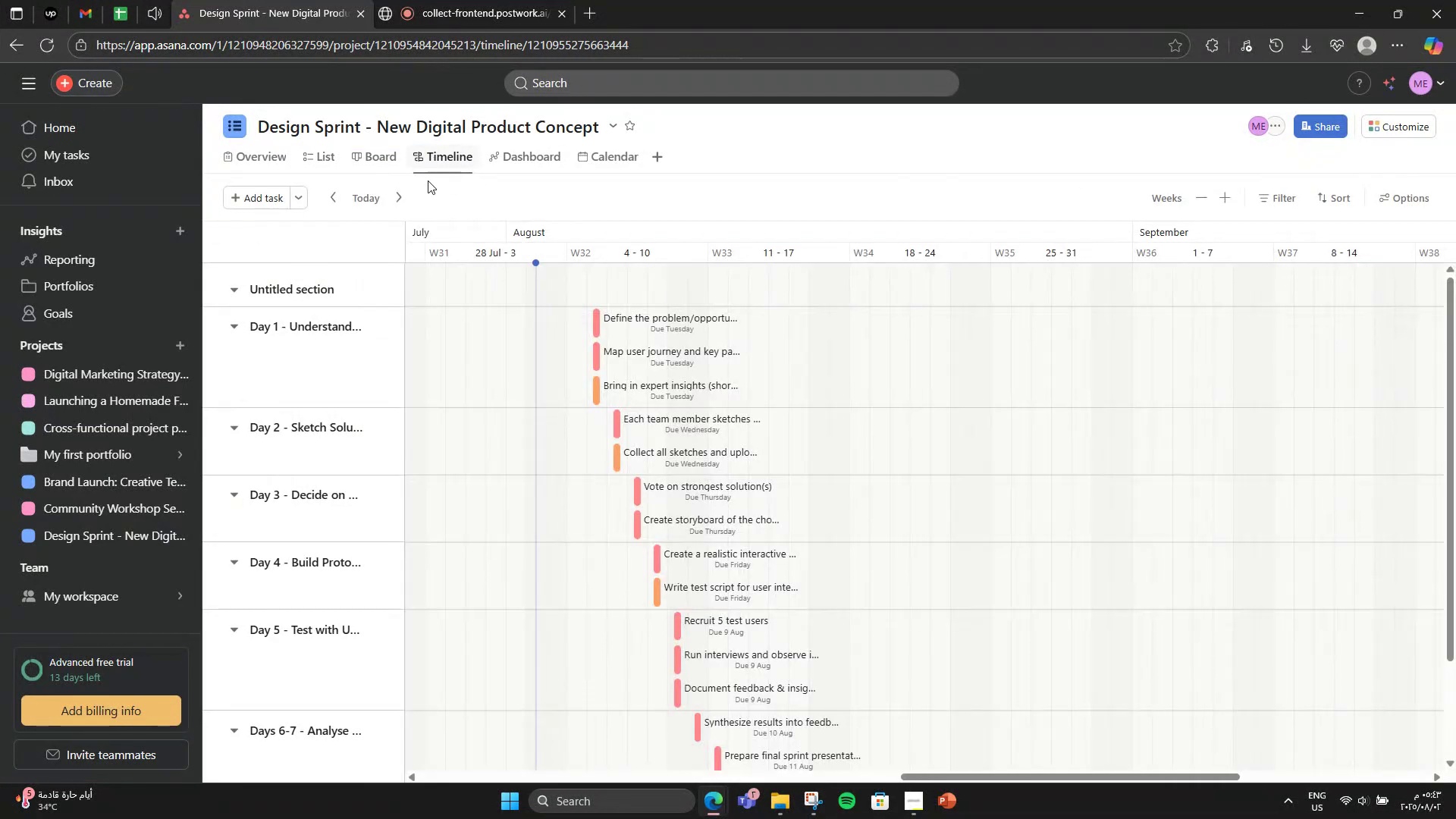 
scroll: coordinate [545, 352], scroll_direction: down, amount: 5.0
 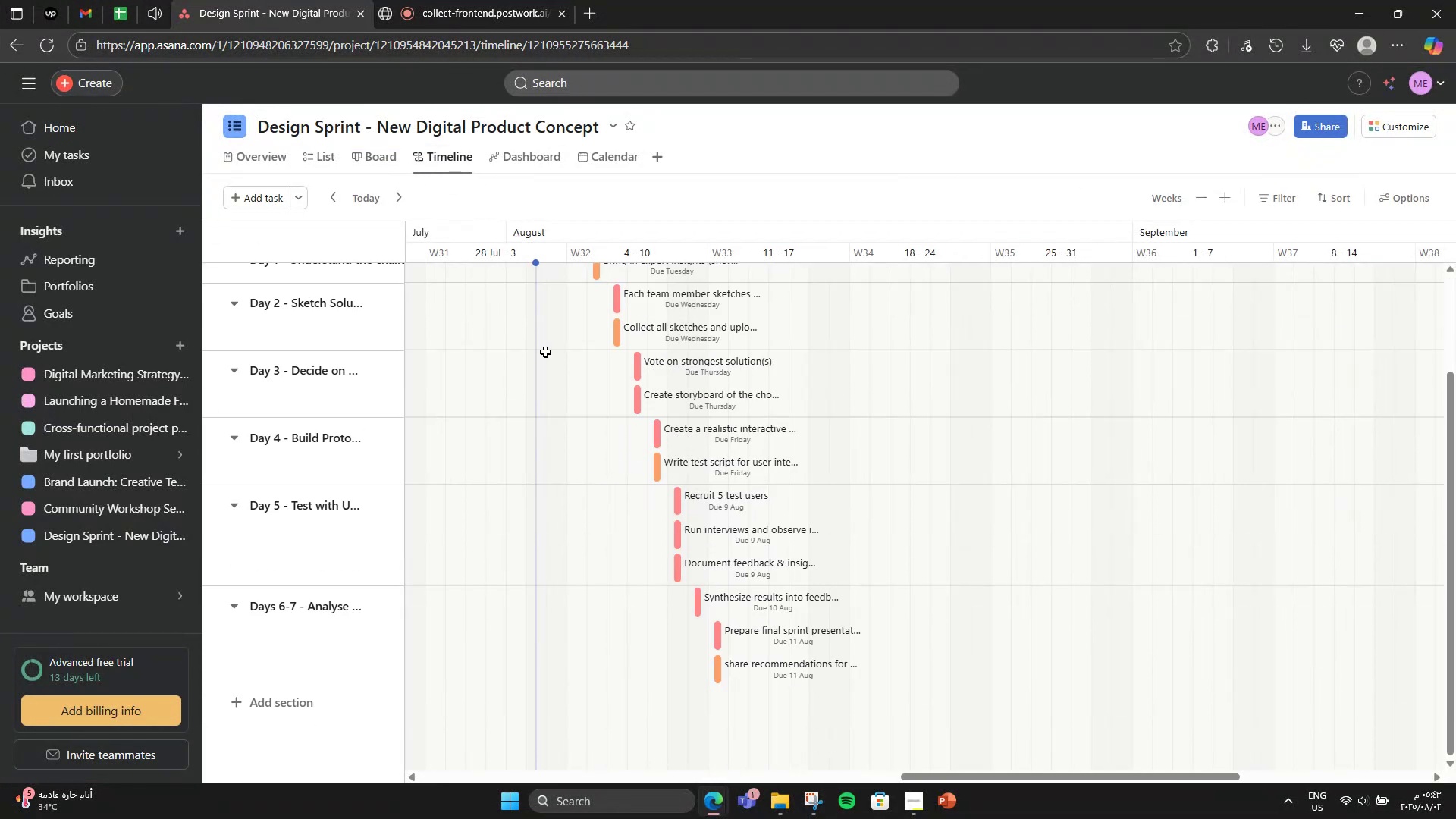 
scroll: coordinate [545, 352], scroll_direction: up, amount: 2.0
 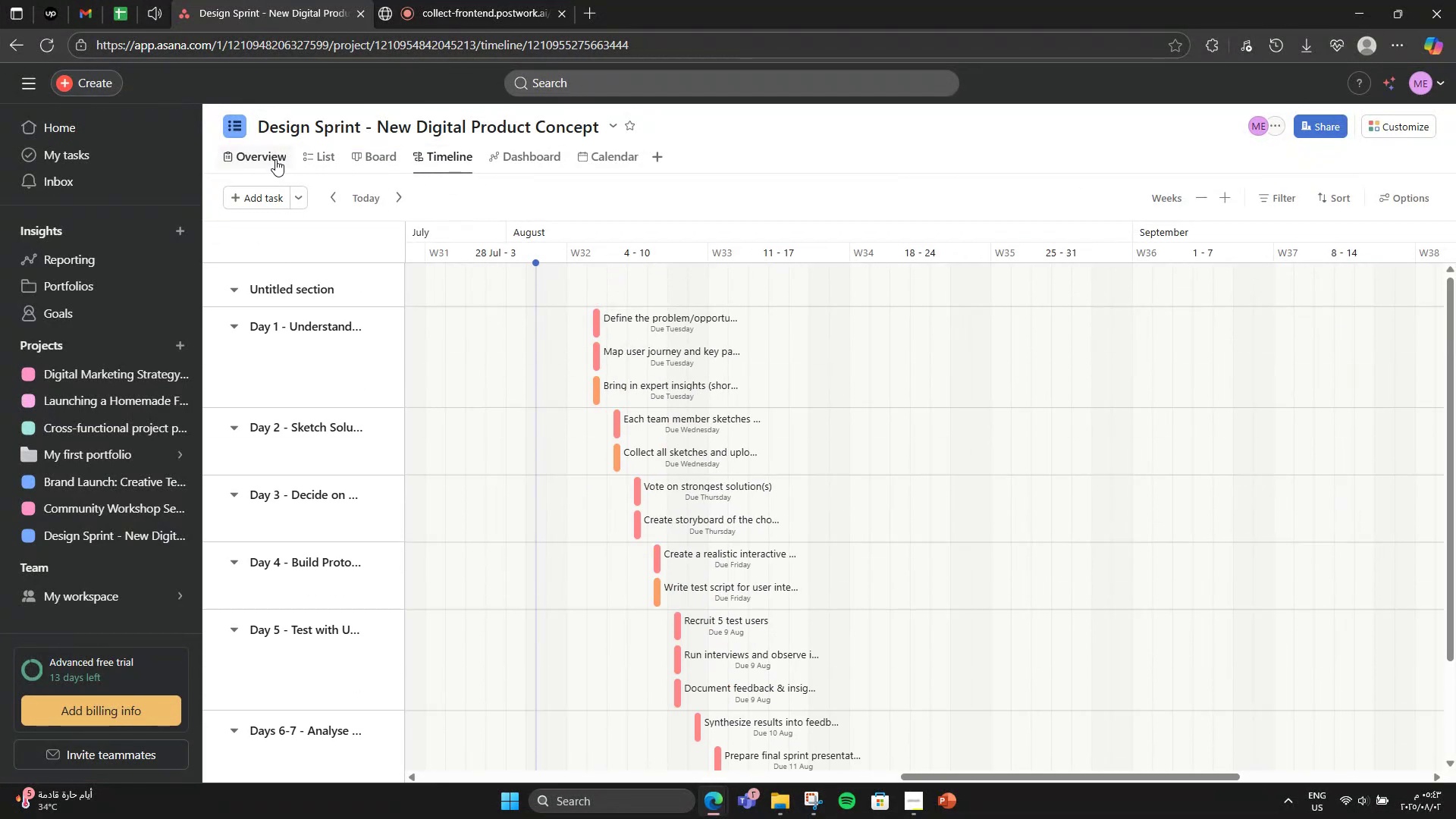 
left_click([275, 154])
 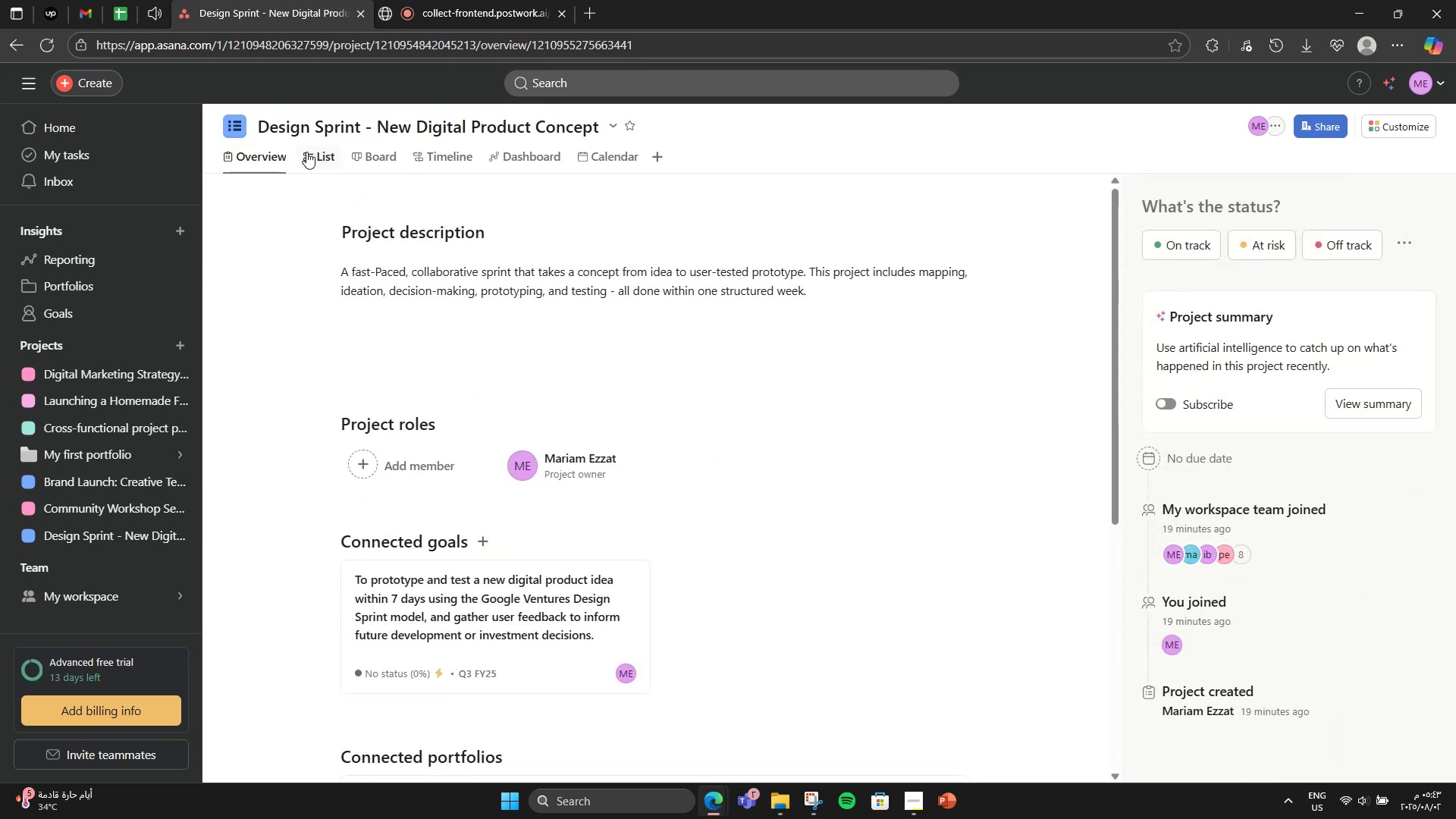 
left_click([306, 152])
 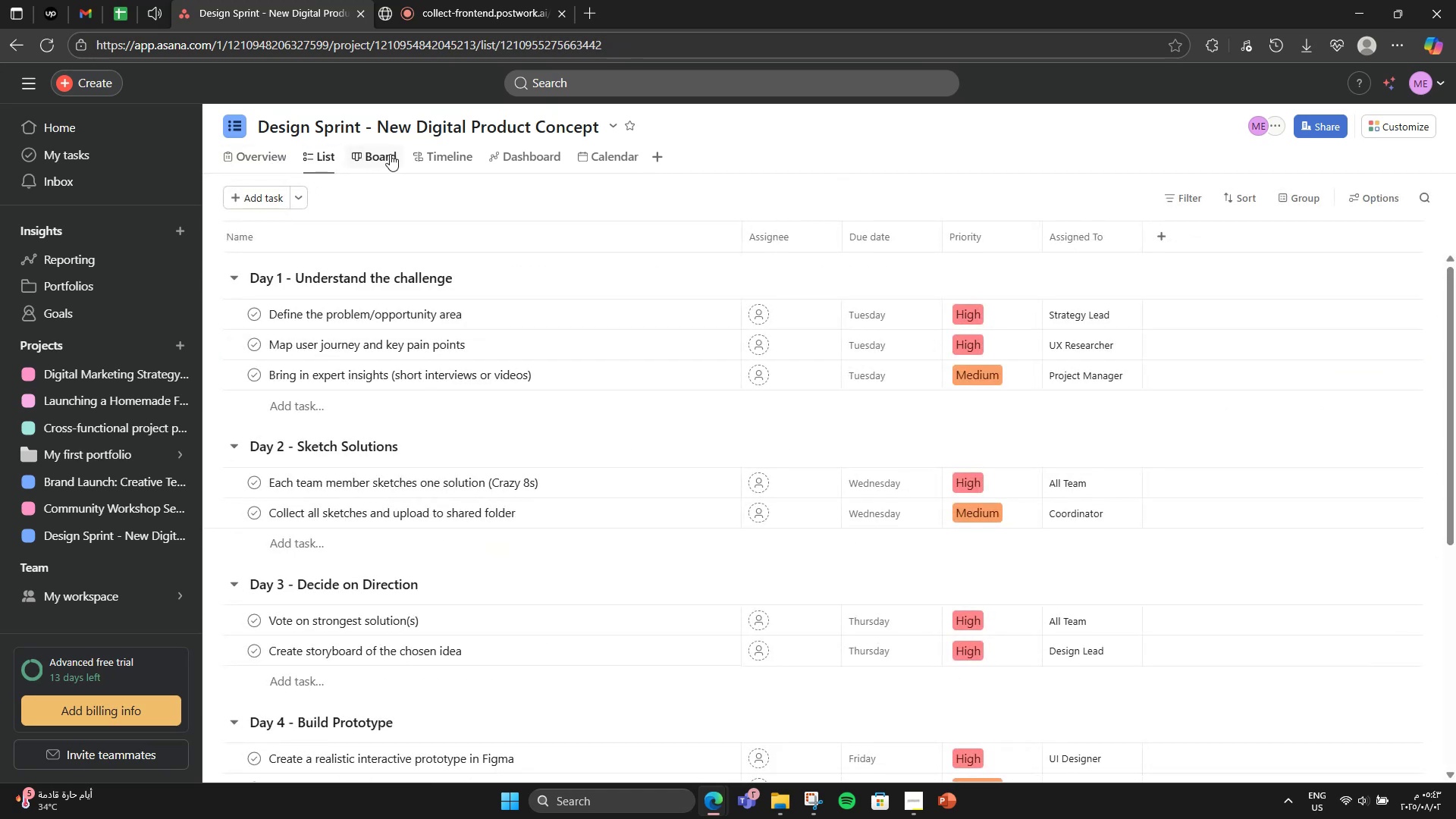 
wait(5.65)
 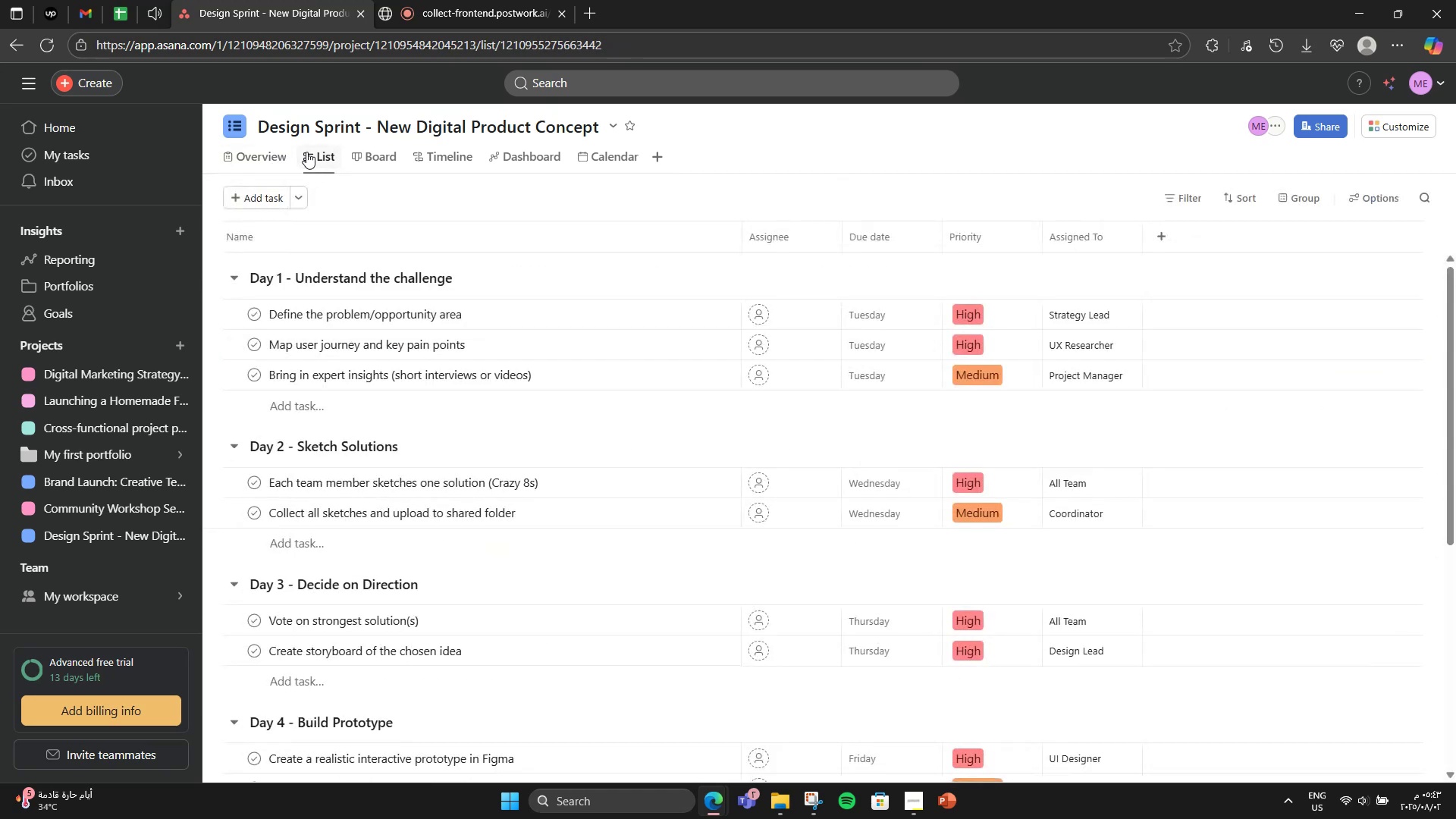 
left_click([390, 154])
 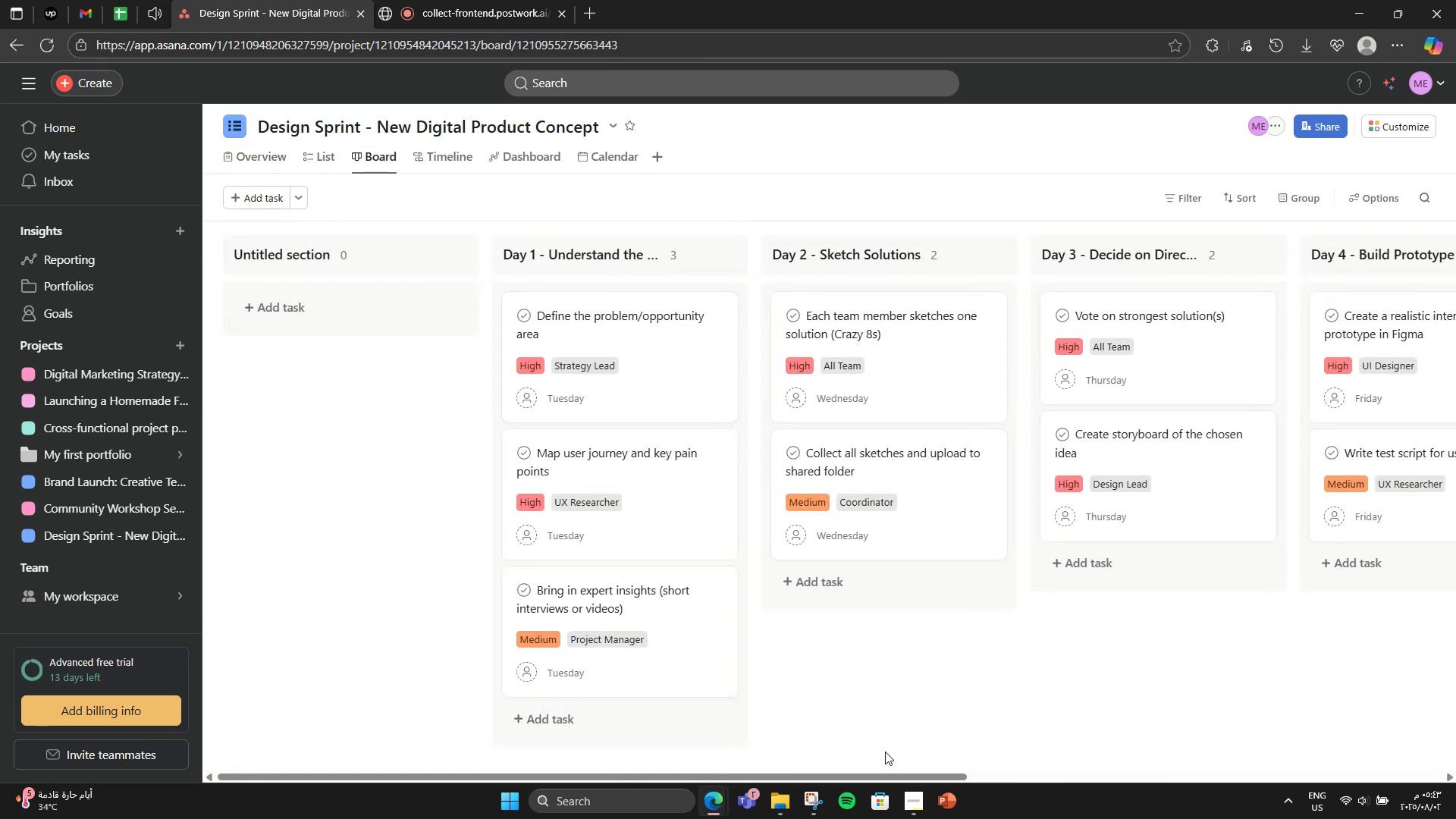 
left_click_drag(start_coordinate=[863, 781], to_coordinate=[1318, 657])
 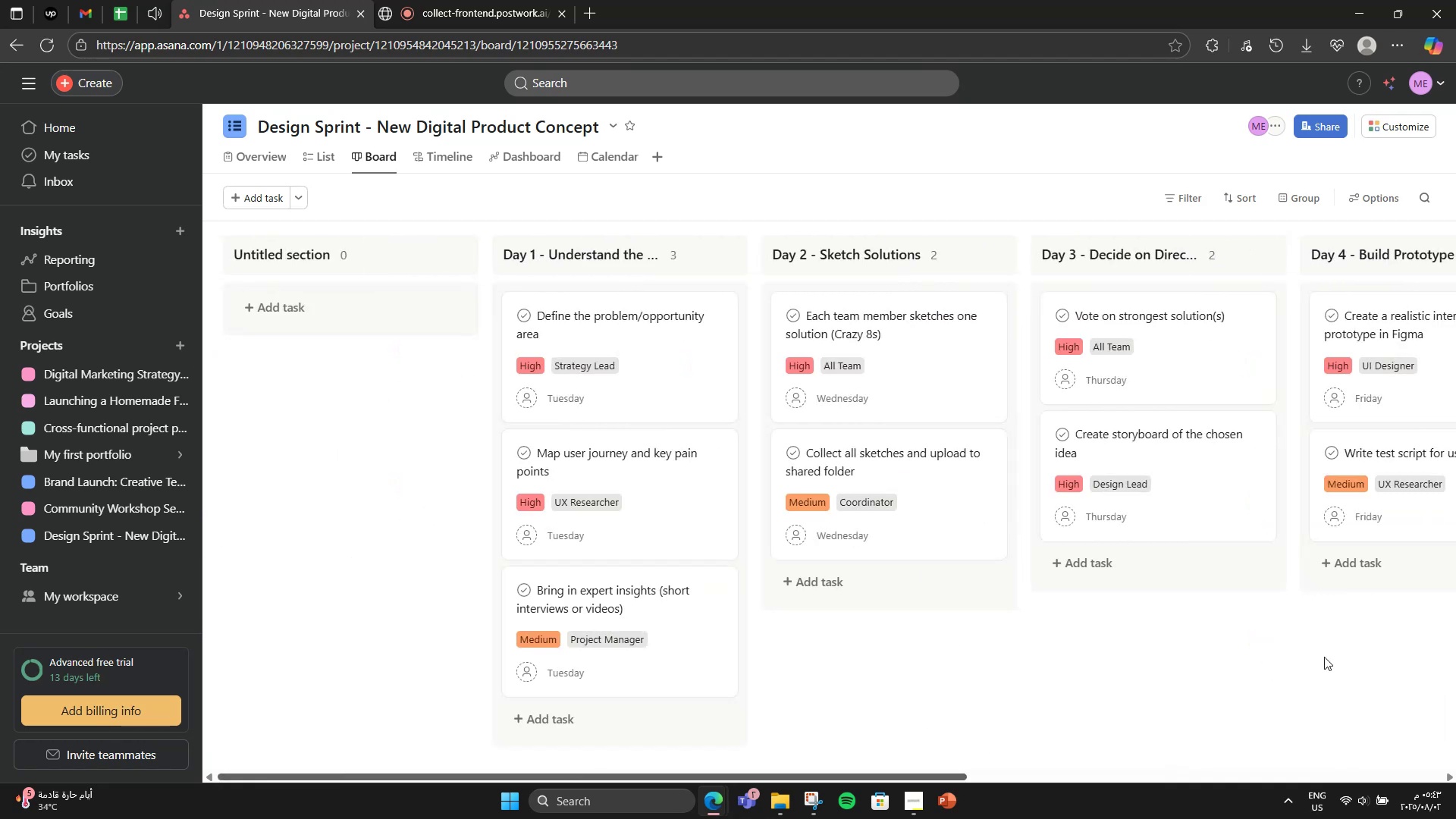 
left_click_drag(start_coordinate=[1304, 664], to_coordinate=[1299, 670])
 